 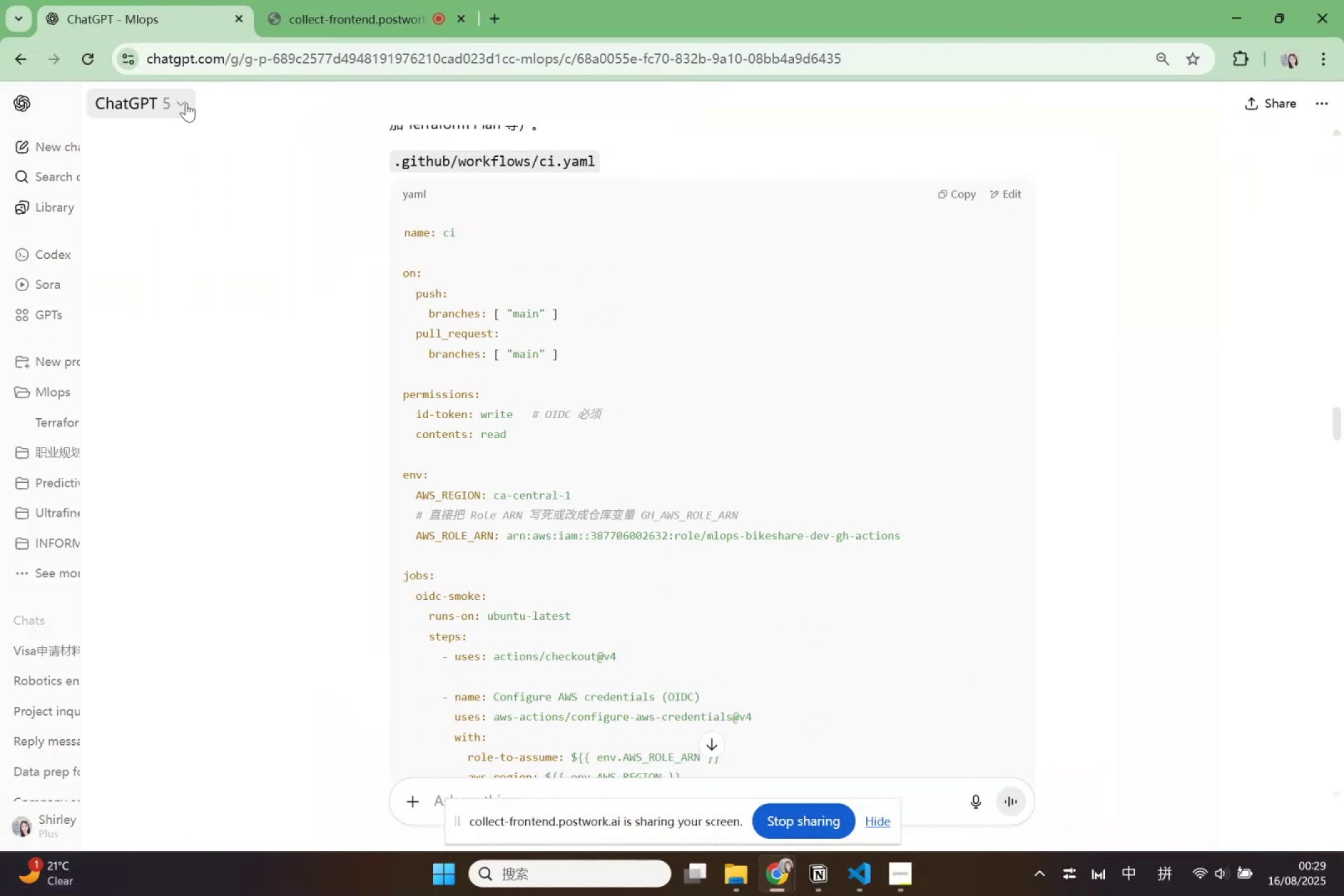 
scroll: coordinate [535, 465], scroll_direction: down, amount: 5.0
 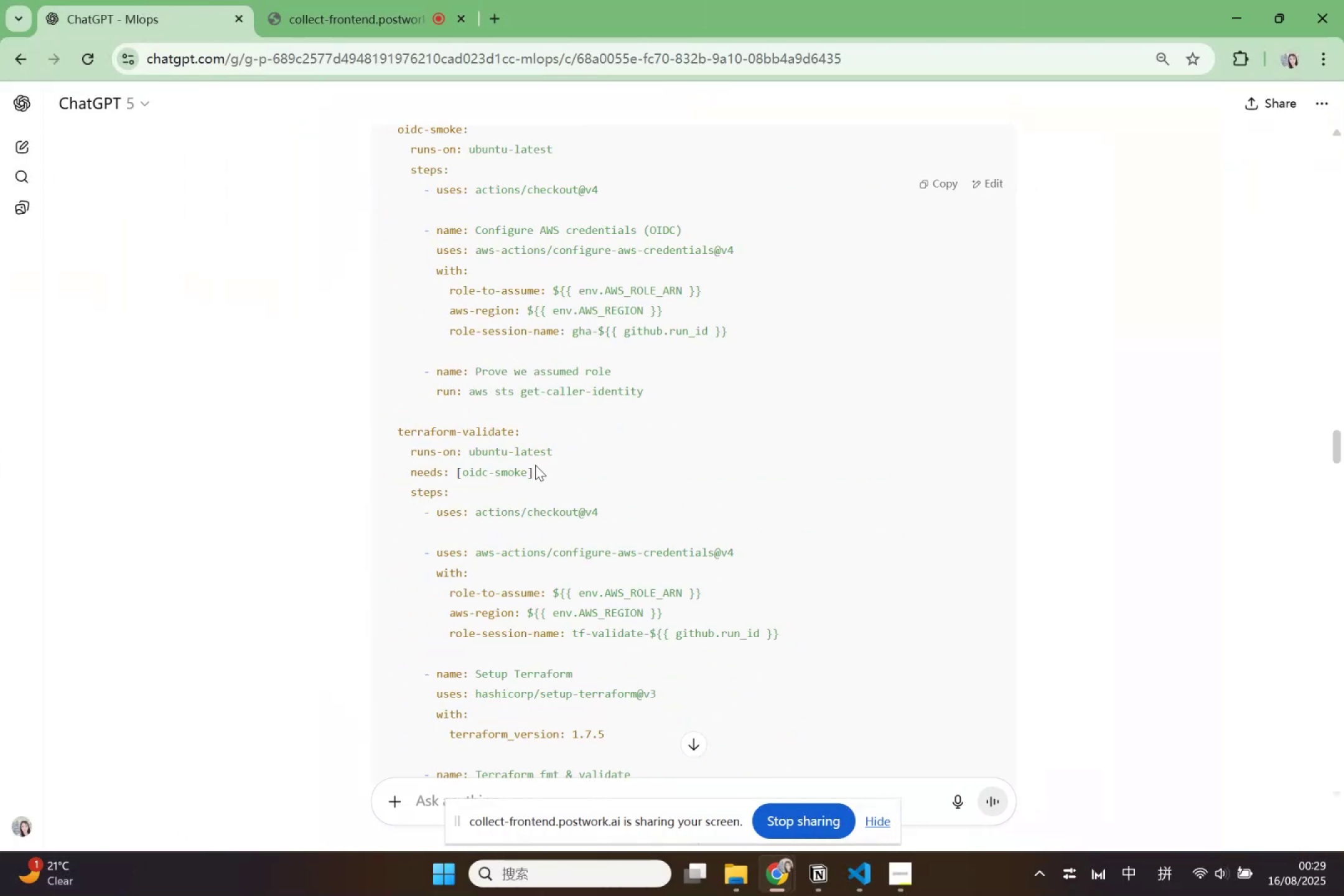 
scroll: coordinate [852, 366], scroll_direction: up, amount: 6.0
 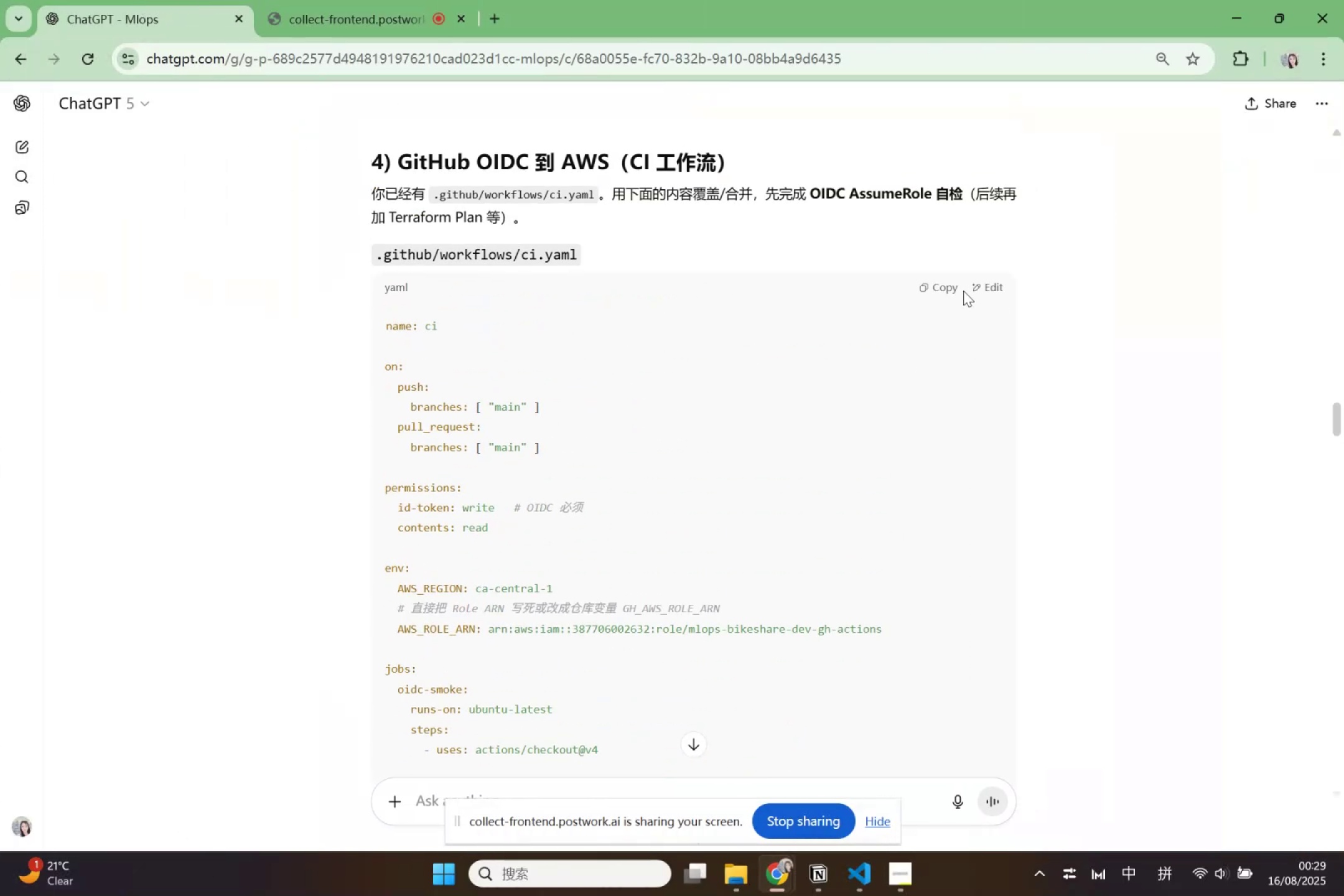 
left_click([944, 291])
 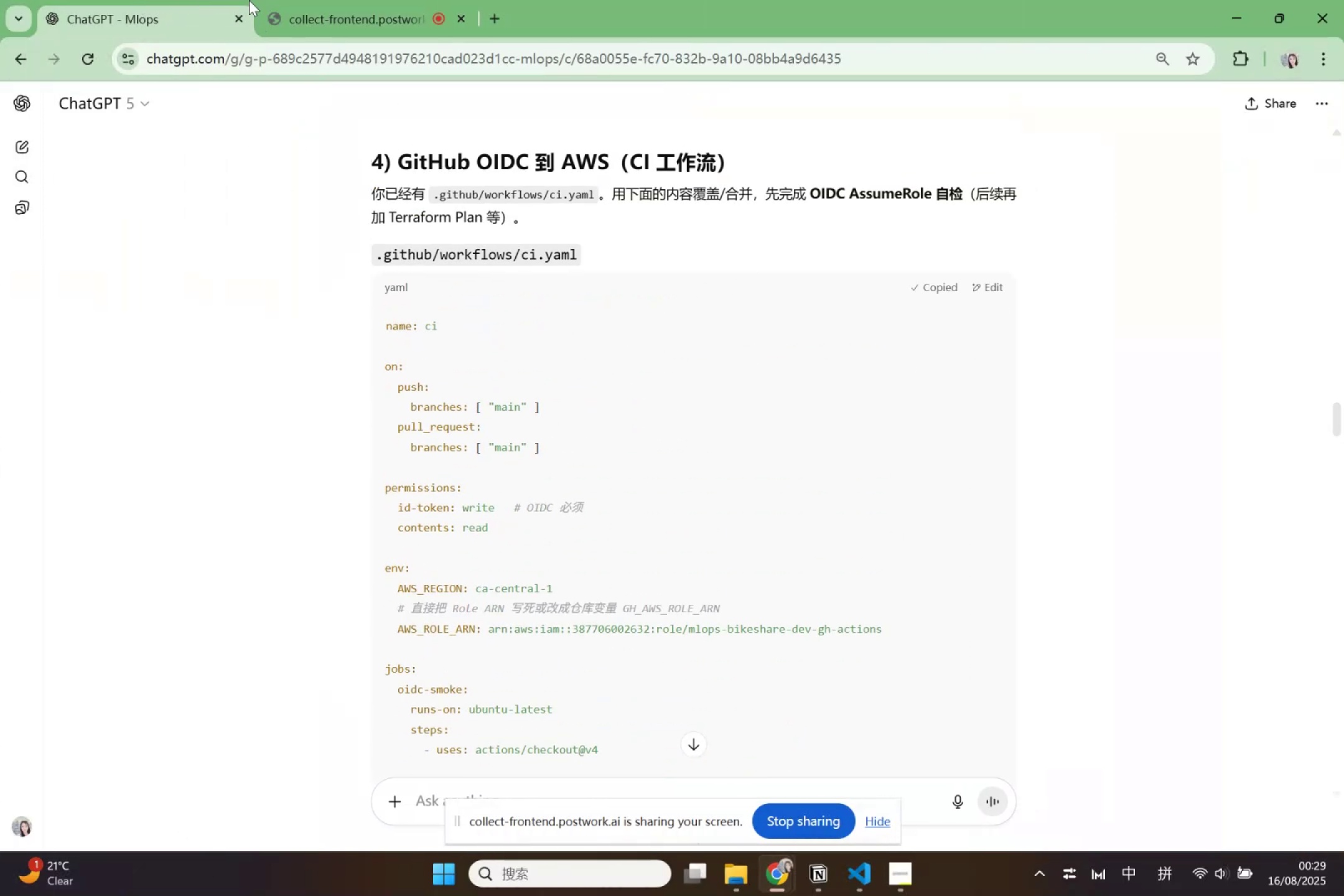 
left_click([290, 6])
 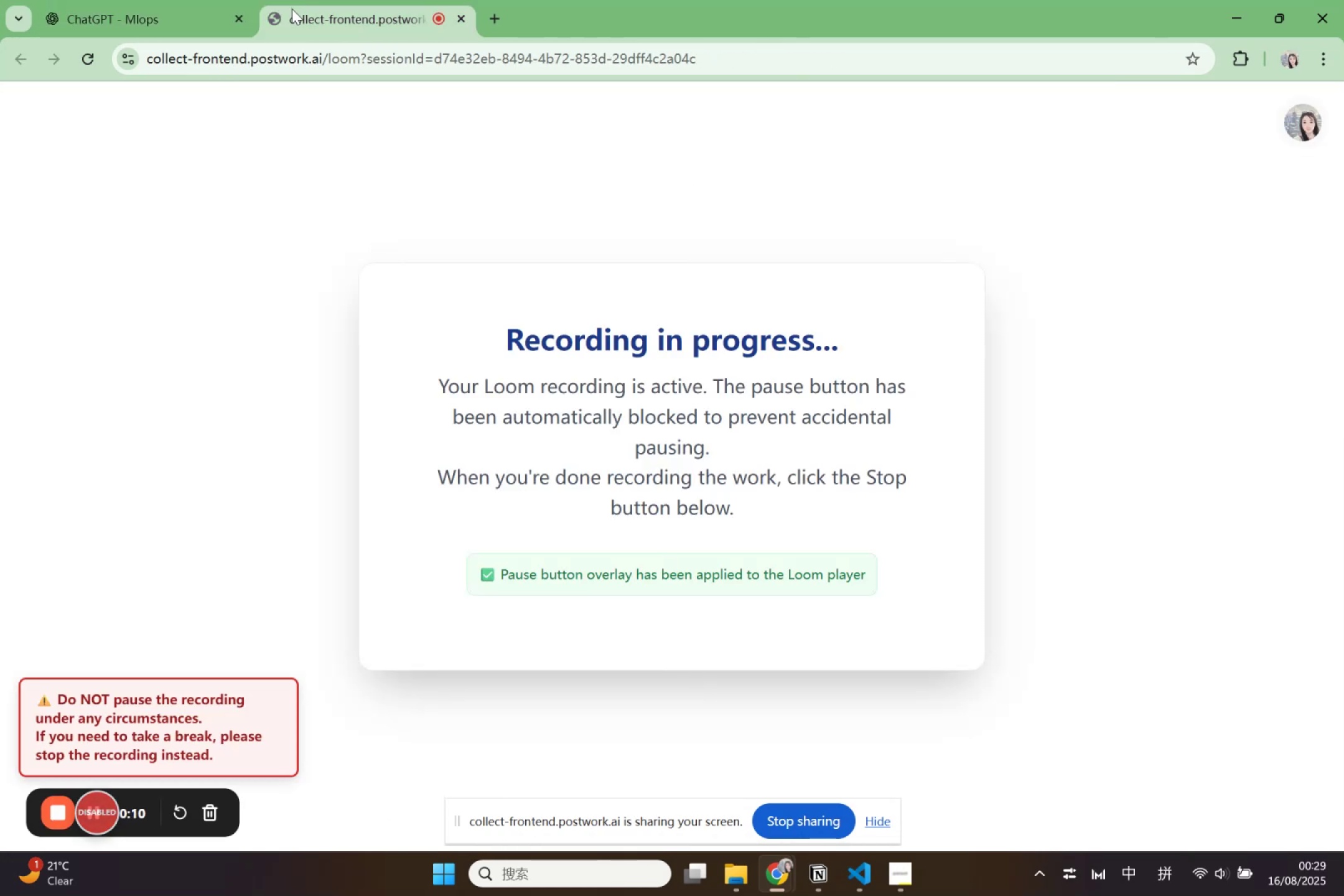 
left_click_drag(start_coordinate=[152, 9], to_coordinate=[343, 19])
 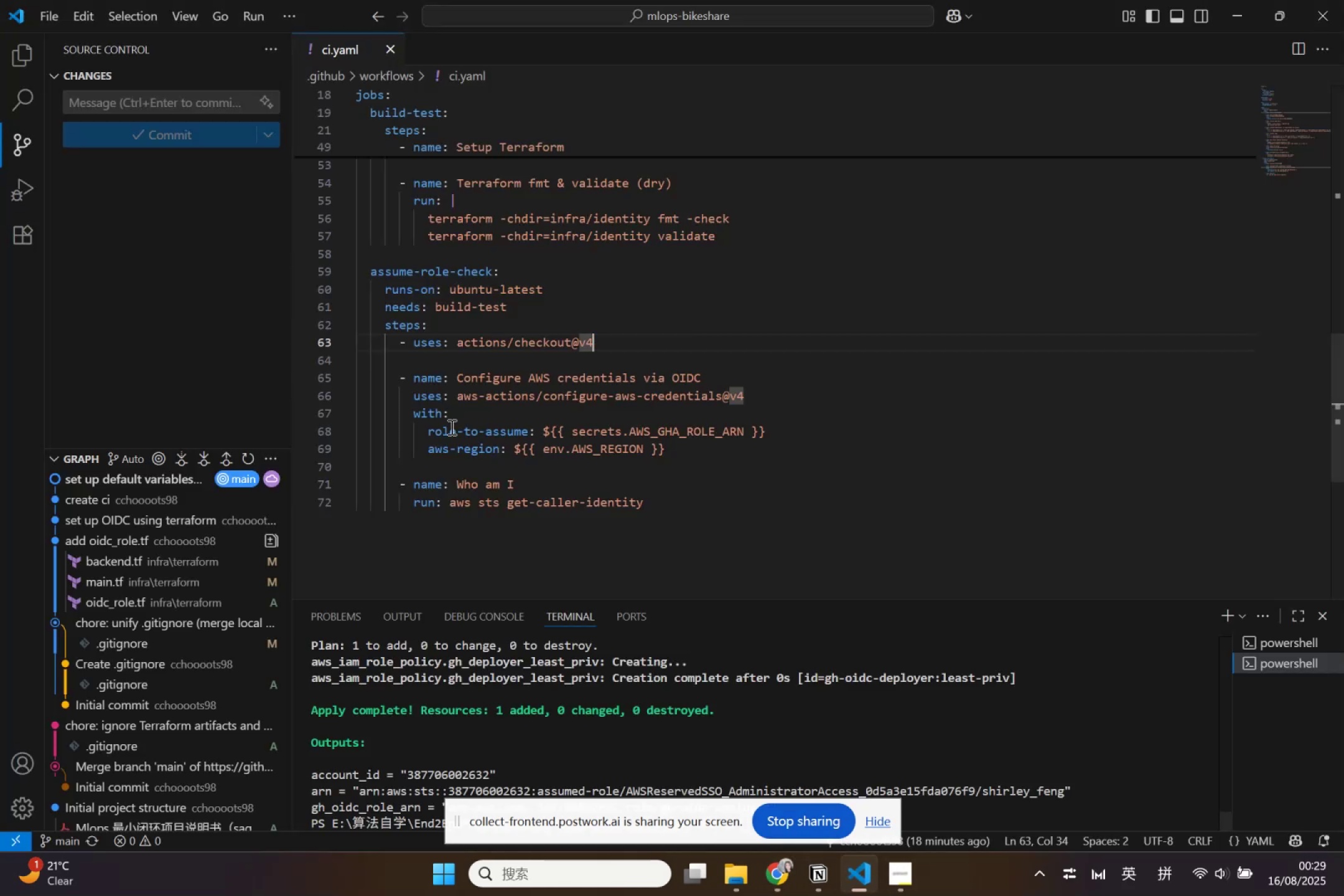 
left_click([823, 513])
 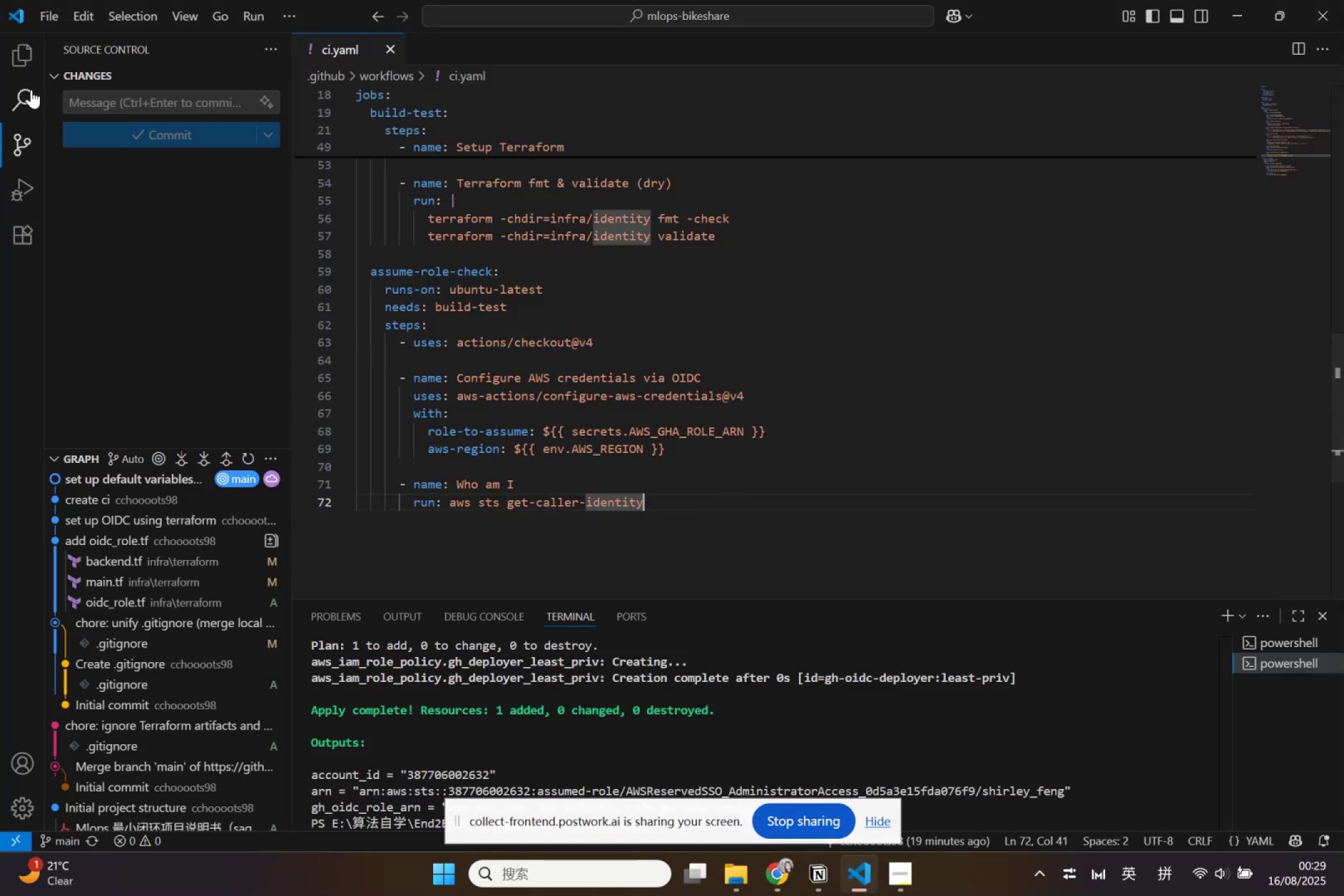 
left_click([16, 64])
 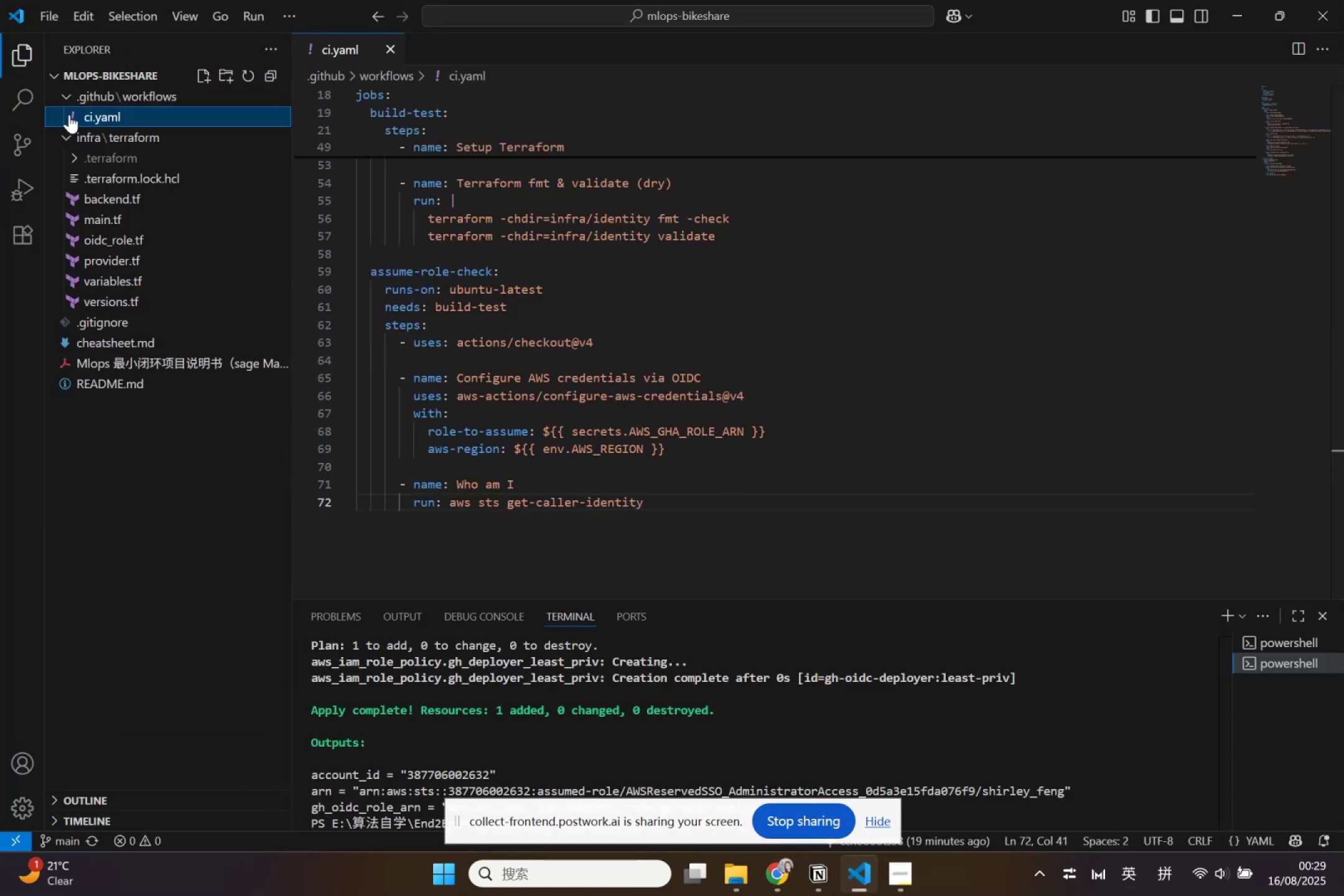 
left_click([69, 114])
 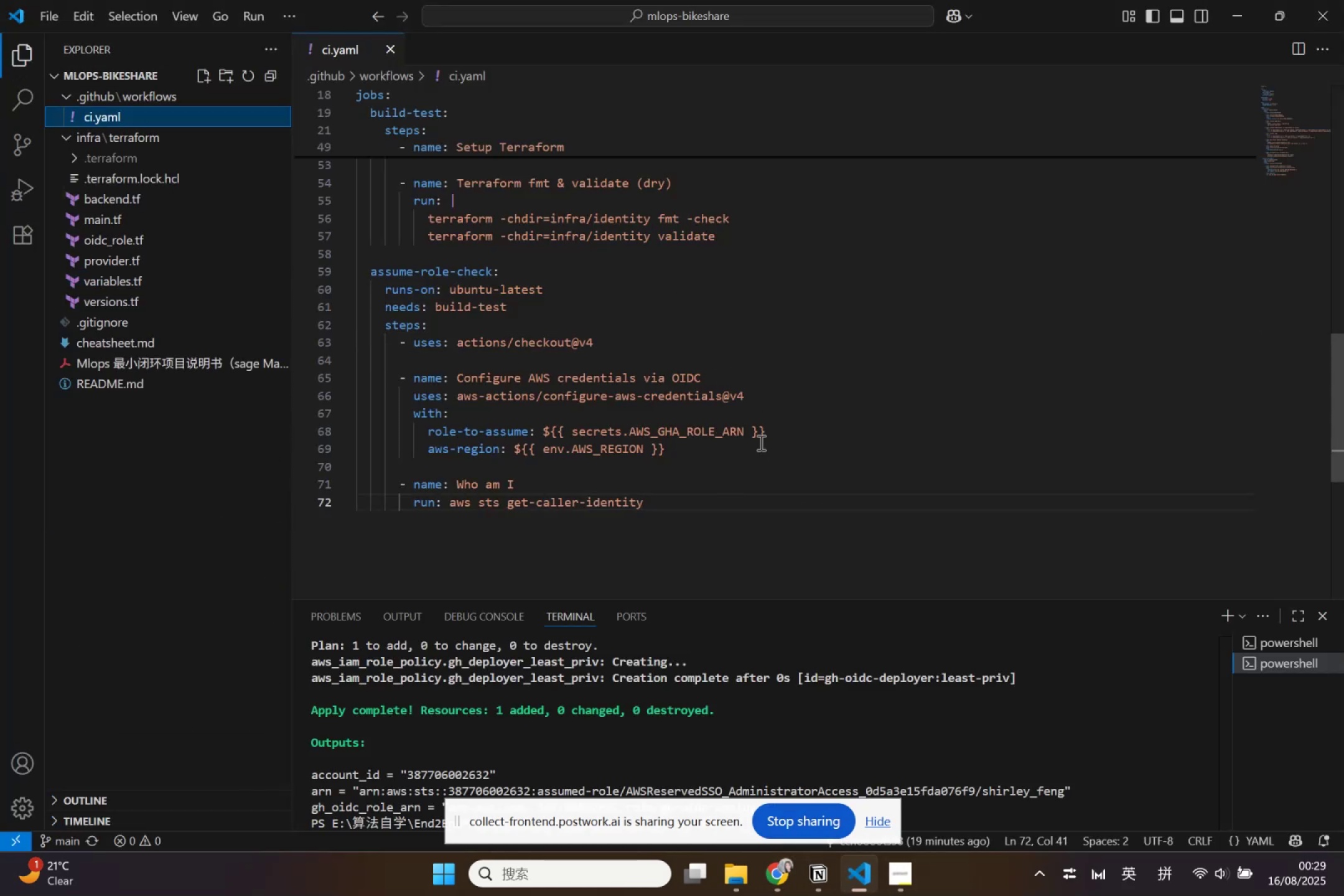 
scroll: coordinate [757, 497], scroll_direction: up, amount: 16.0
 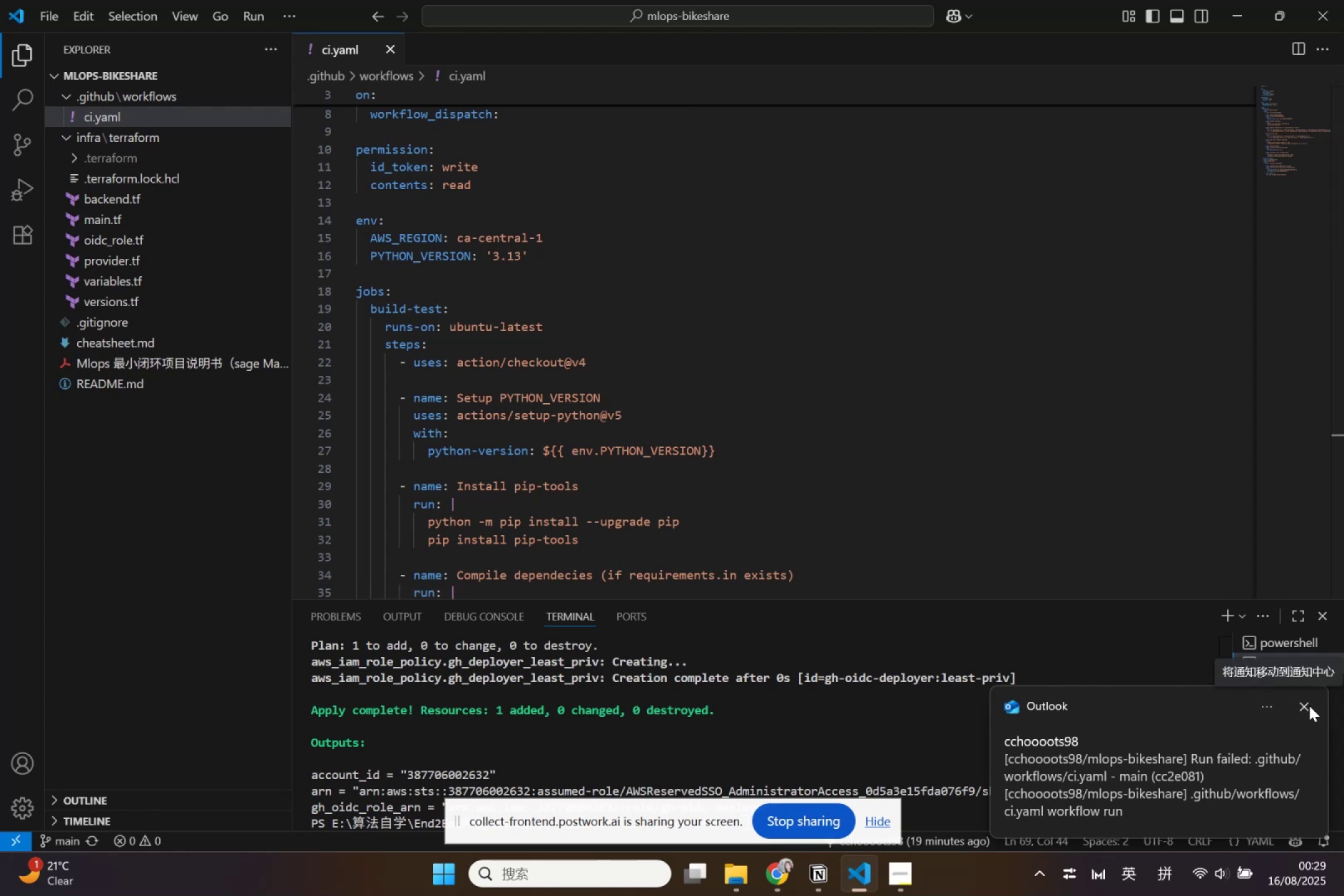 
wait(7.15)
 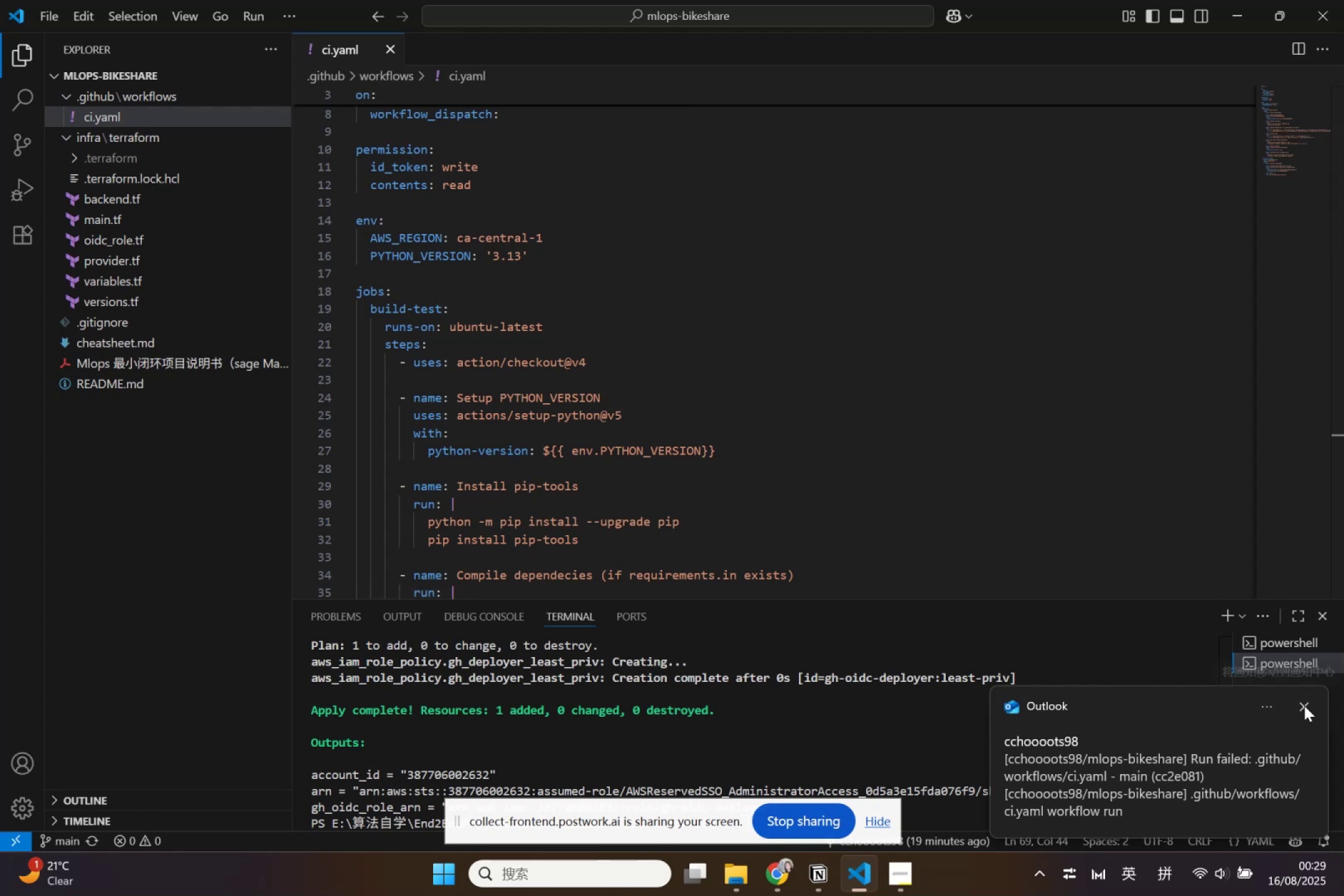 
left_click([1309, 706])
 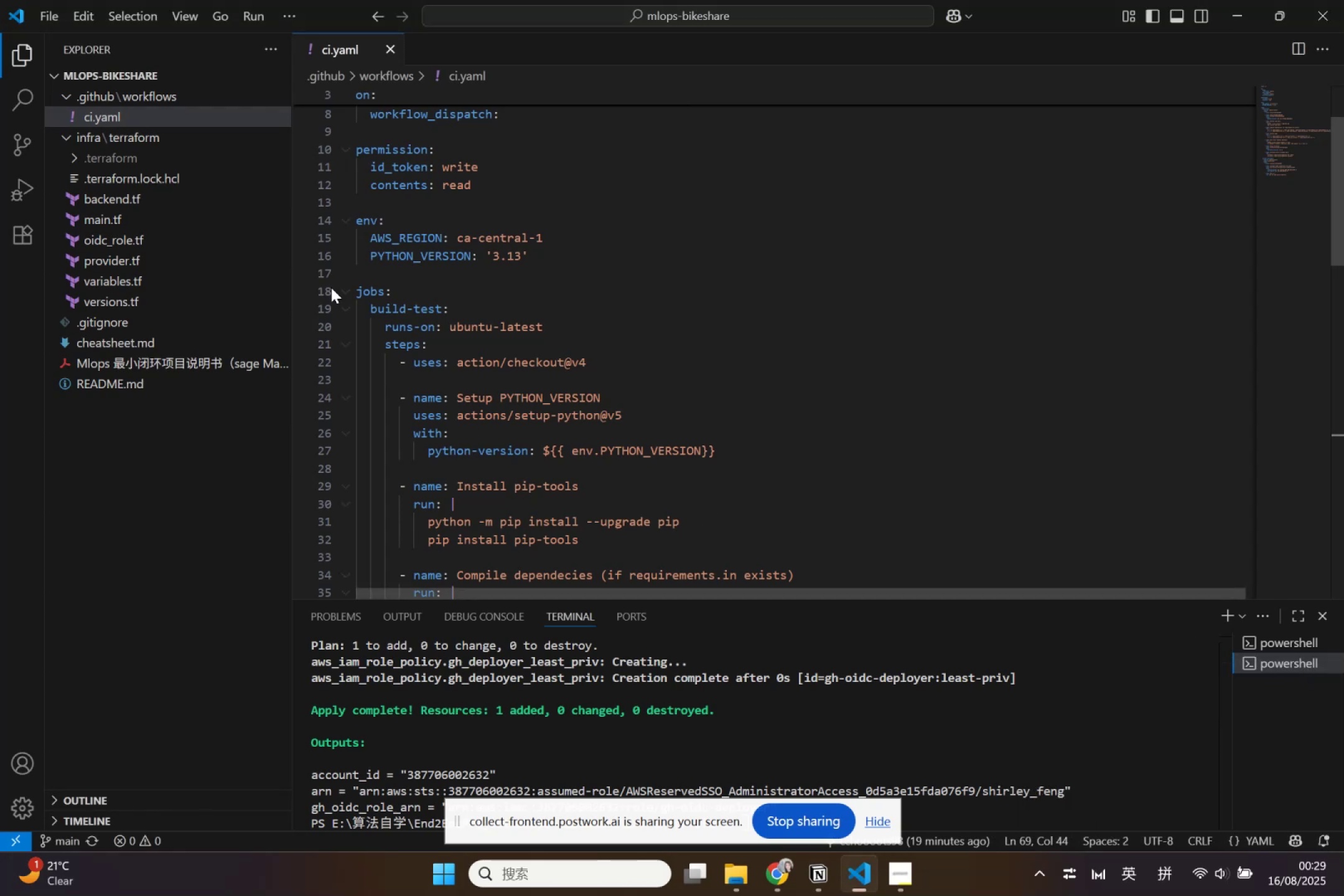 
left_click([749, 261])
 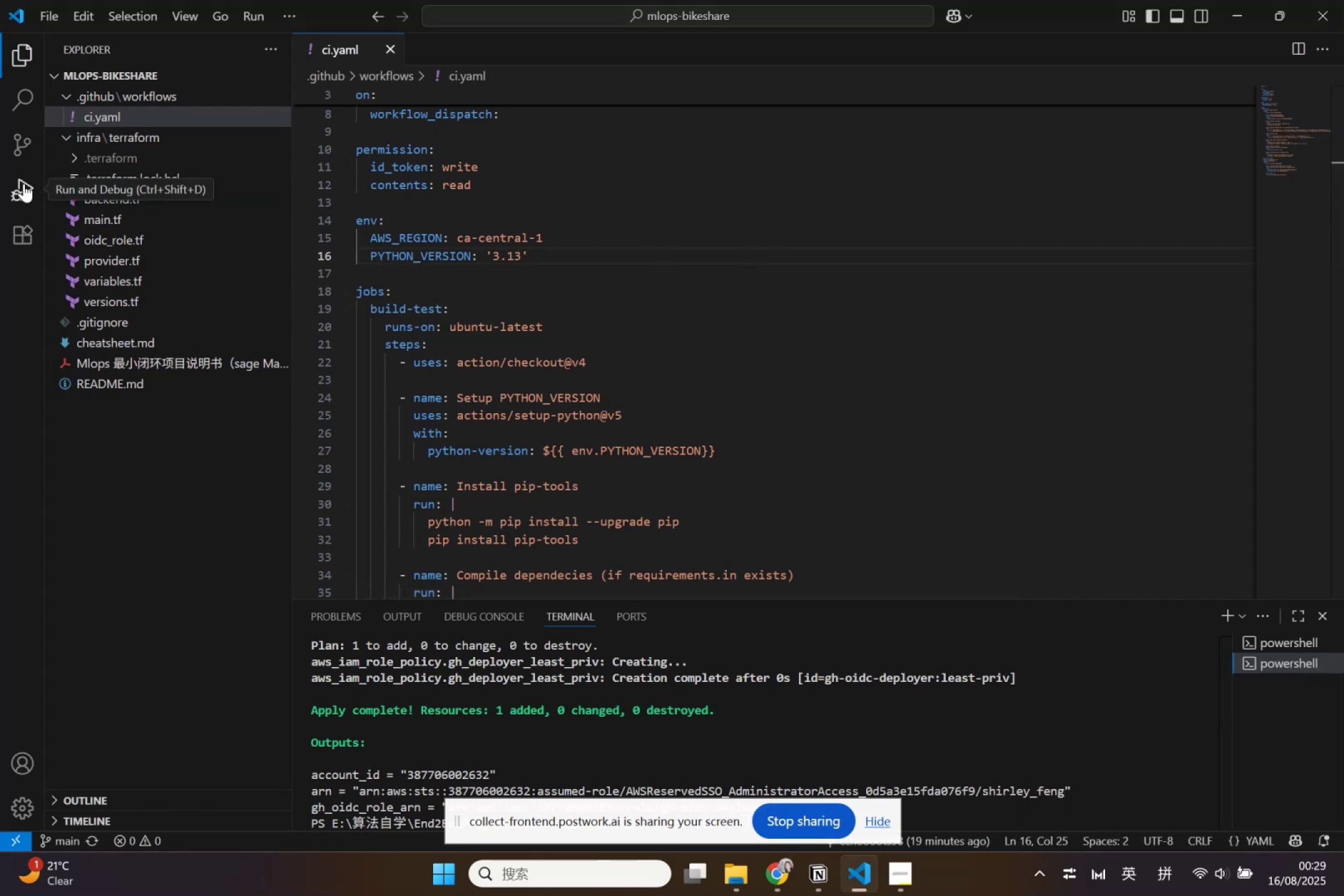 
left_click([24, 184])
 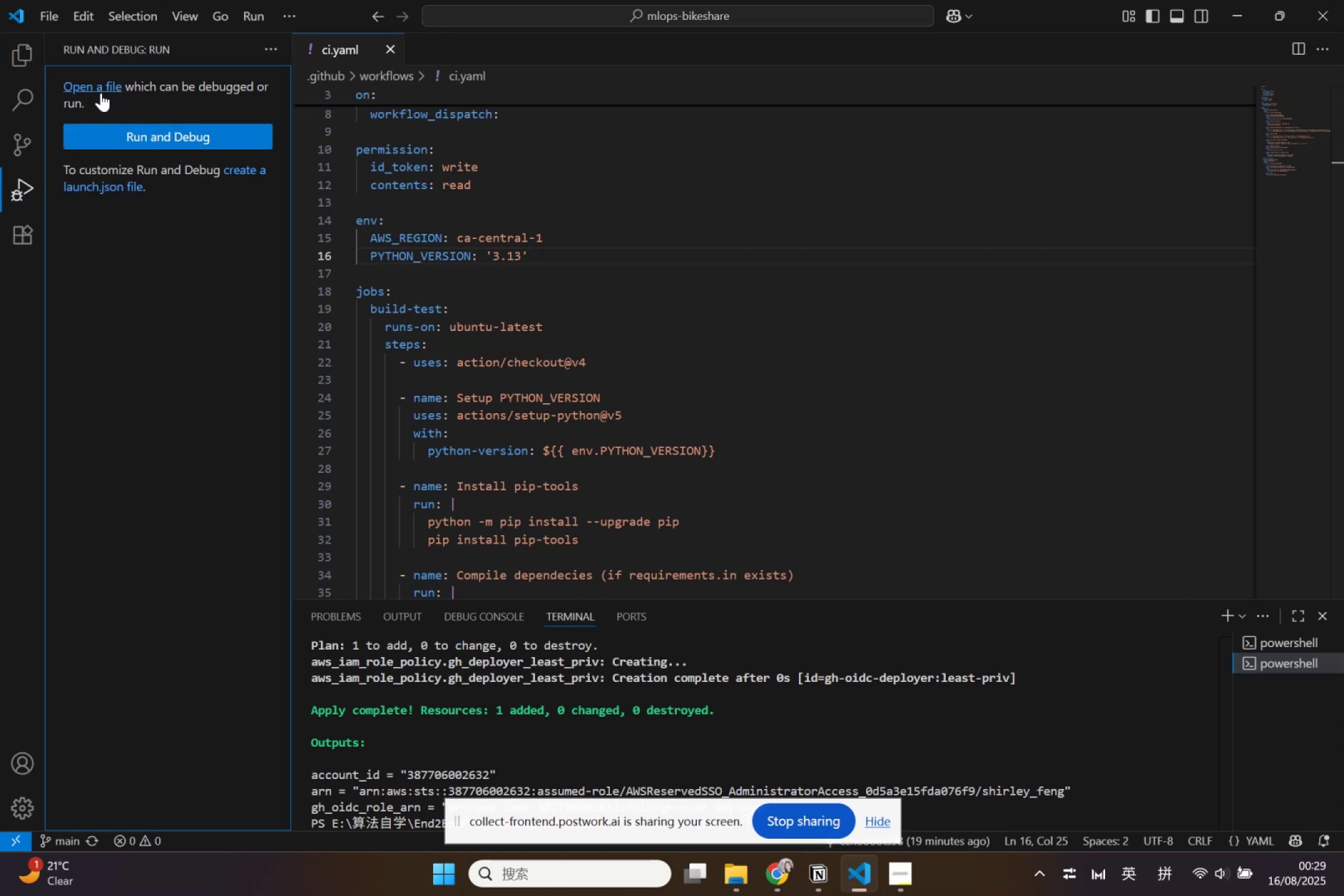 
wait(5.51)
 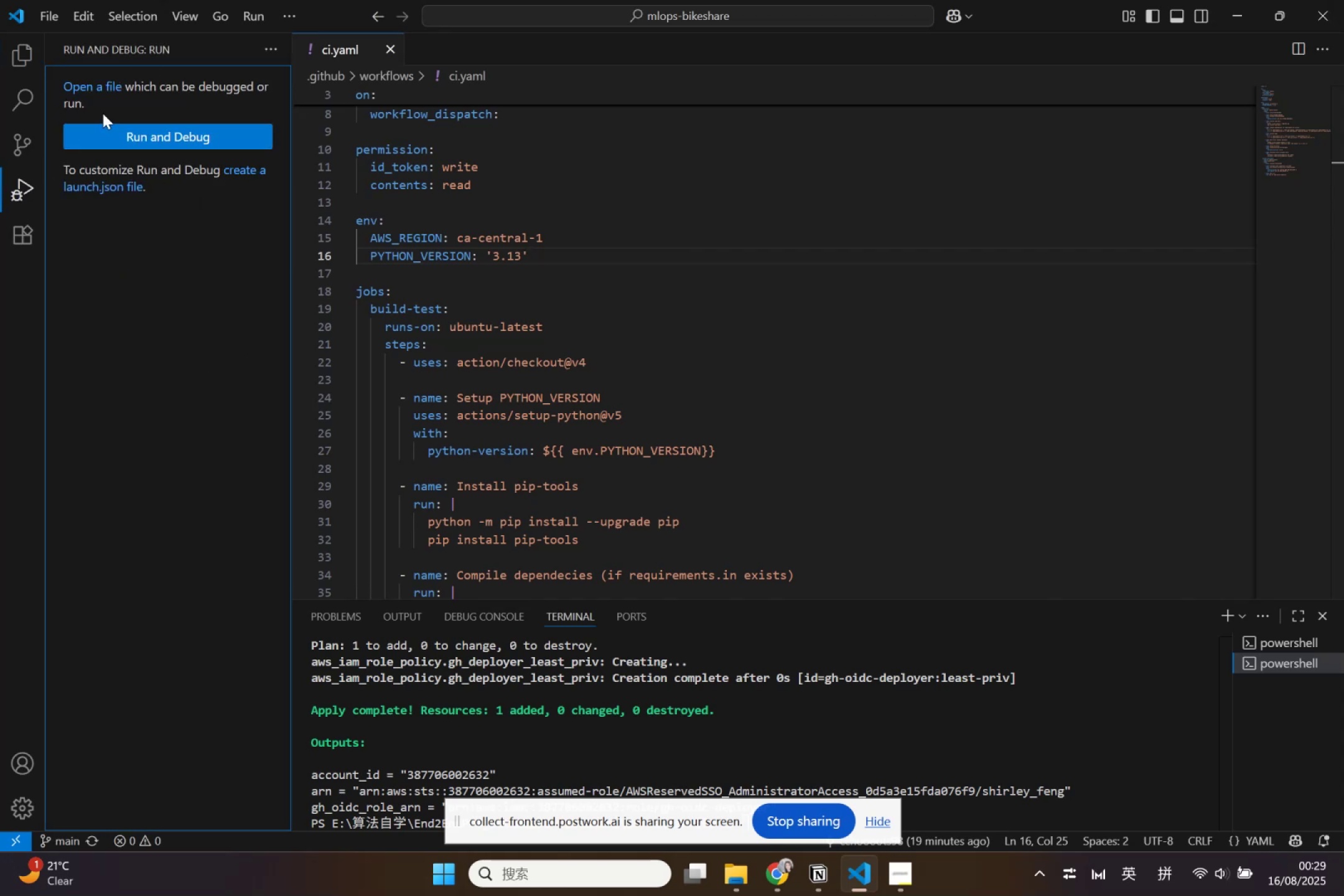 
left_click([118, 138])
 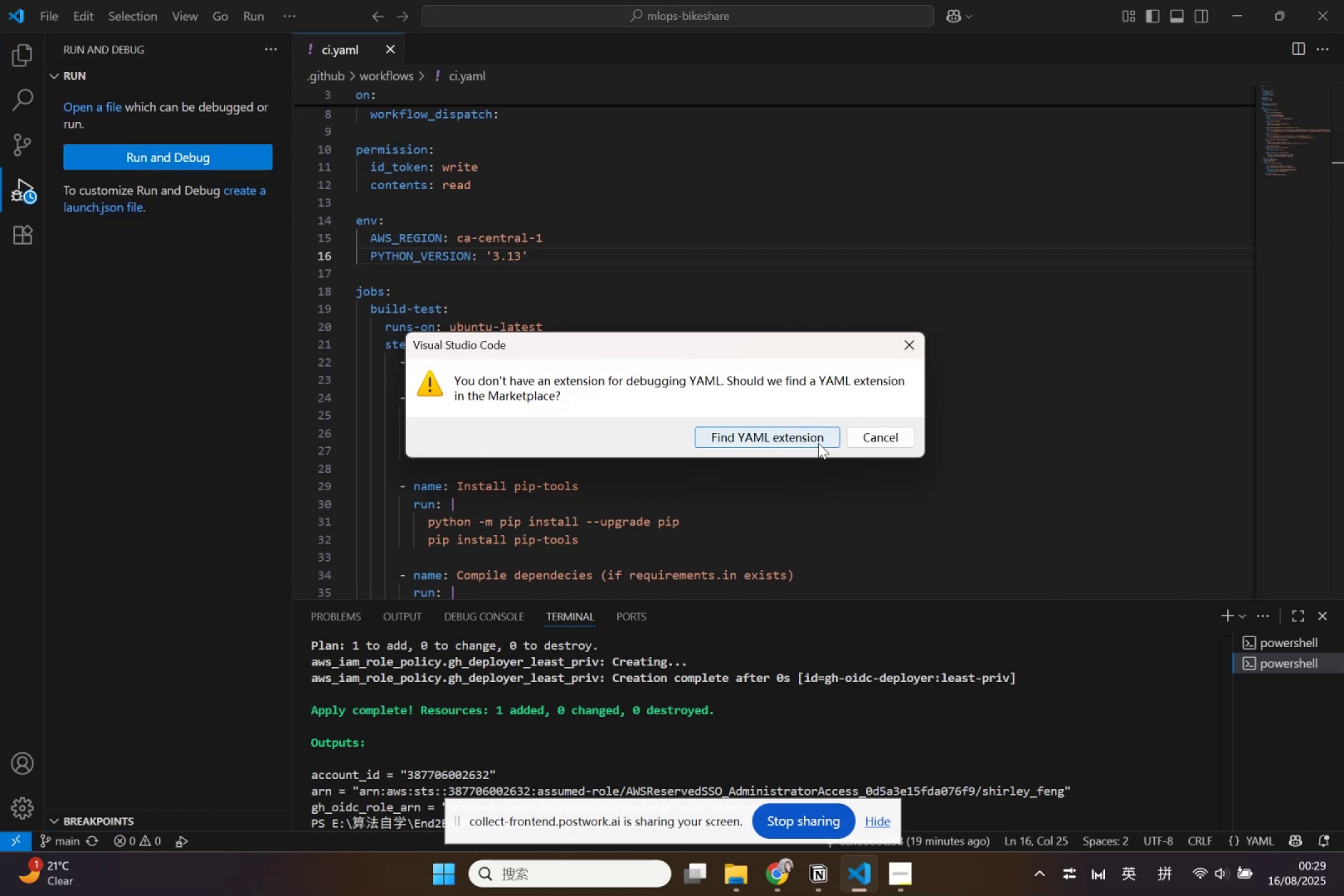 
left_click([818, 443])
 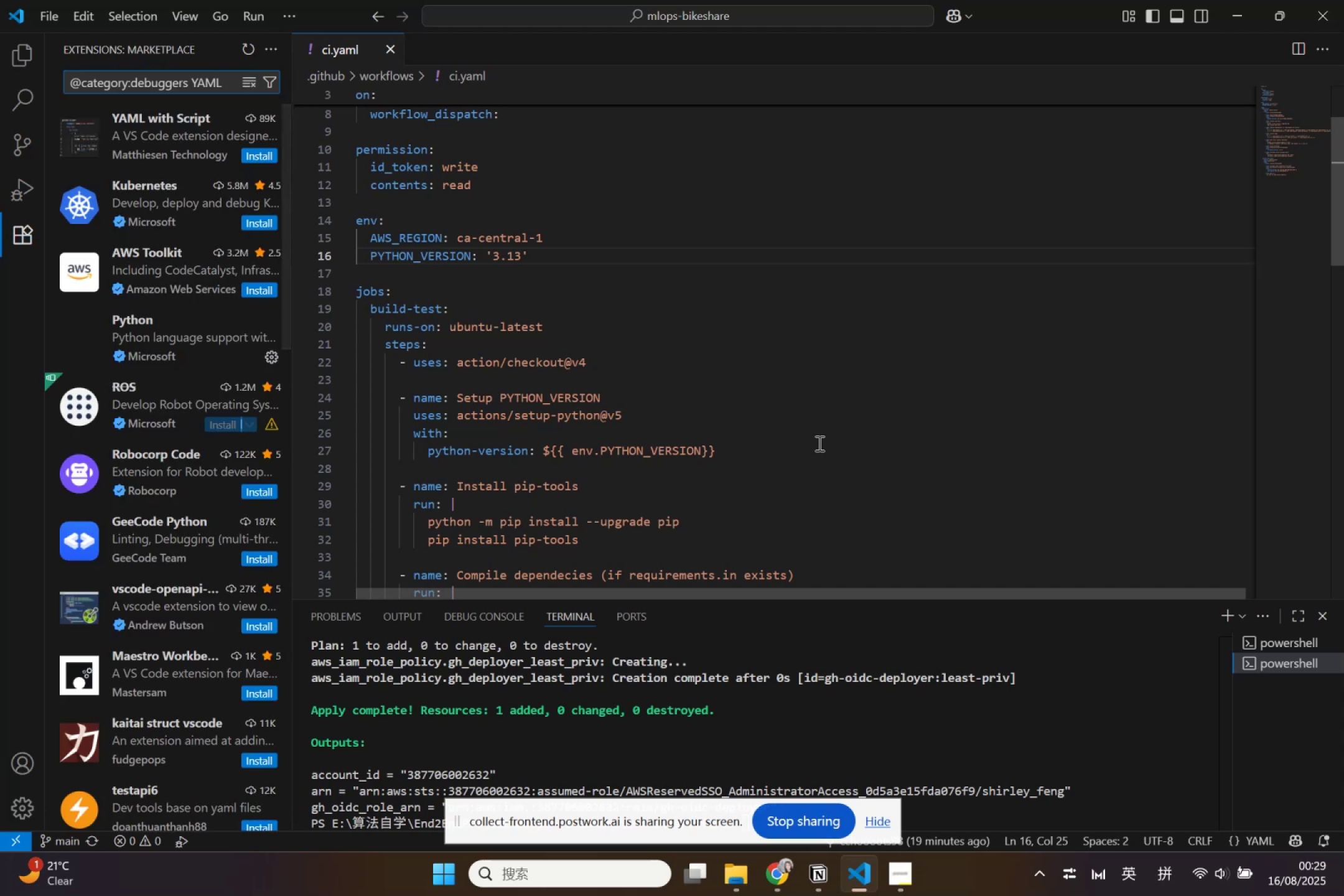 
wait(8.13)
 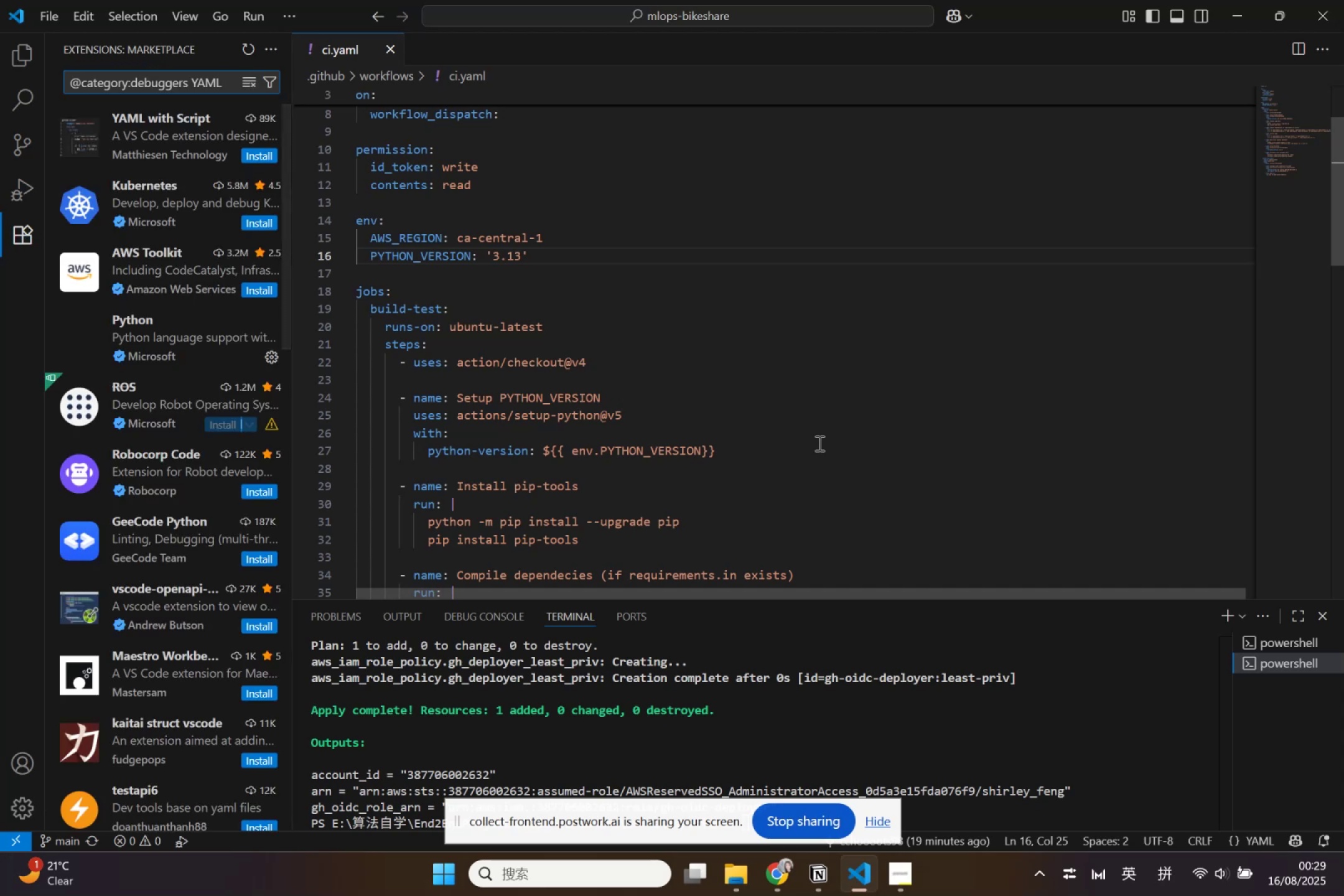 
left_click([232, 147])
 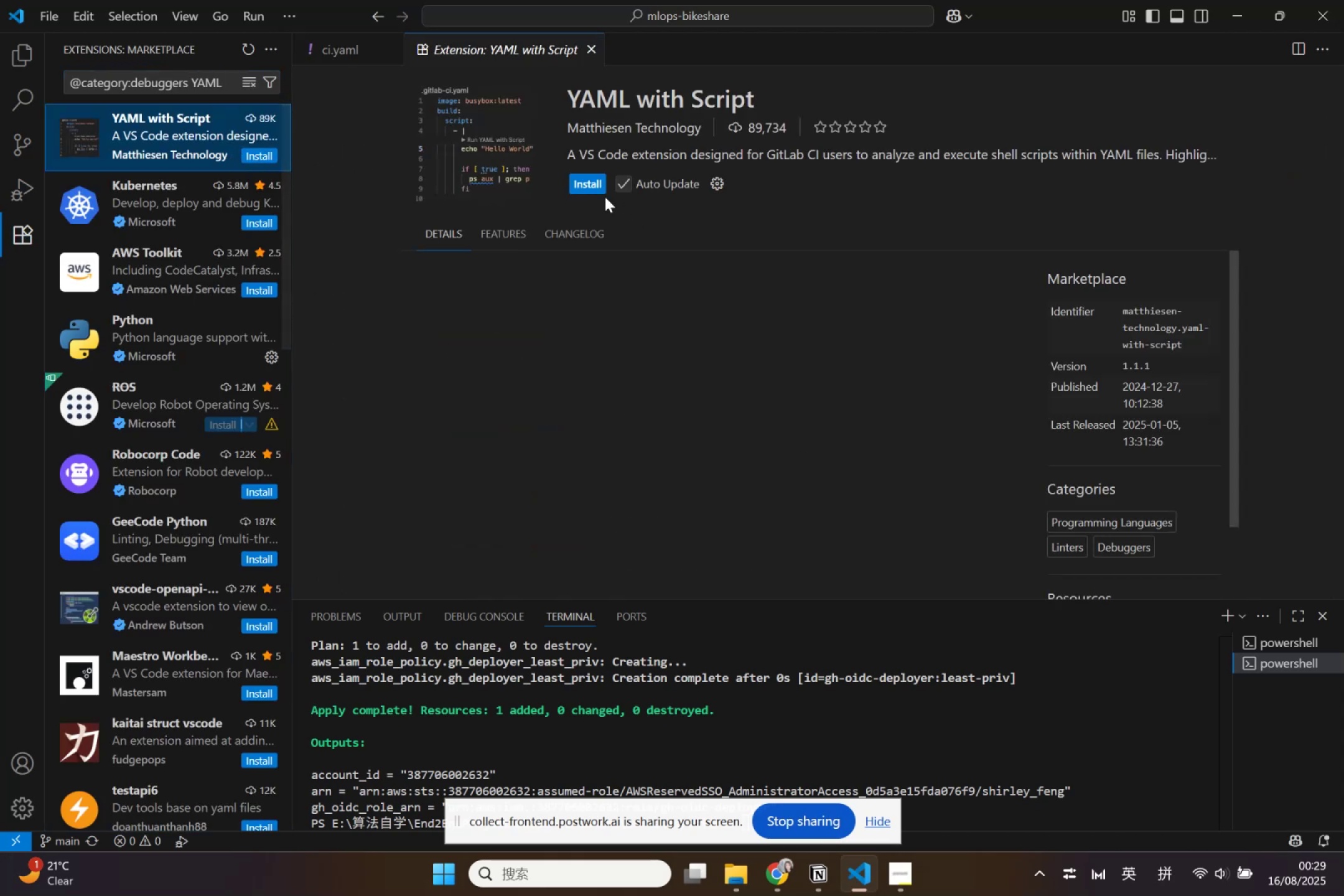 
left_click([590, 185])
 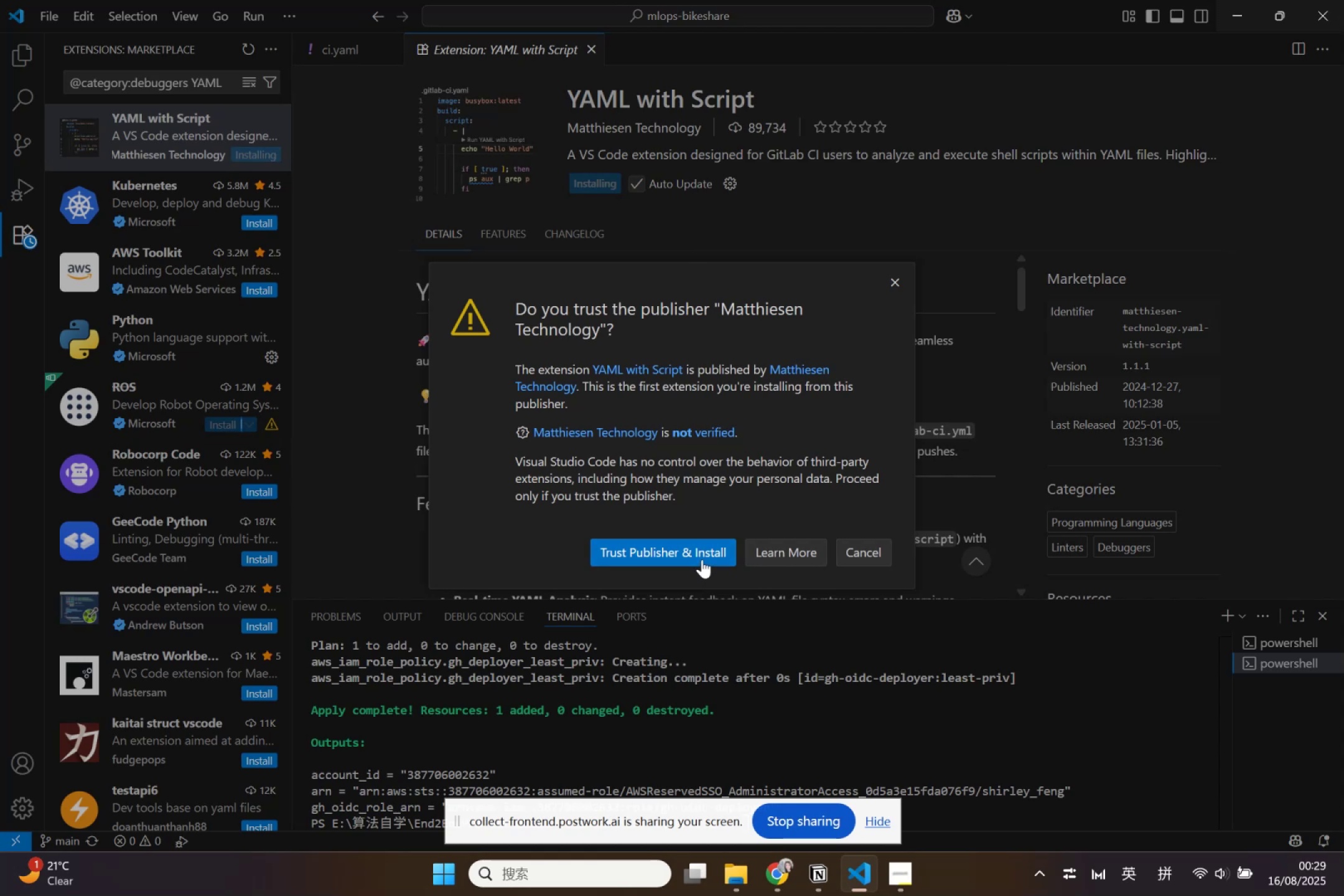 
left_click([702, 559])
 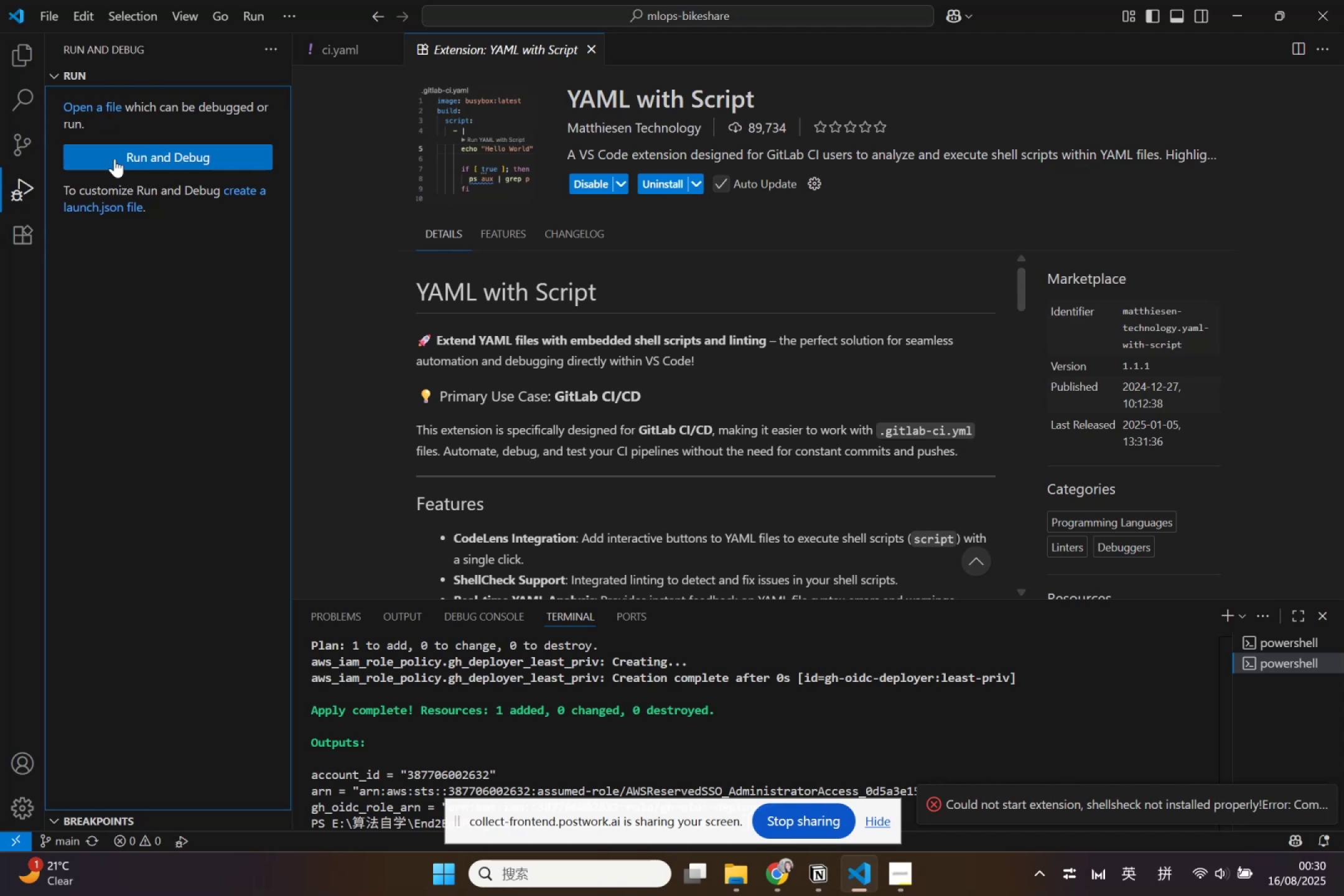 
wait(13.94)
 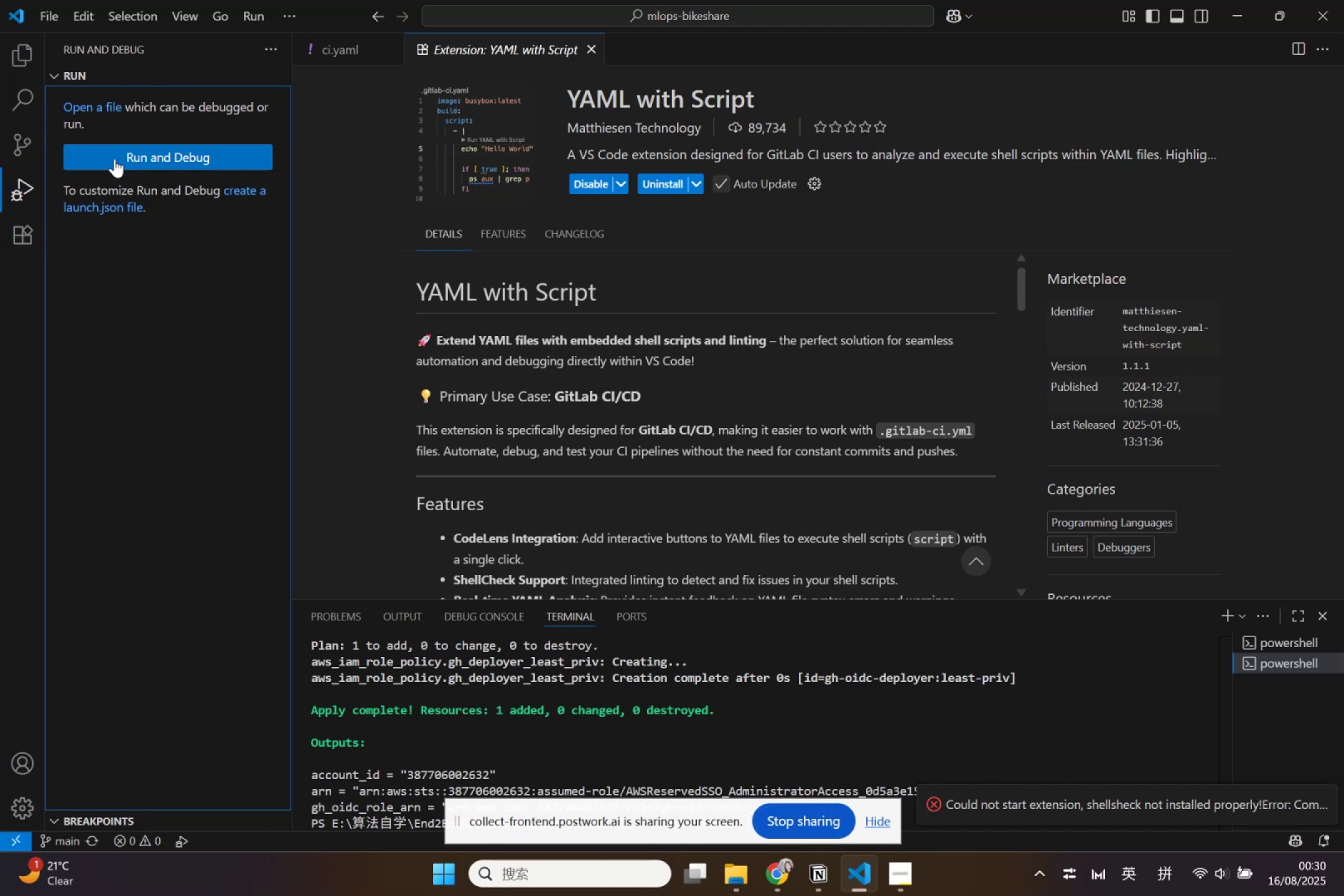 
left_click([1073, 812])
 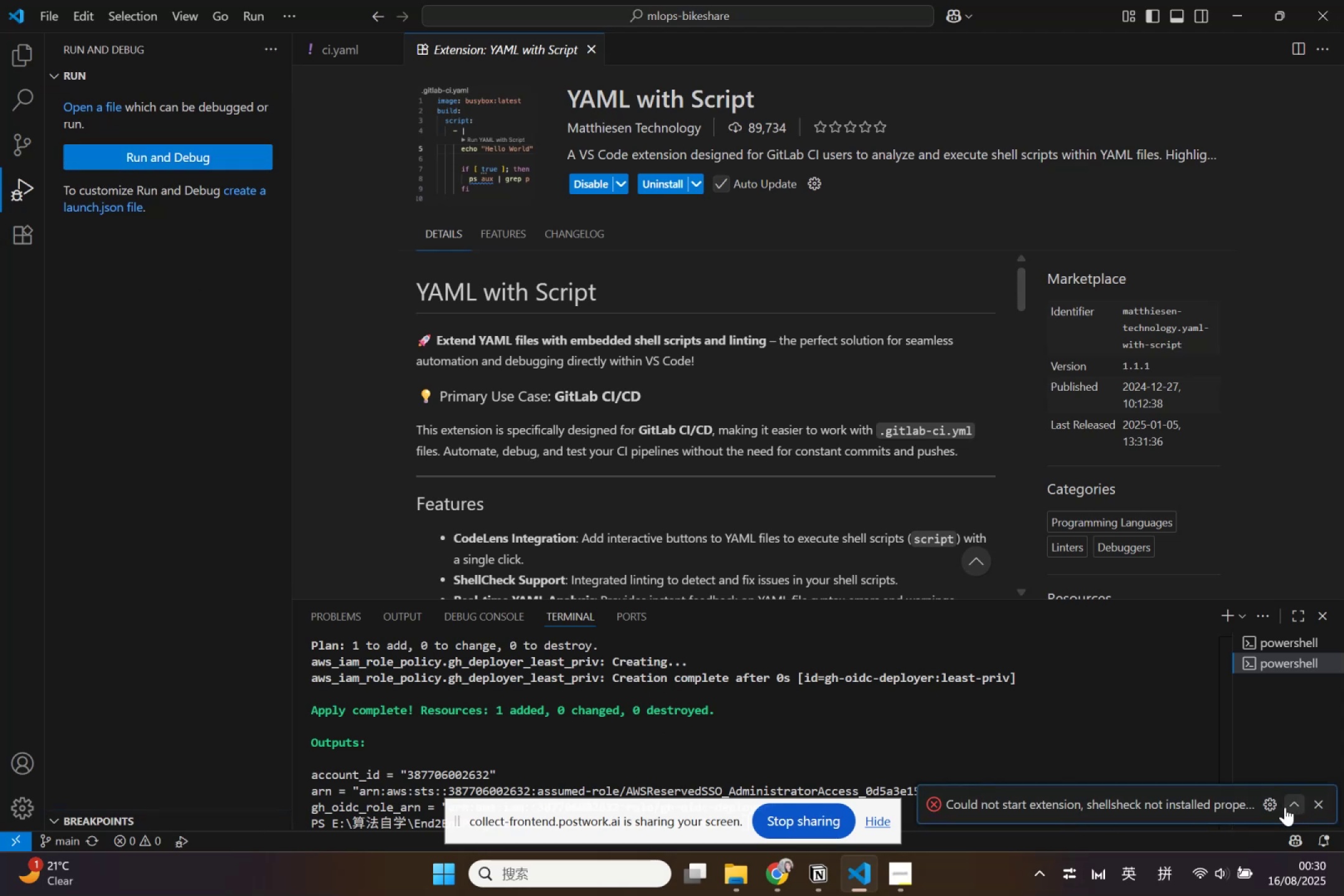 
left_click([1273, 808])
 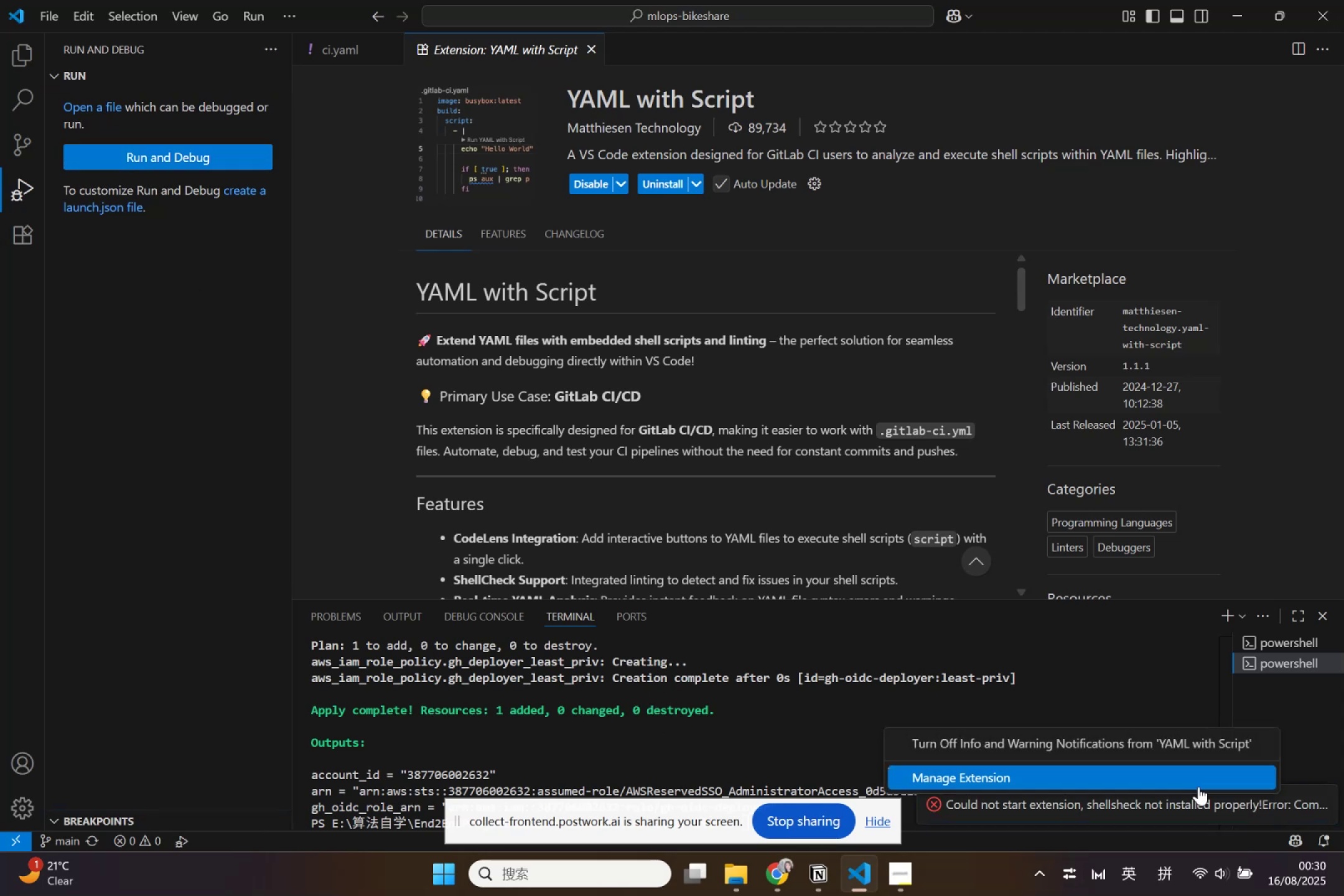 
left_click([1198, 786])
 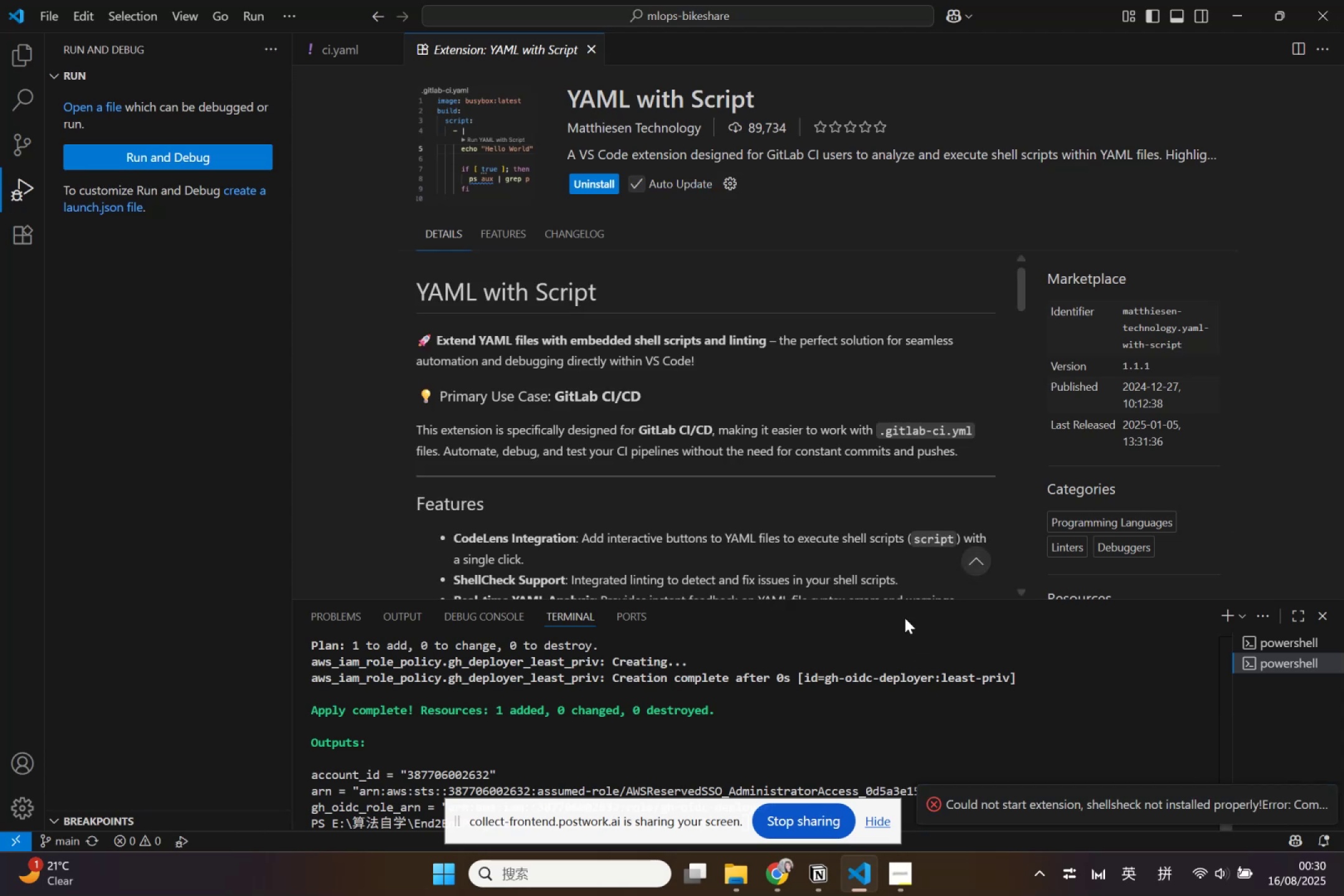 
scroll: coordinate [796, 427], scroll_direction: down, amount: 8.0
 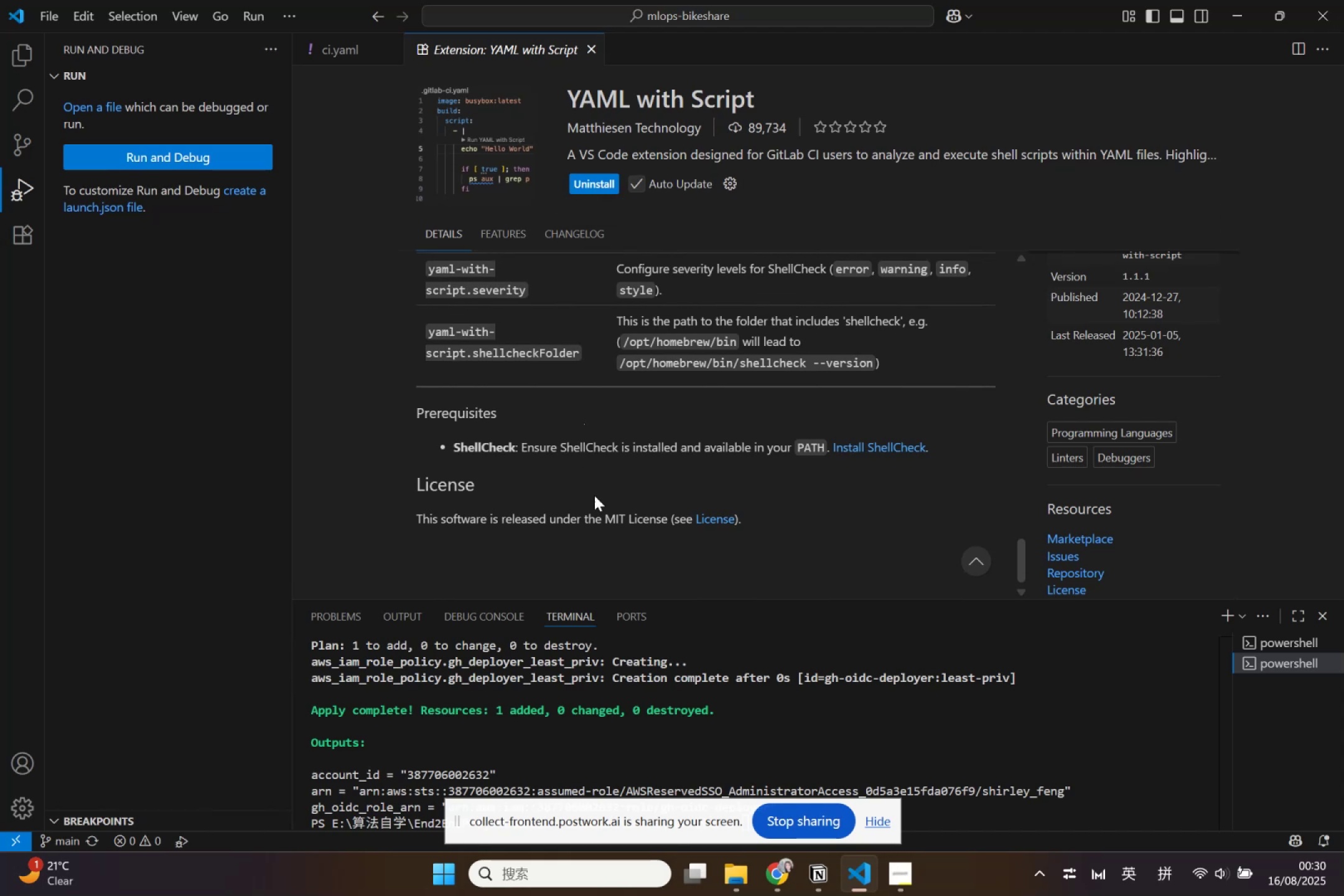 
wait(6.59)
 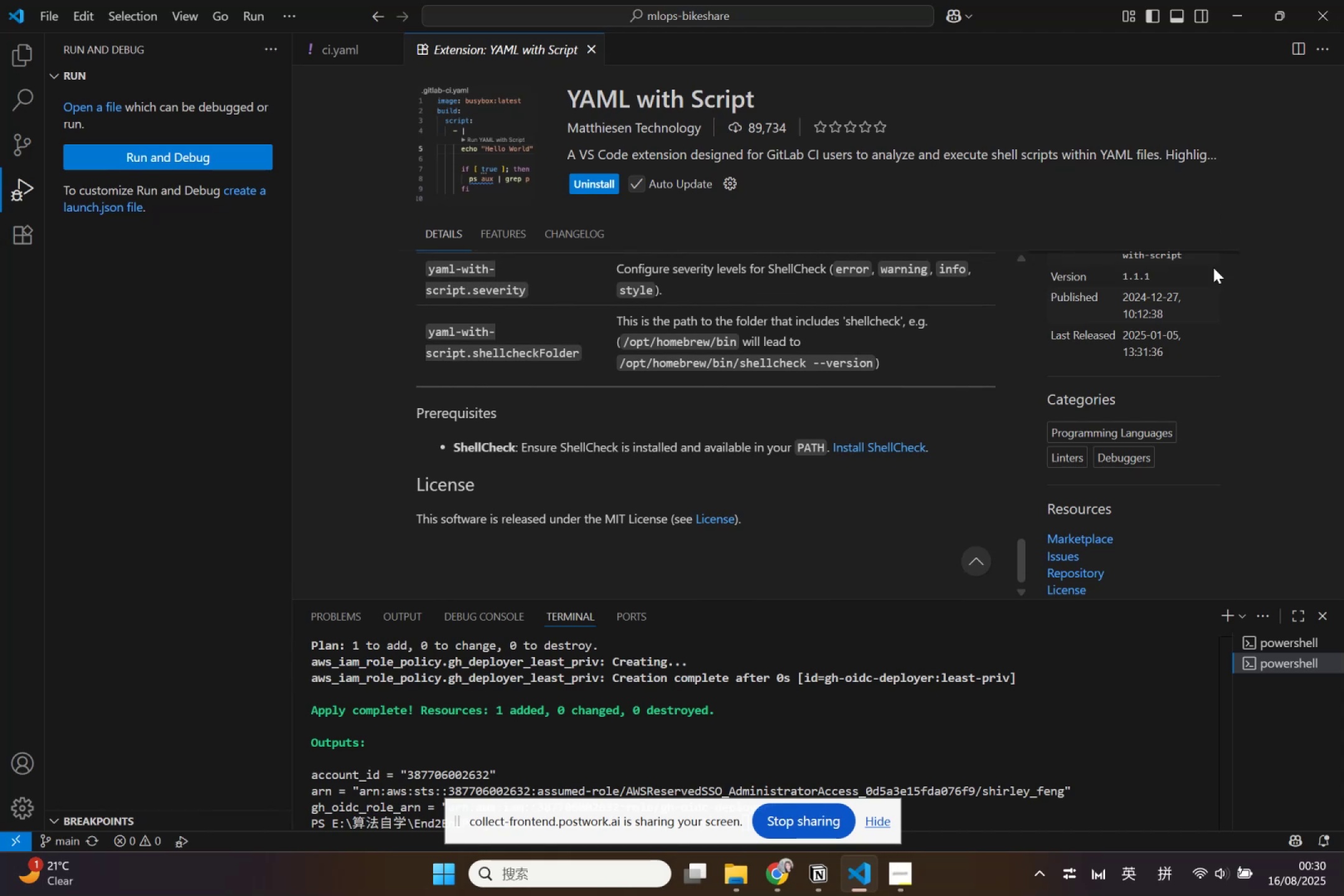 
left_click([597, 45])
 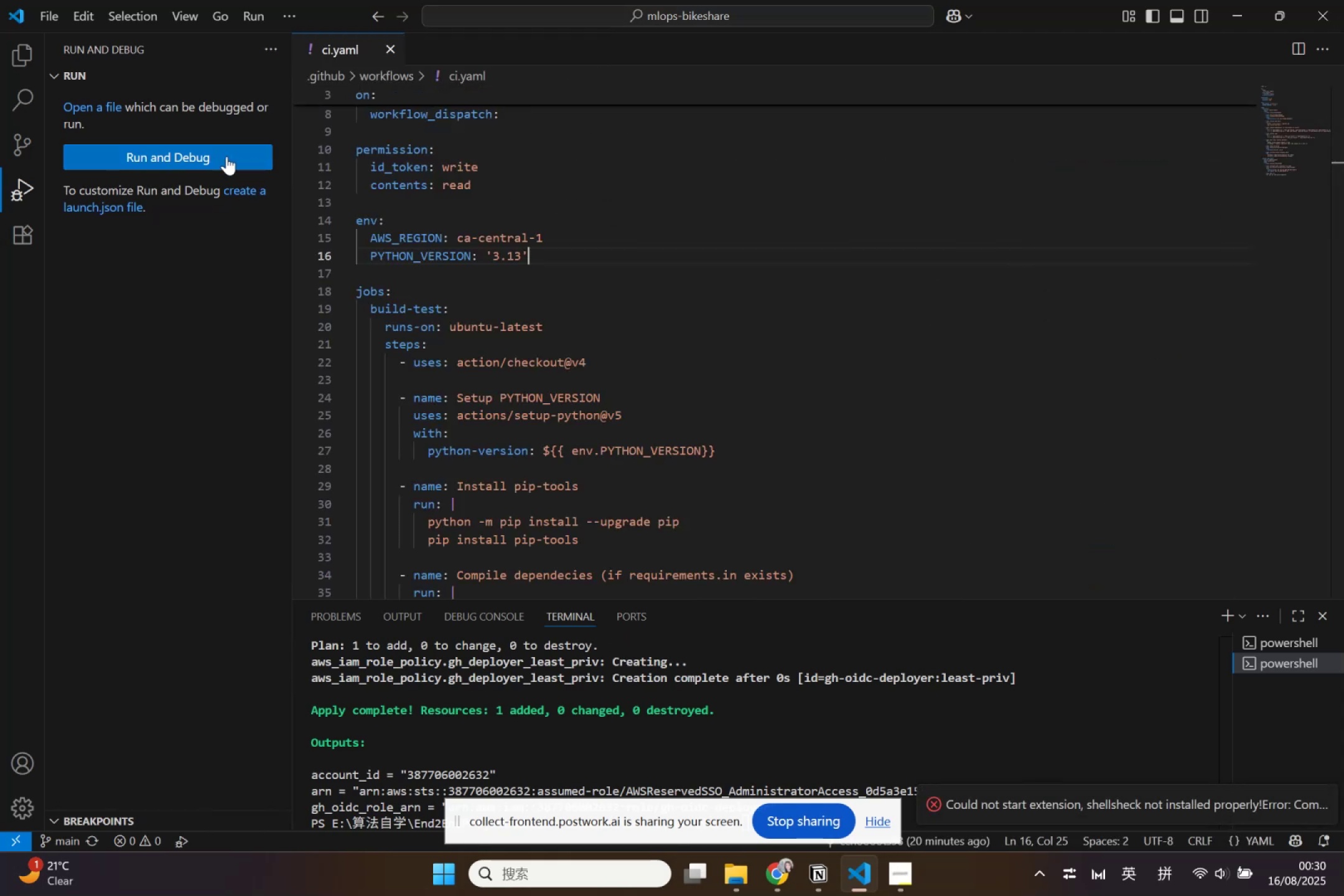 
left_click([86, 106])
 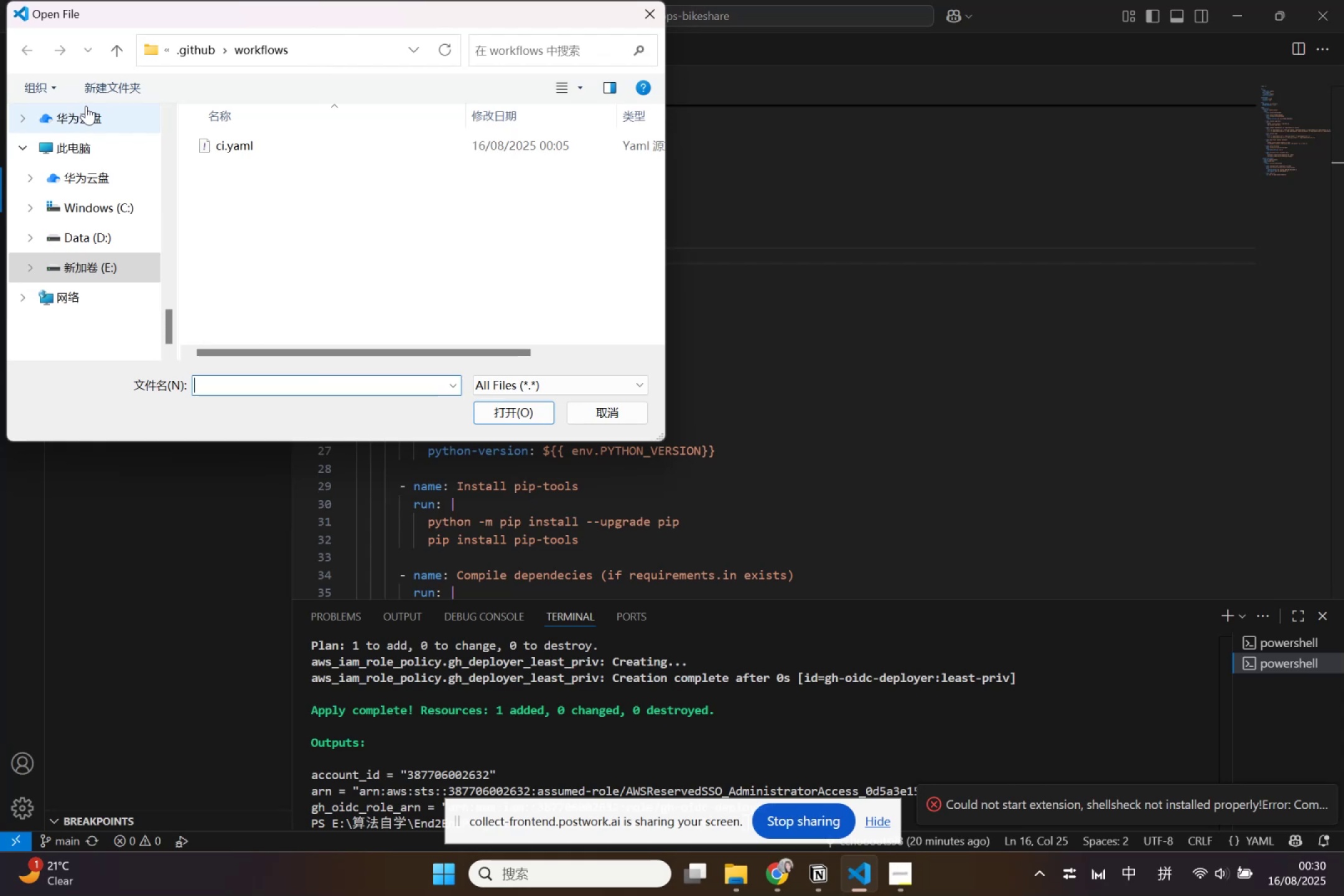 
double_click([221, 141])
 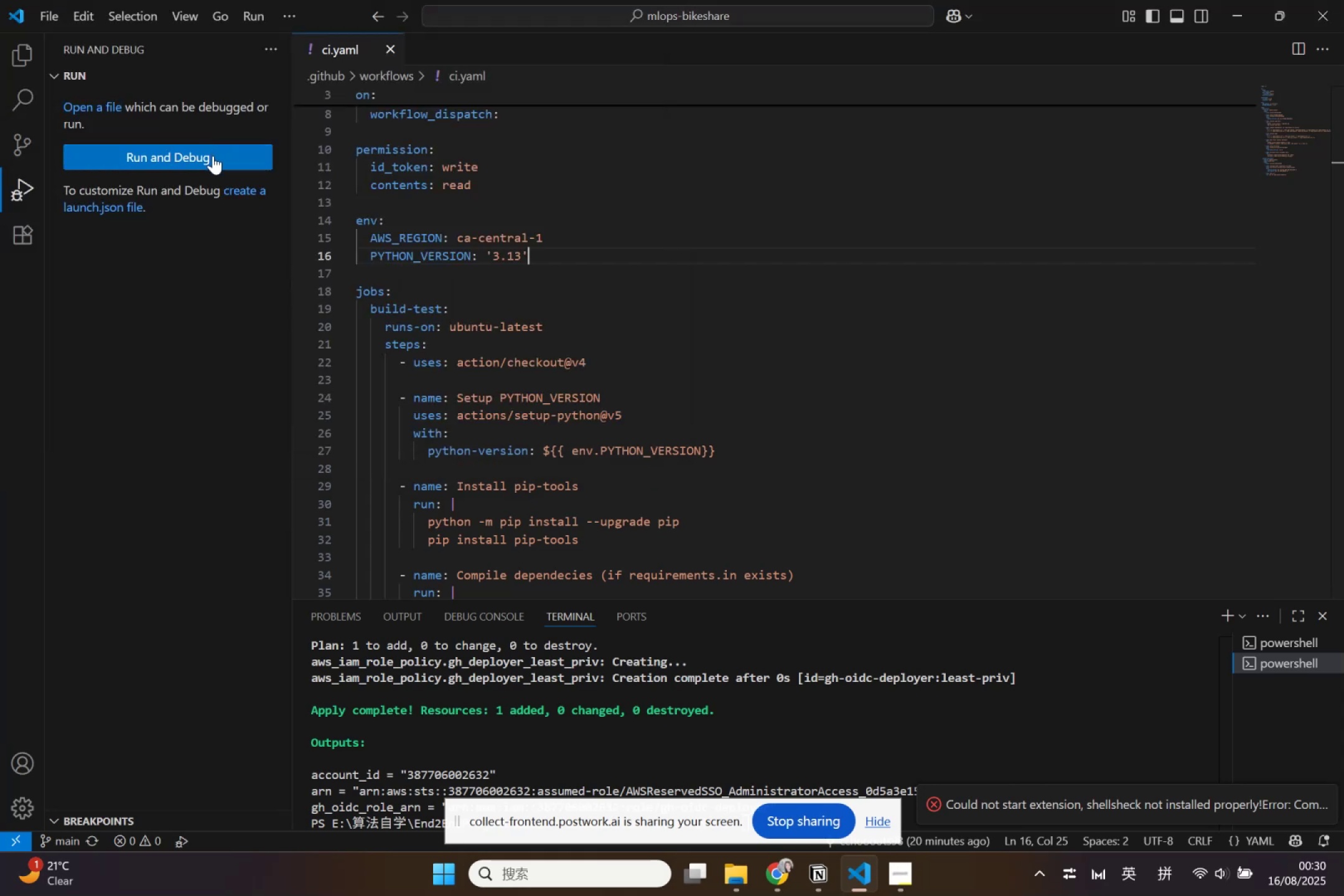 
wait(6.02)
 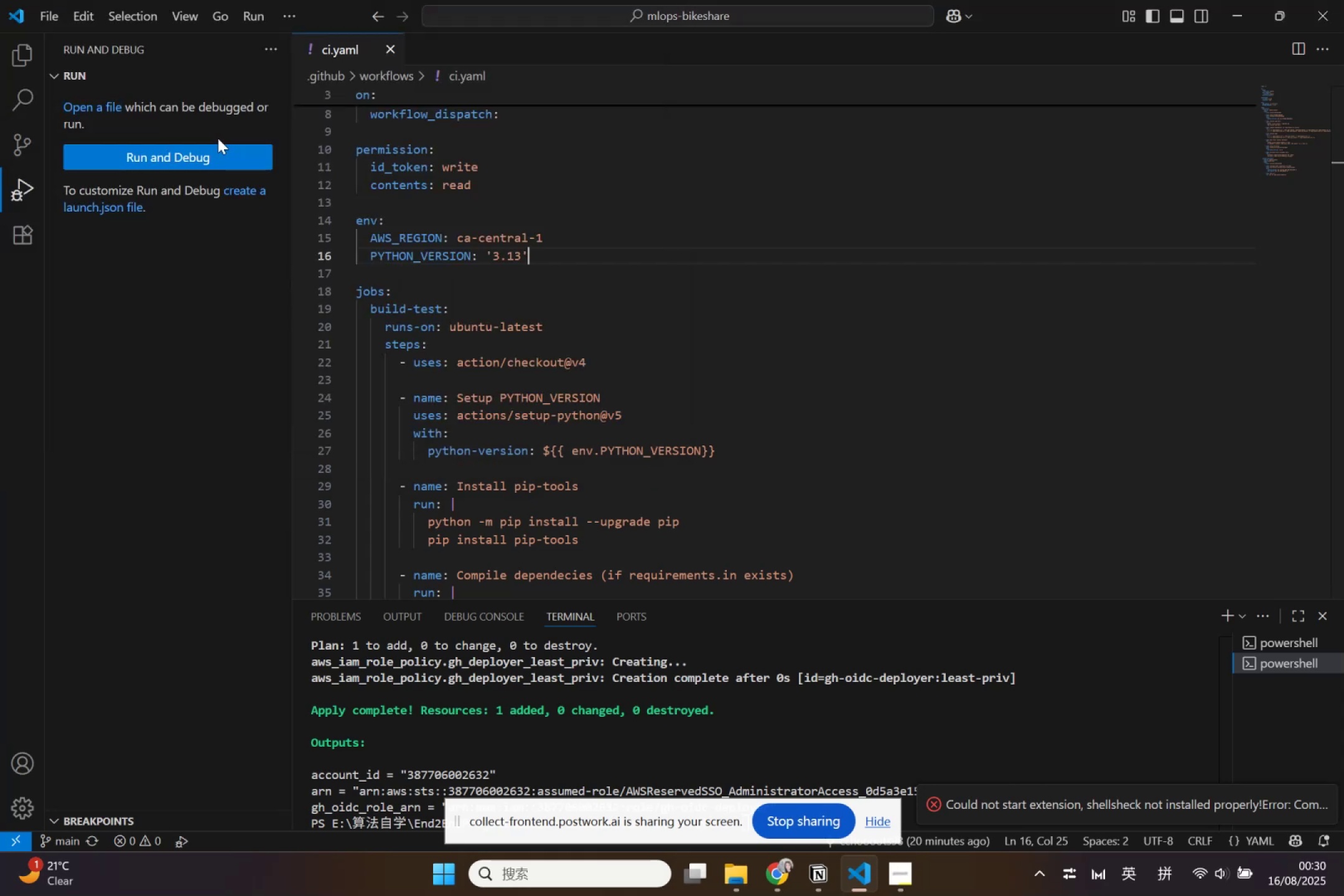 
left_click([213, 156])
 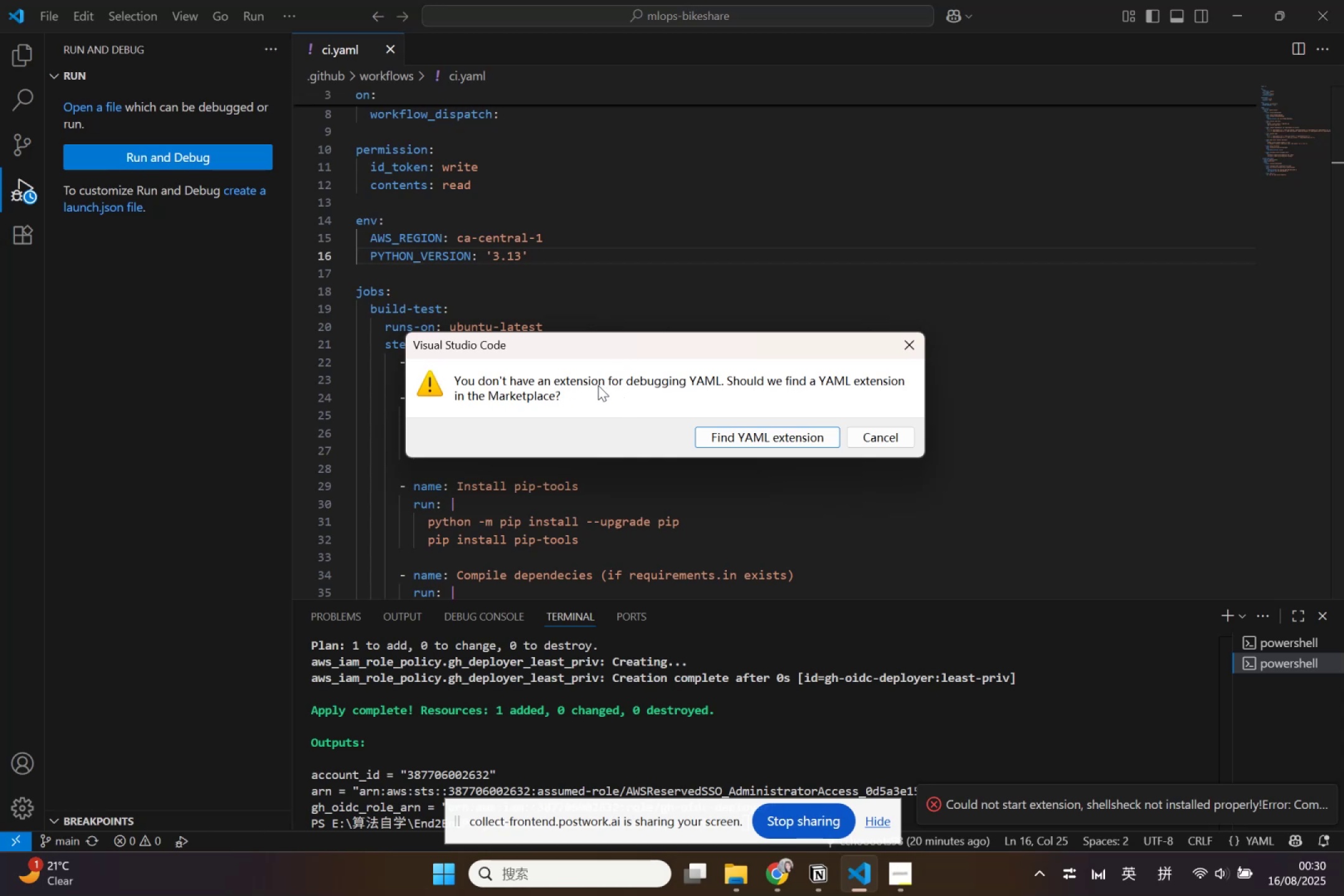 
wait(6.96)
 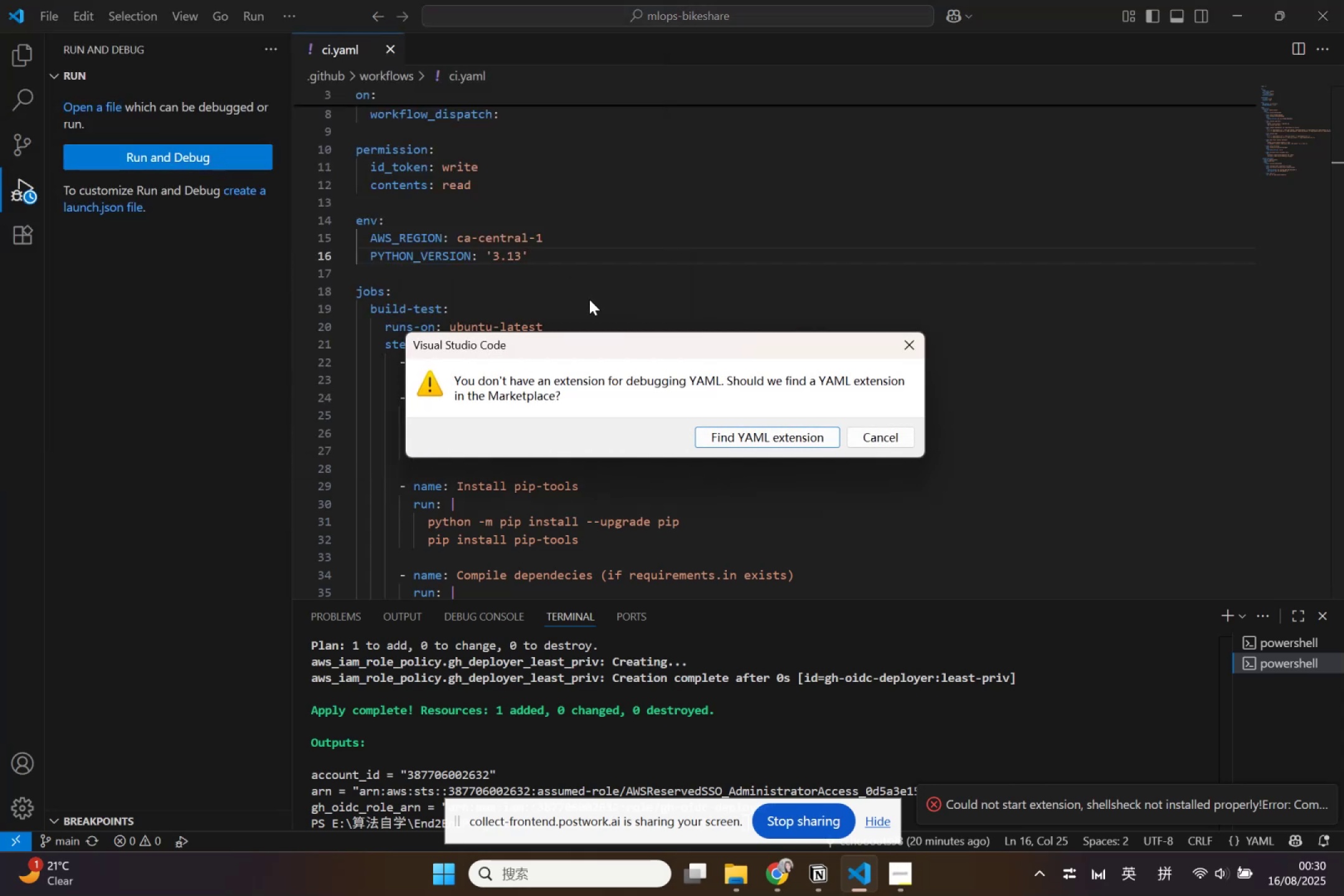 
left_click([739, 443])
 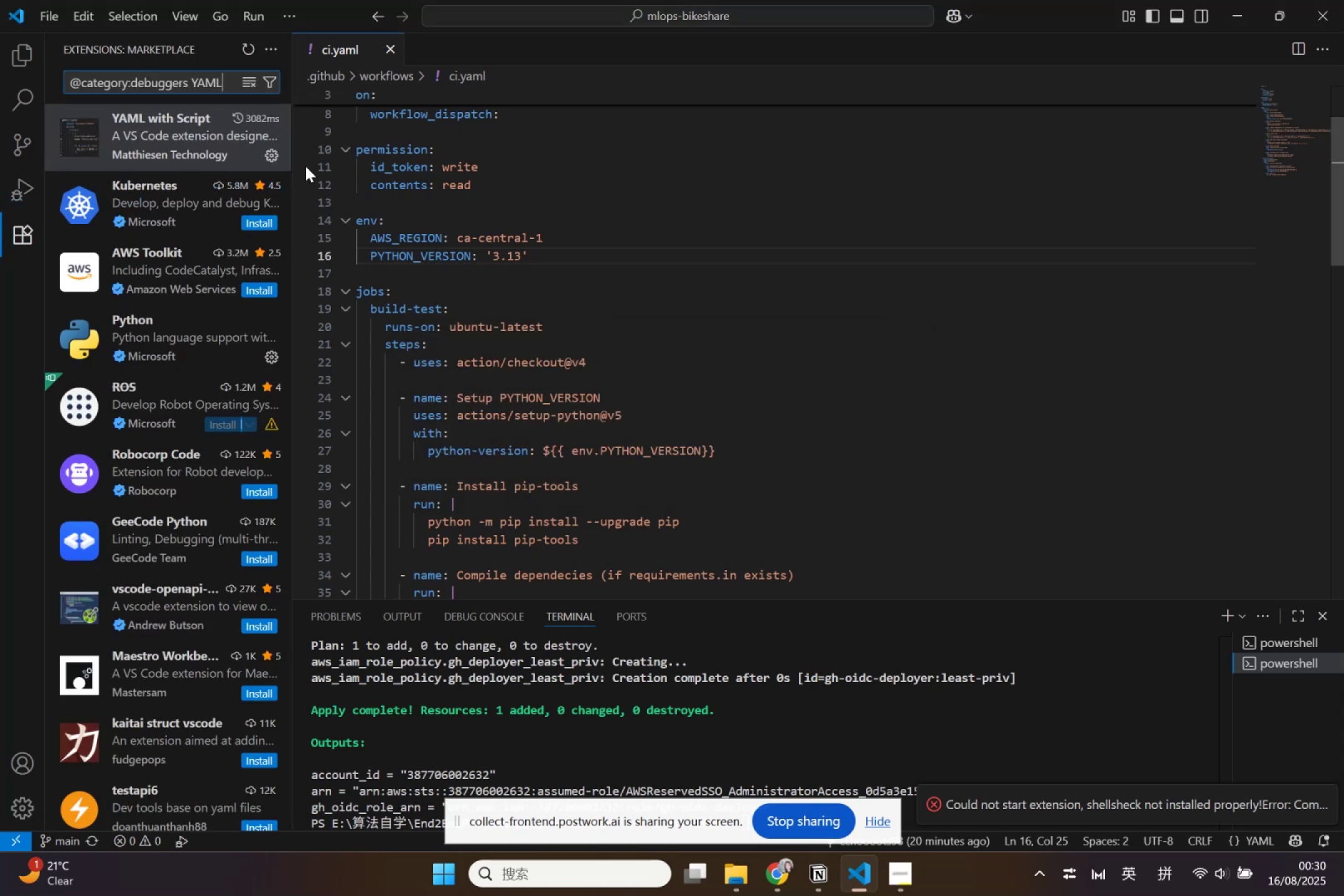 
left_click([274, 149])
 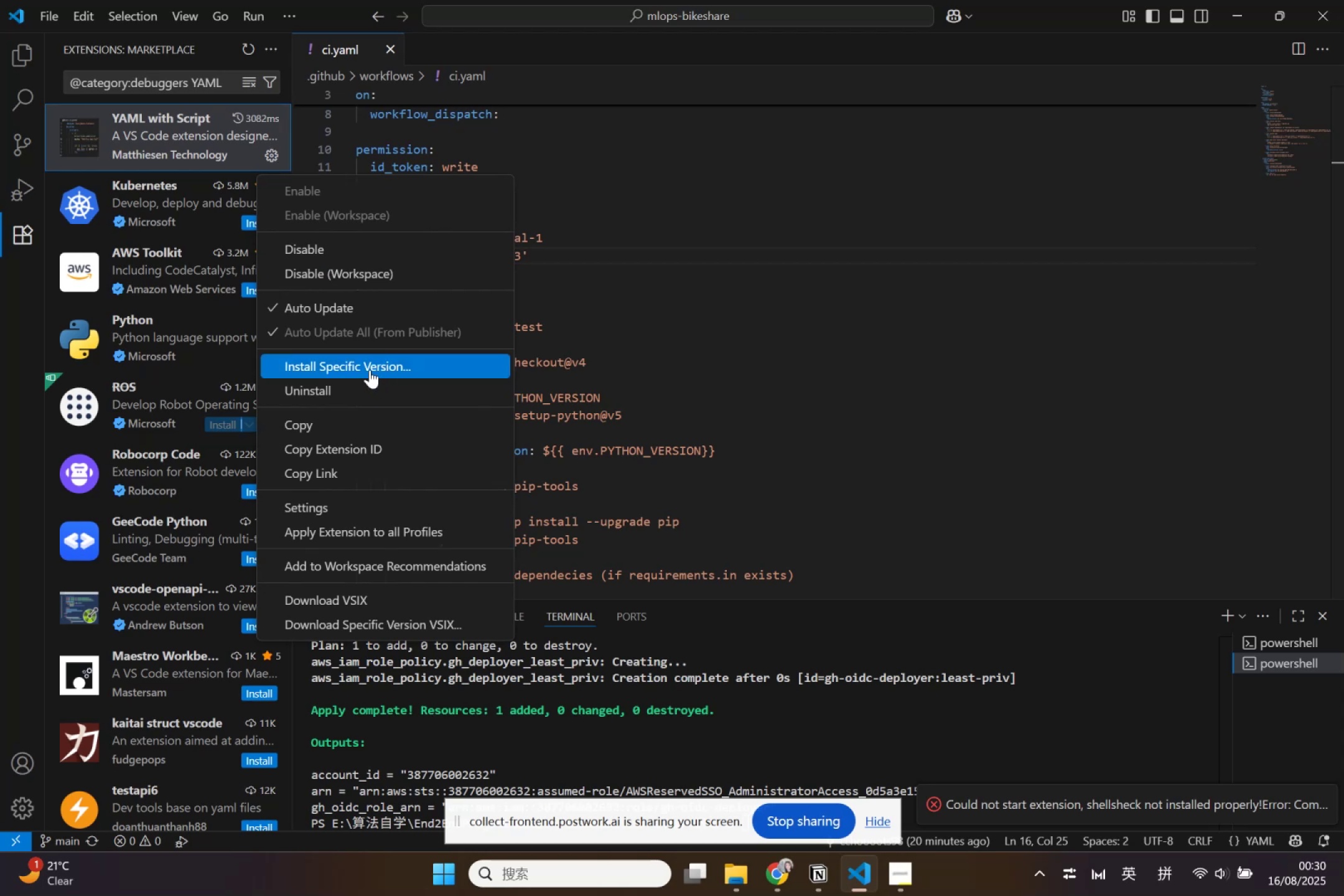 
wait(6.64)
 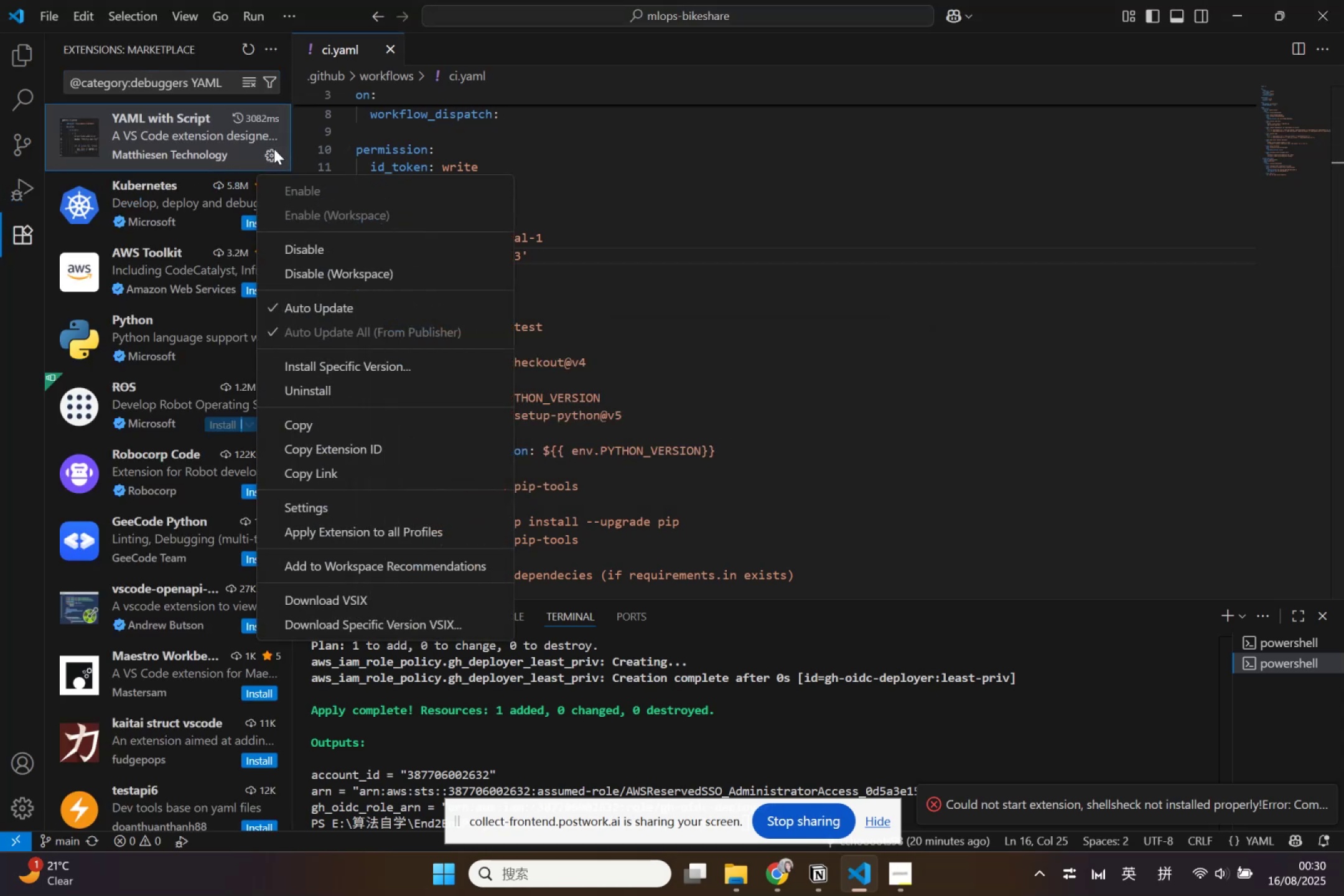 
left_click([370, 370])
 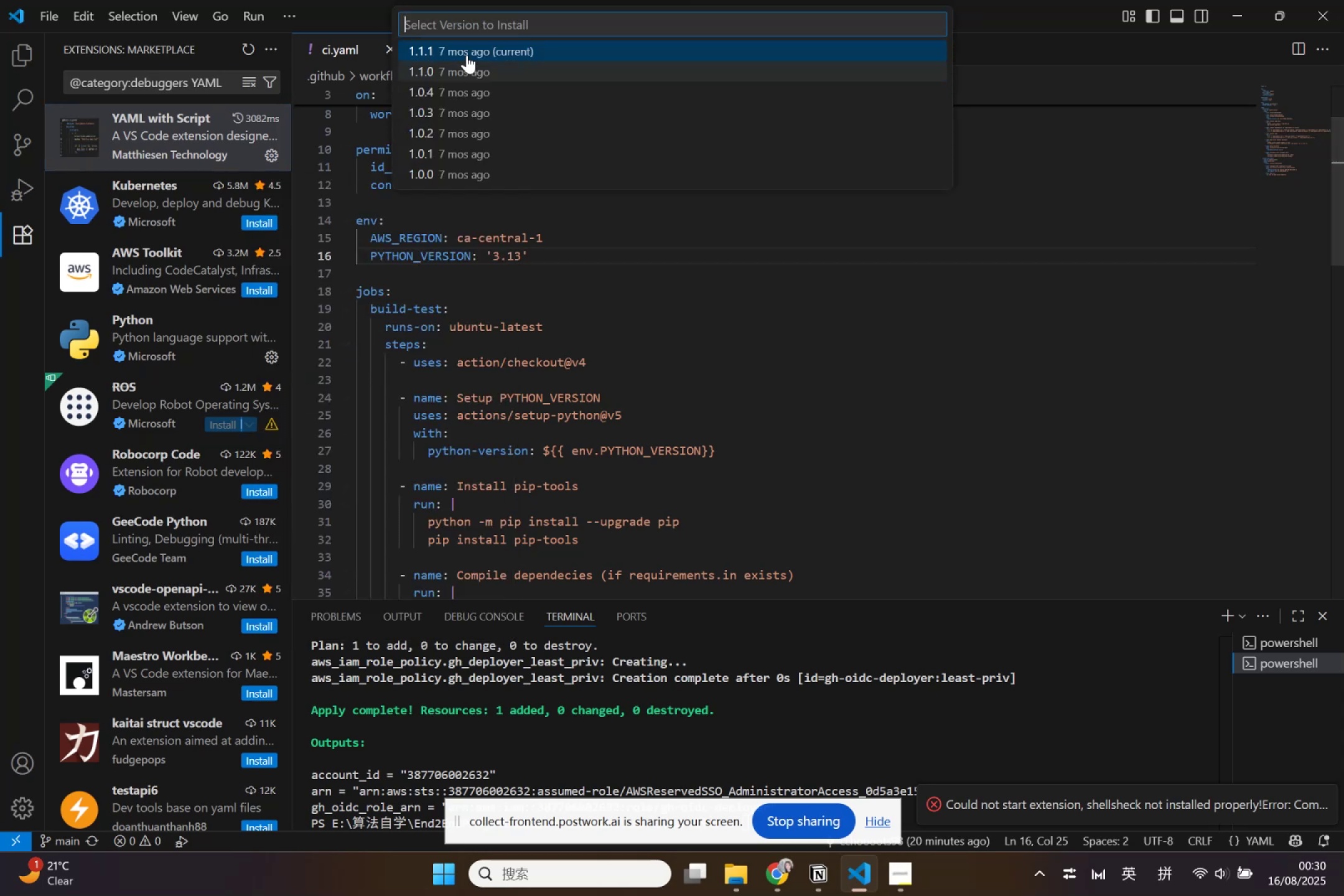 
left_click([472, 48])
 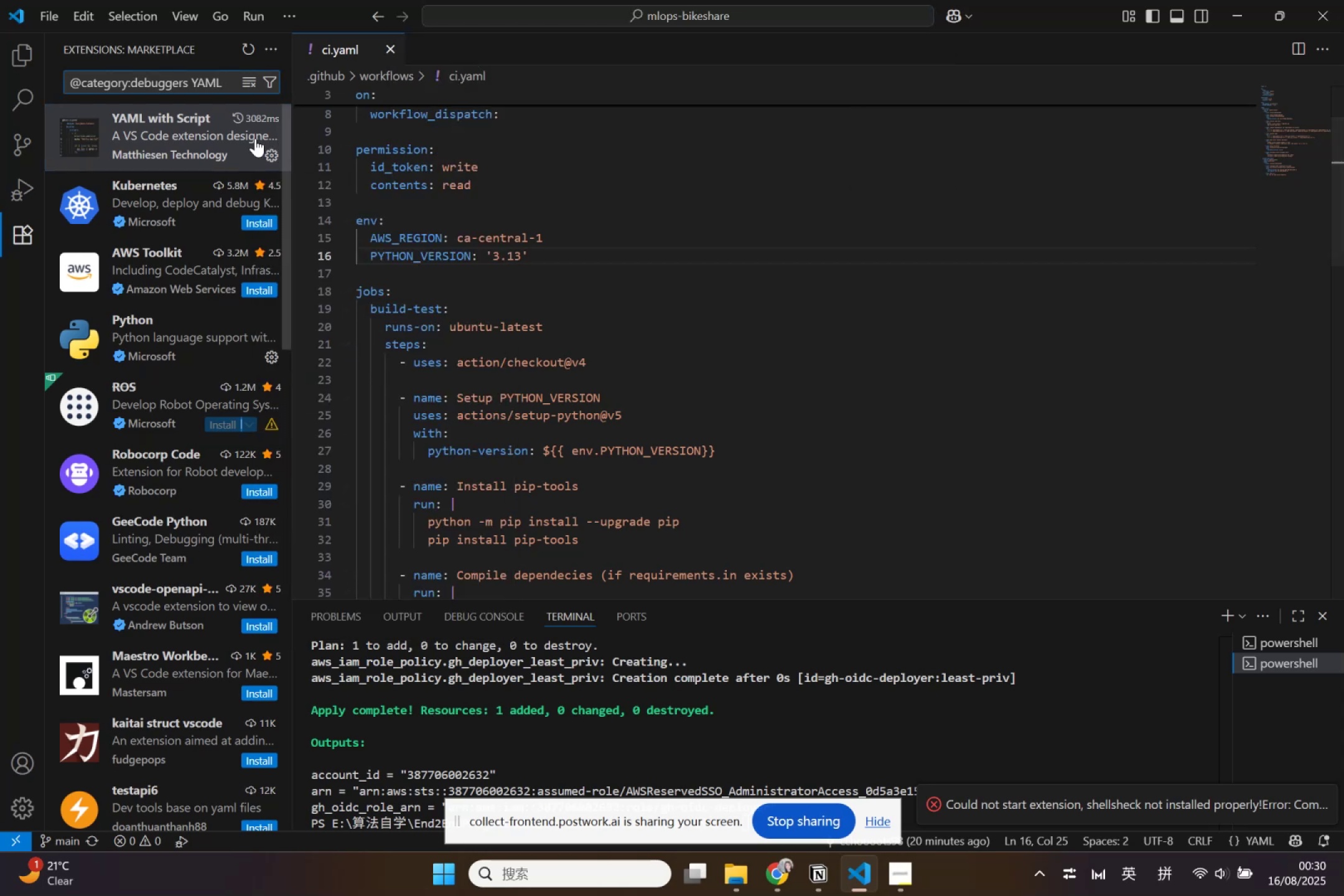 
left_click([184, 127])
 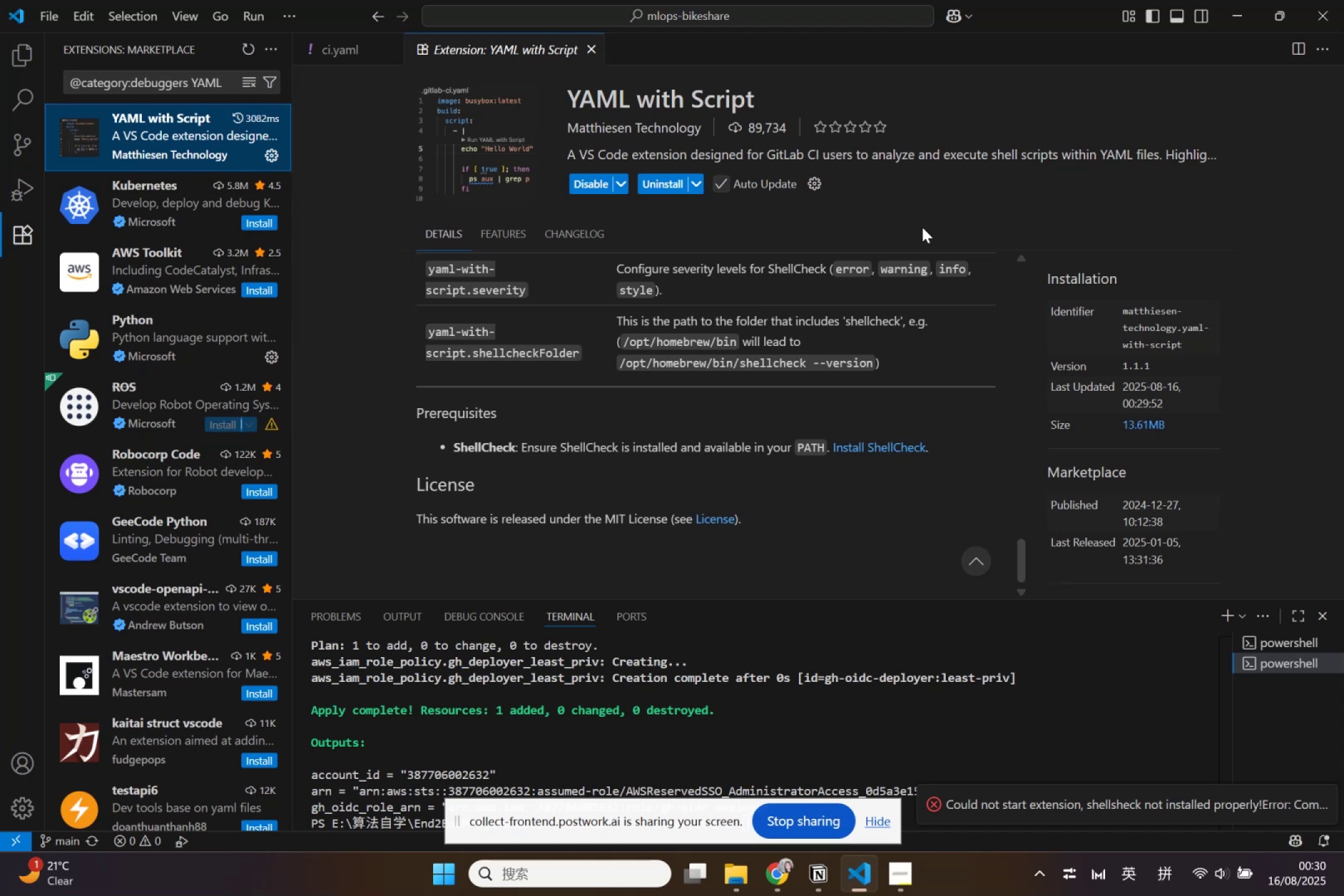 
scroll: coordinate [894, 475], scroll_direction: down, amount: 1.0
 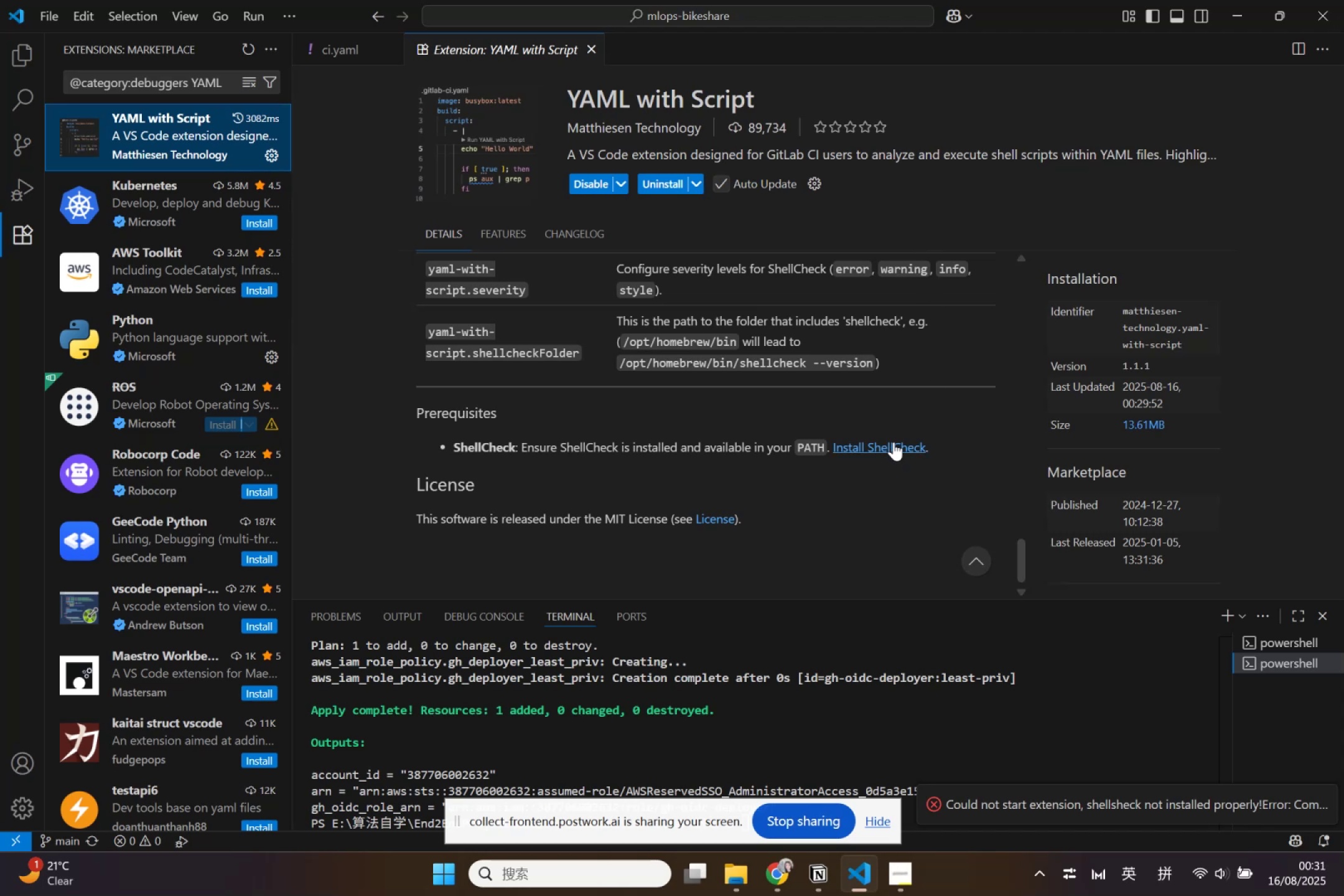 
left_click([894, 442])
 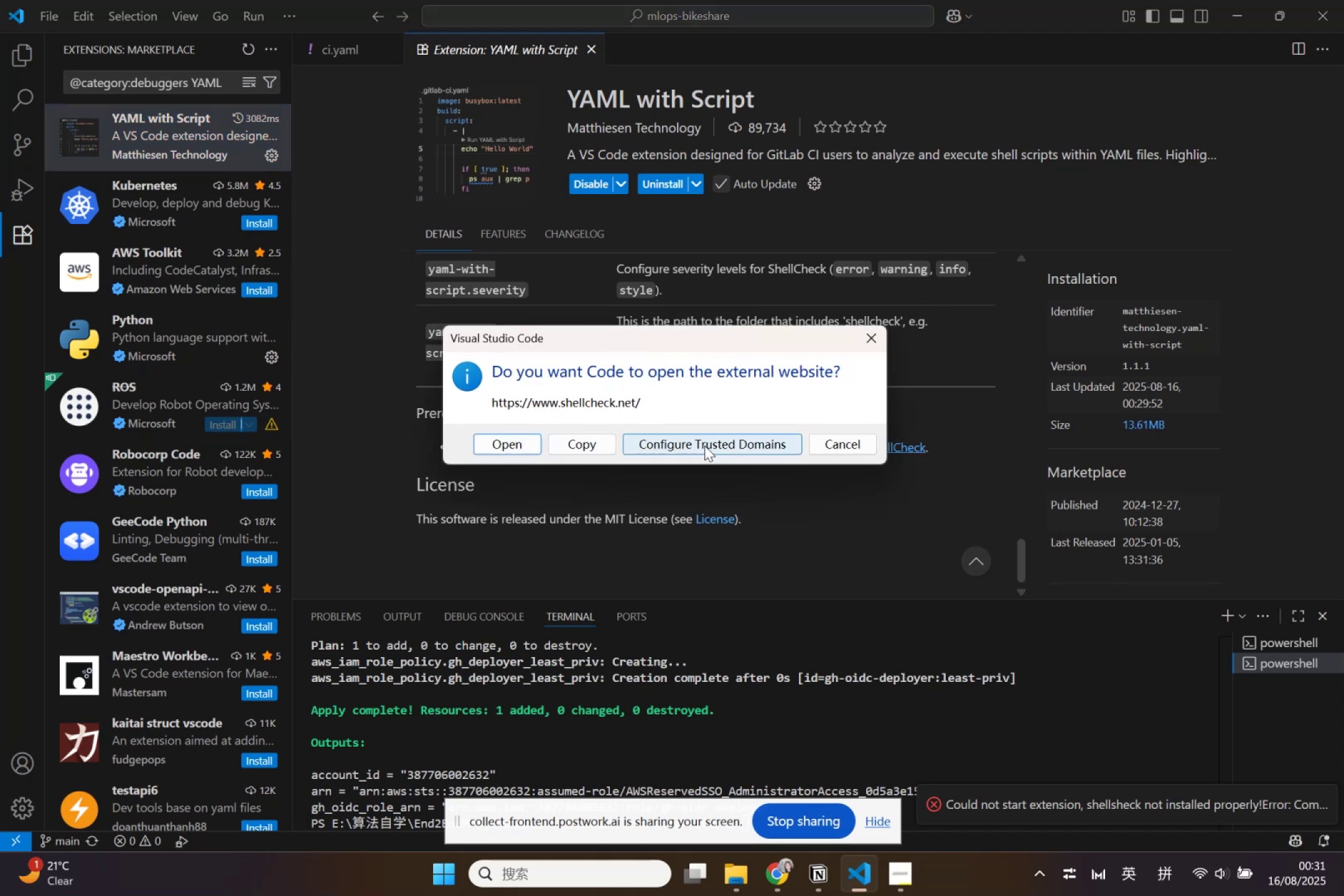 
wait(7.19)
 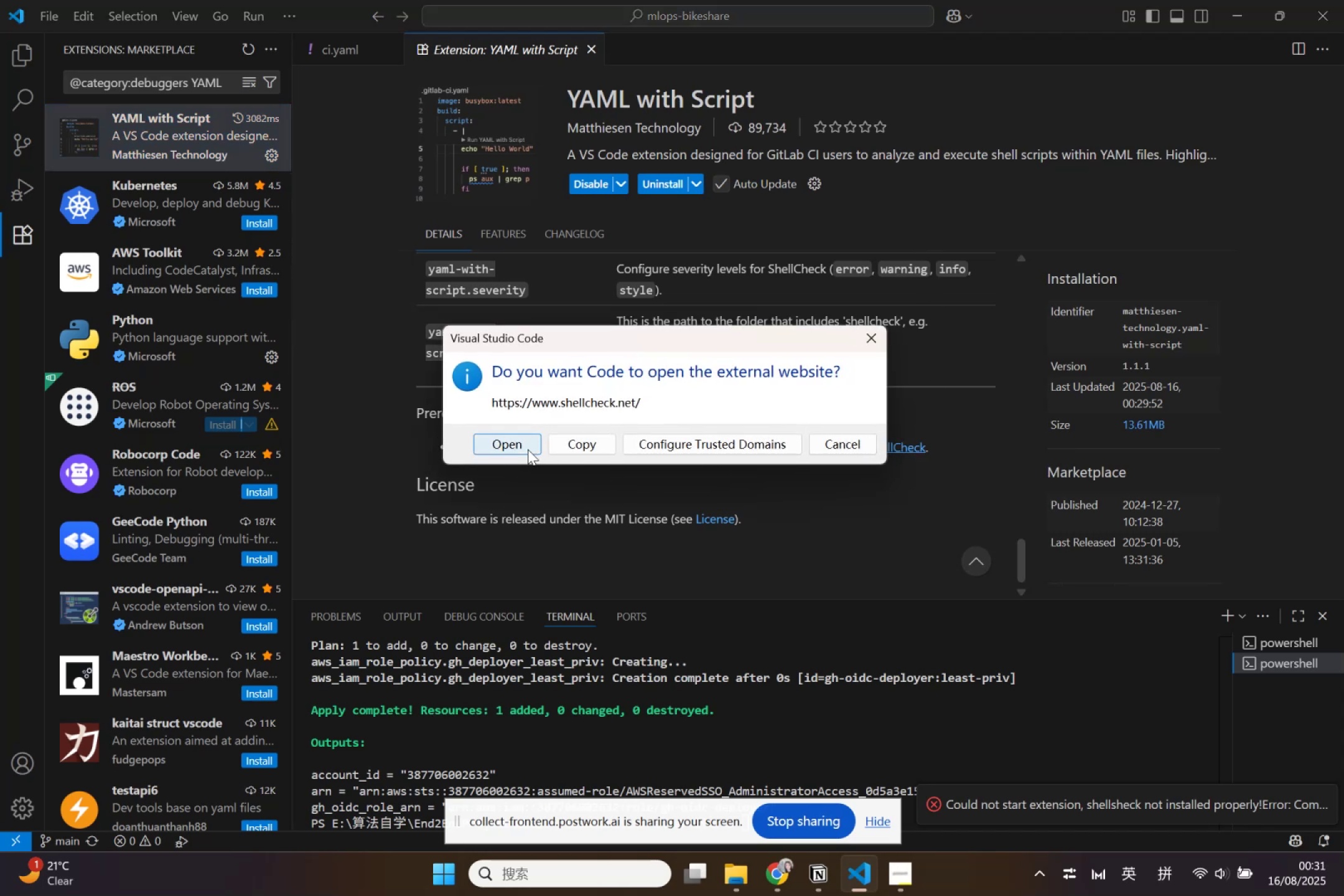 
left_click([706, 446])
 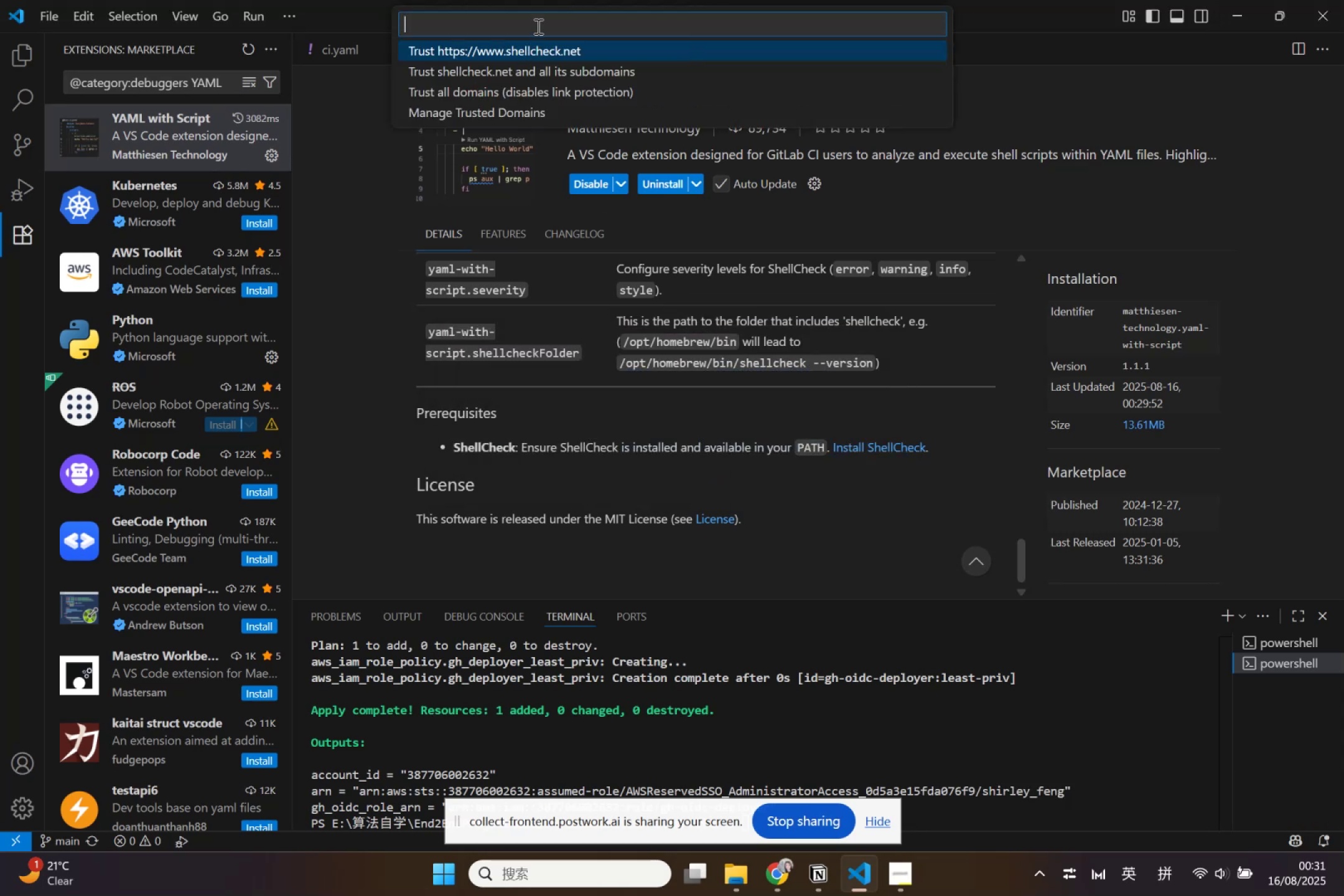 
left_click([531, 56])
 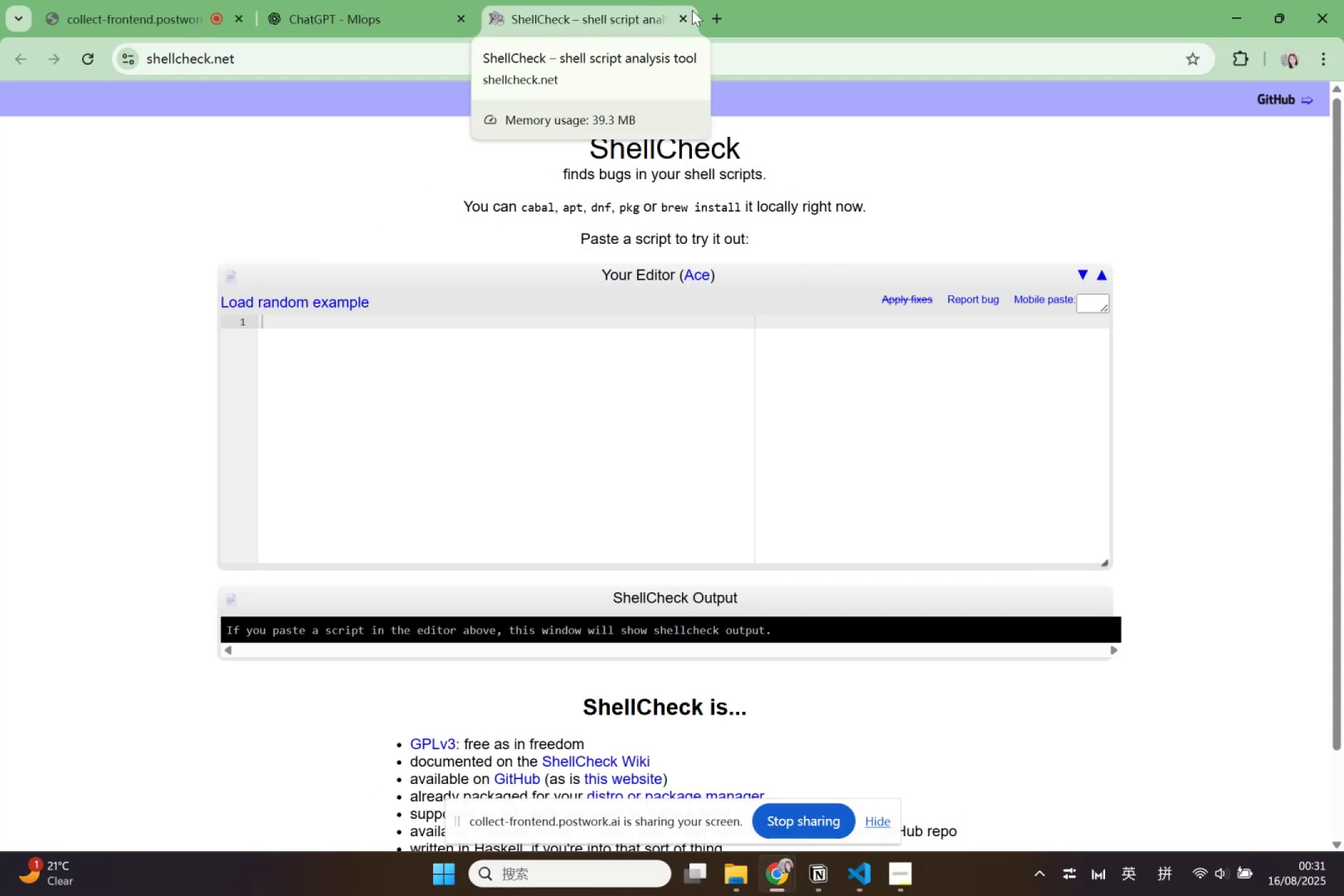 
left_click([692, 19])
 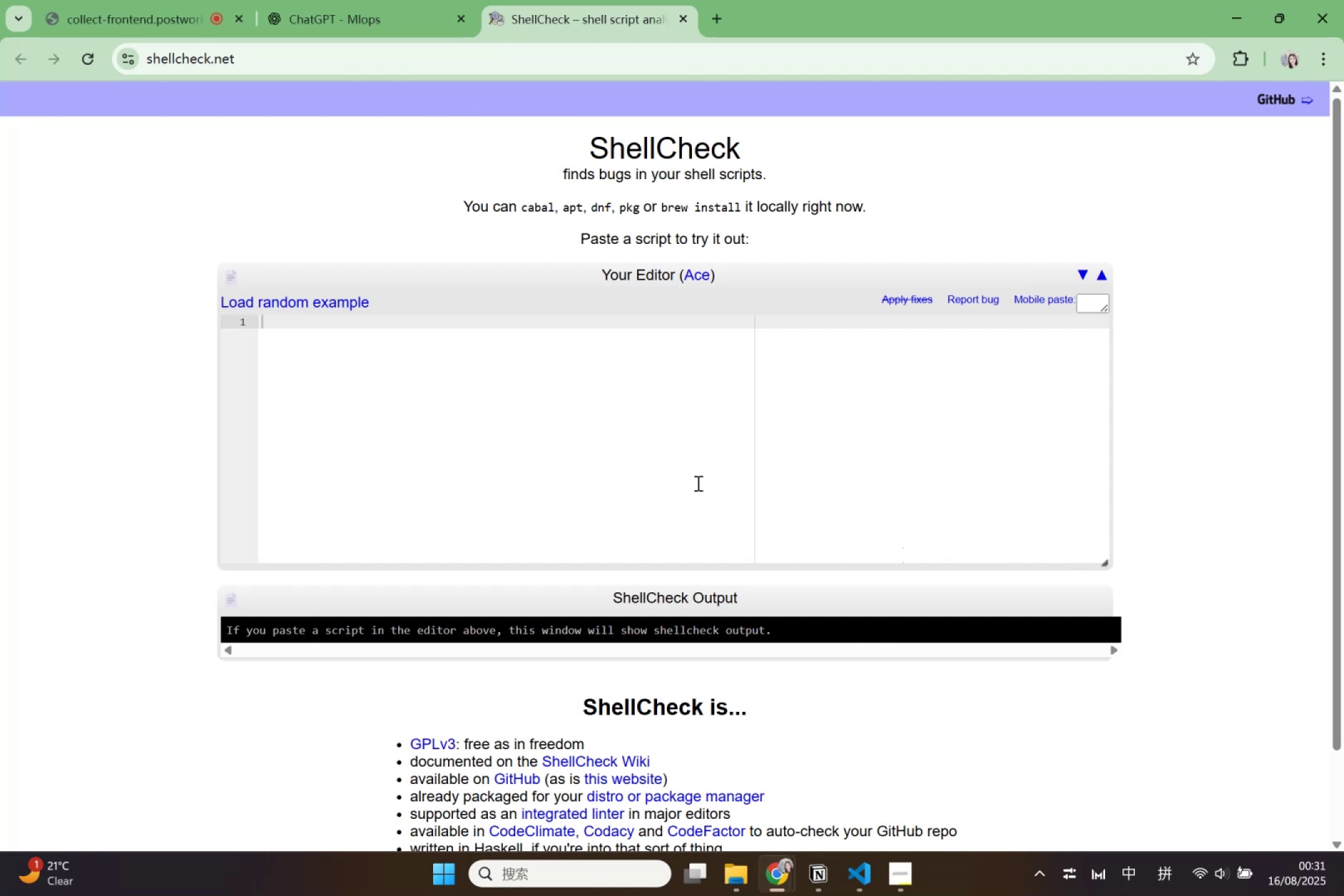 
left_click([300, 0])
 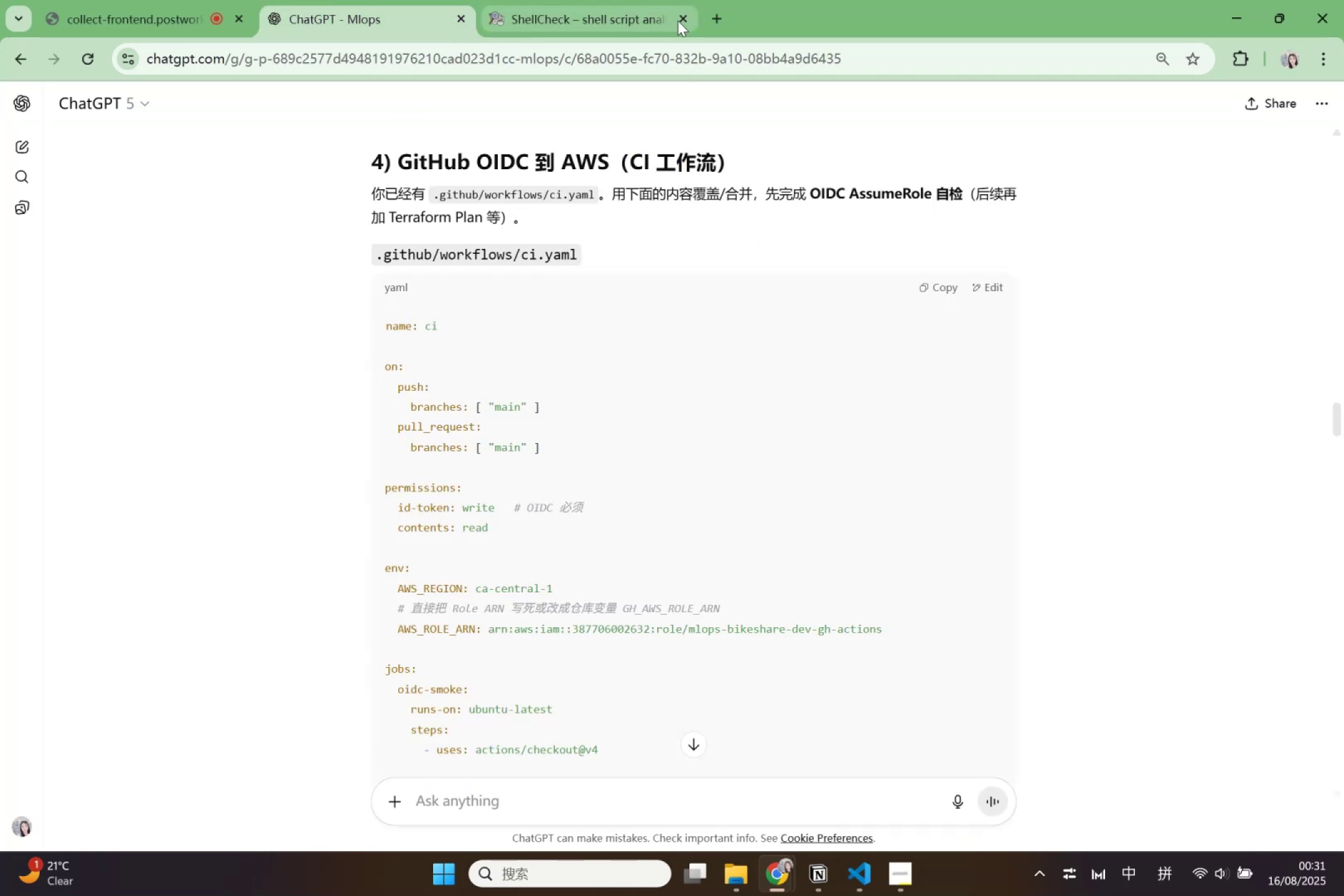 
left_click([682, 21])
 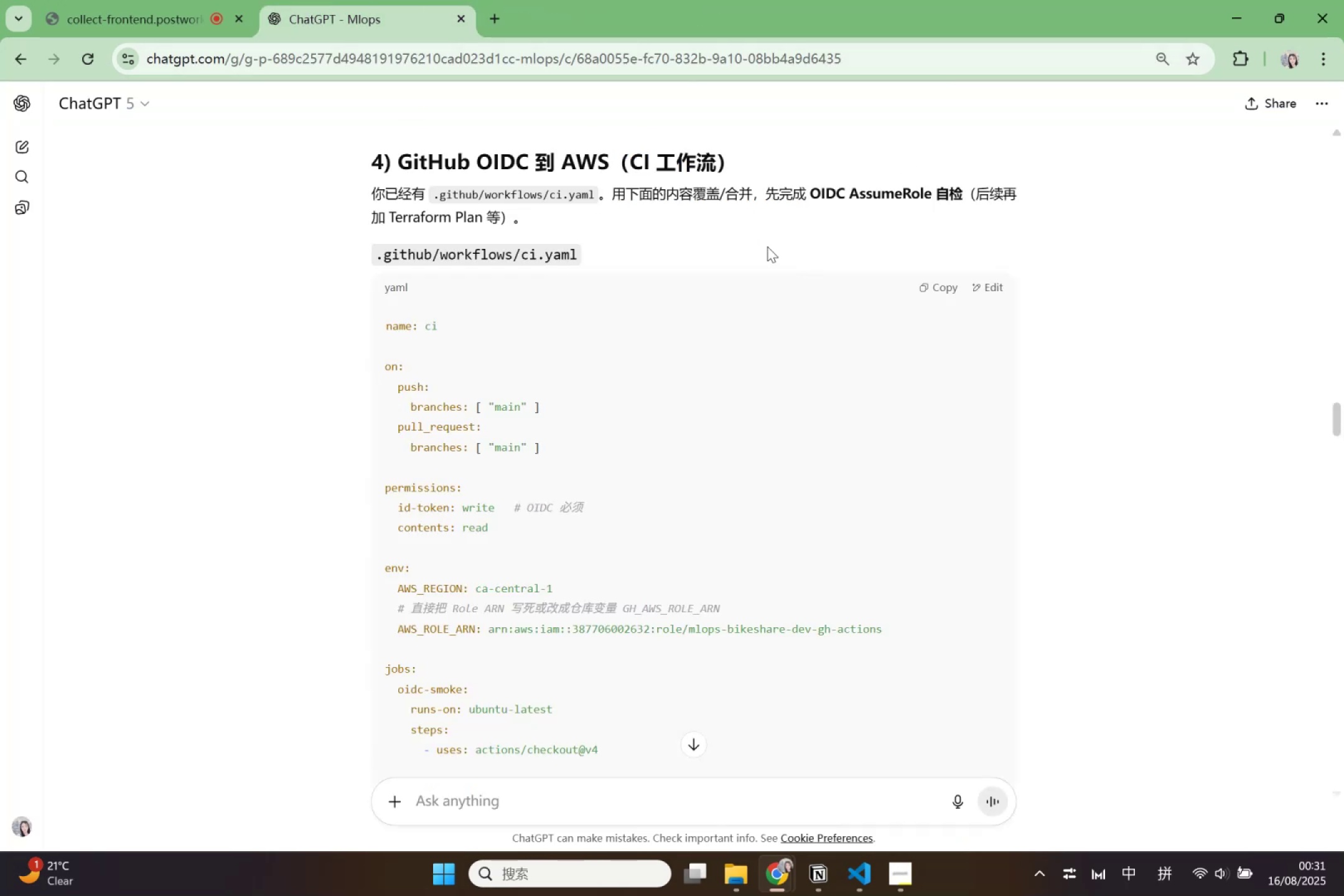 
wait(8.04)
 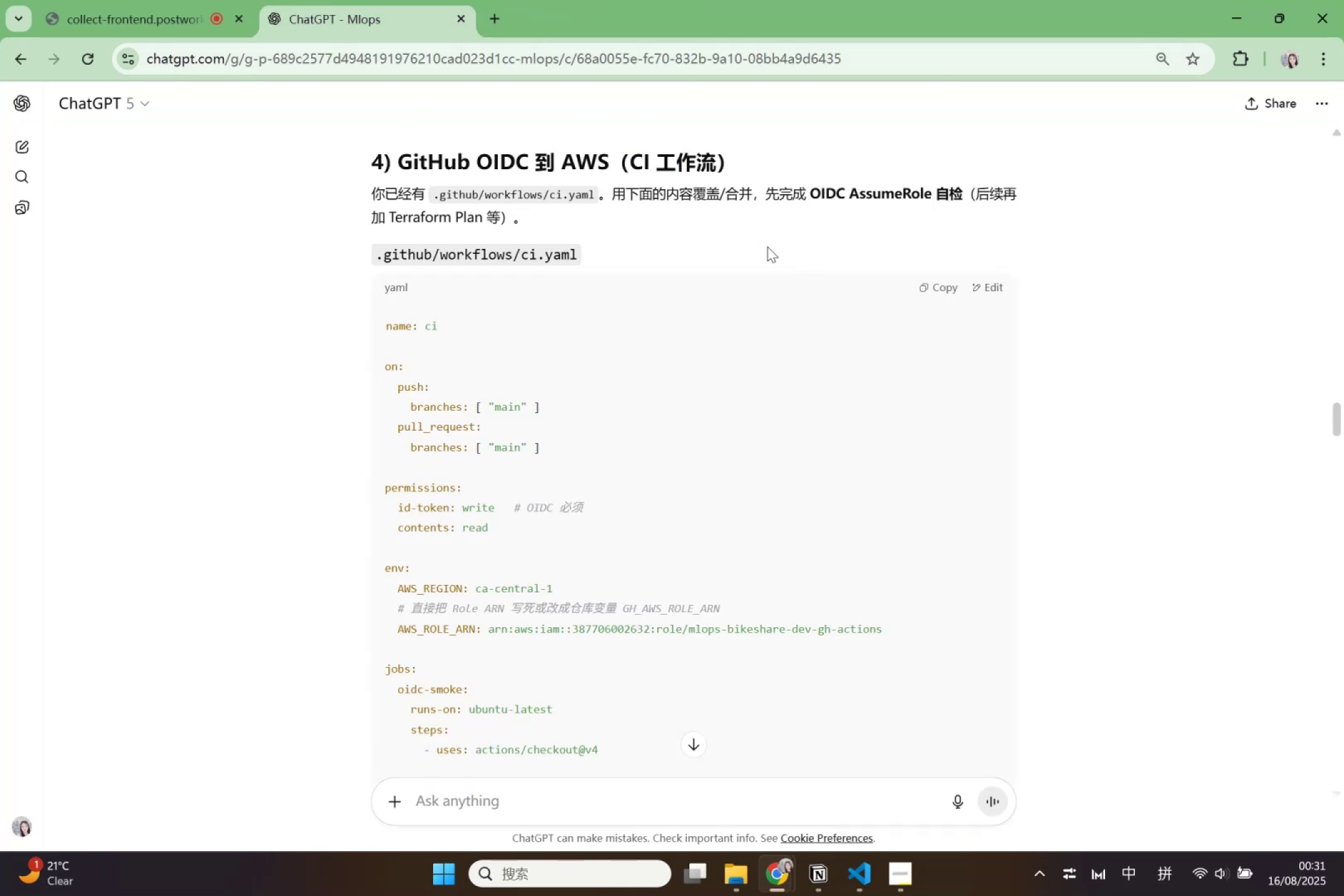 
left_click([136, 139])
 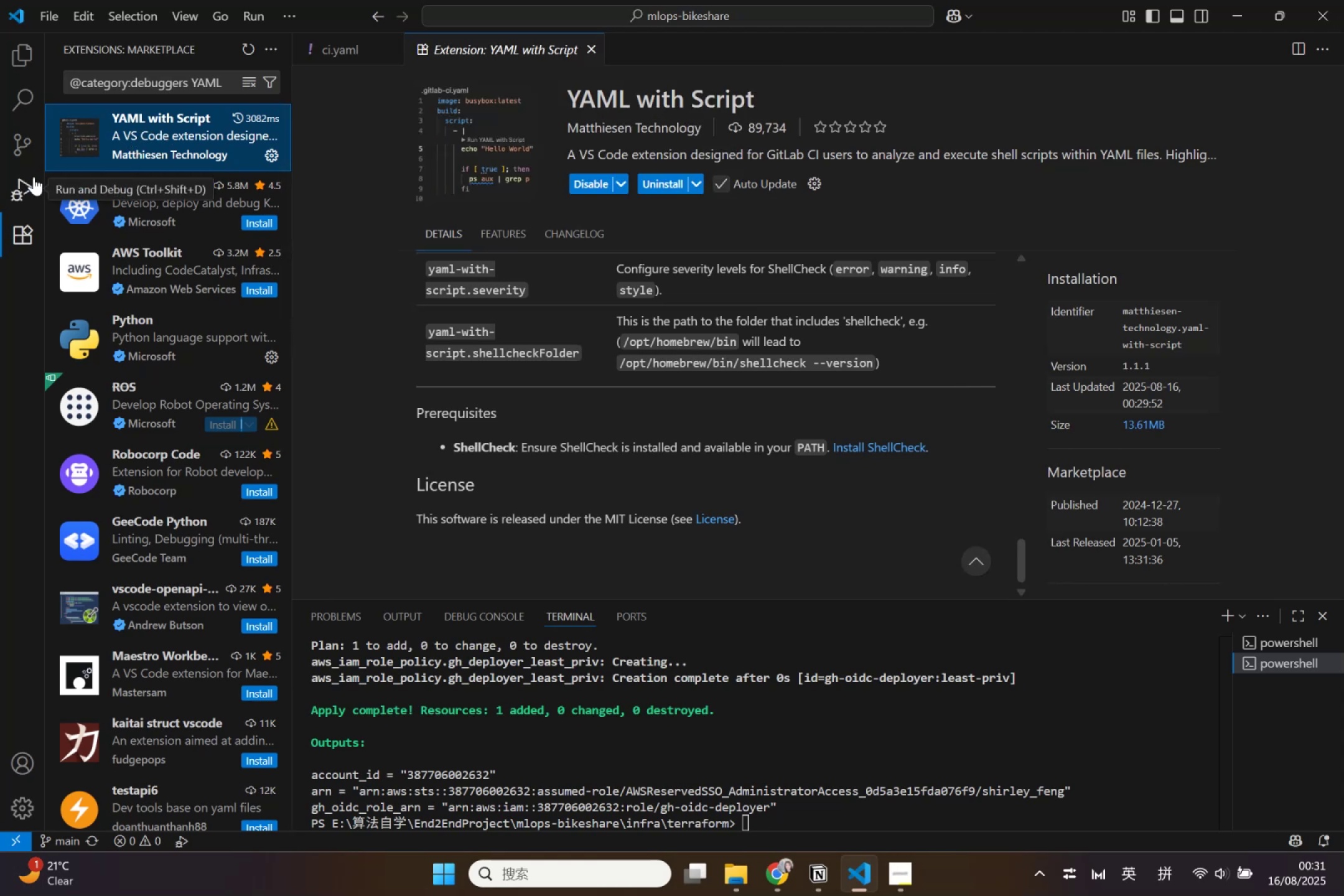 
wait(5.75)
 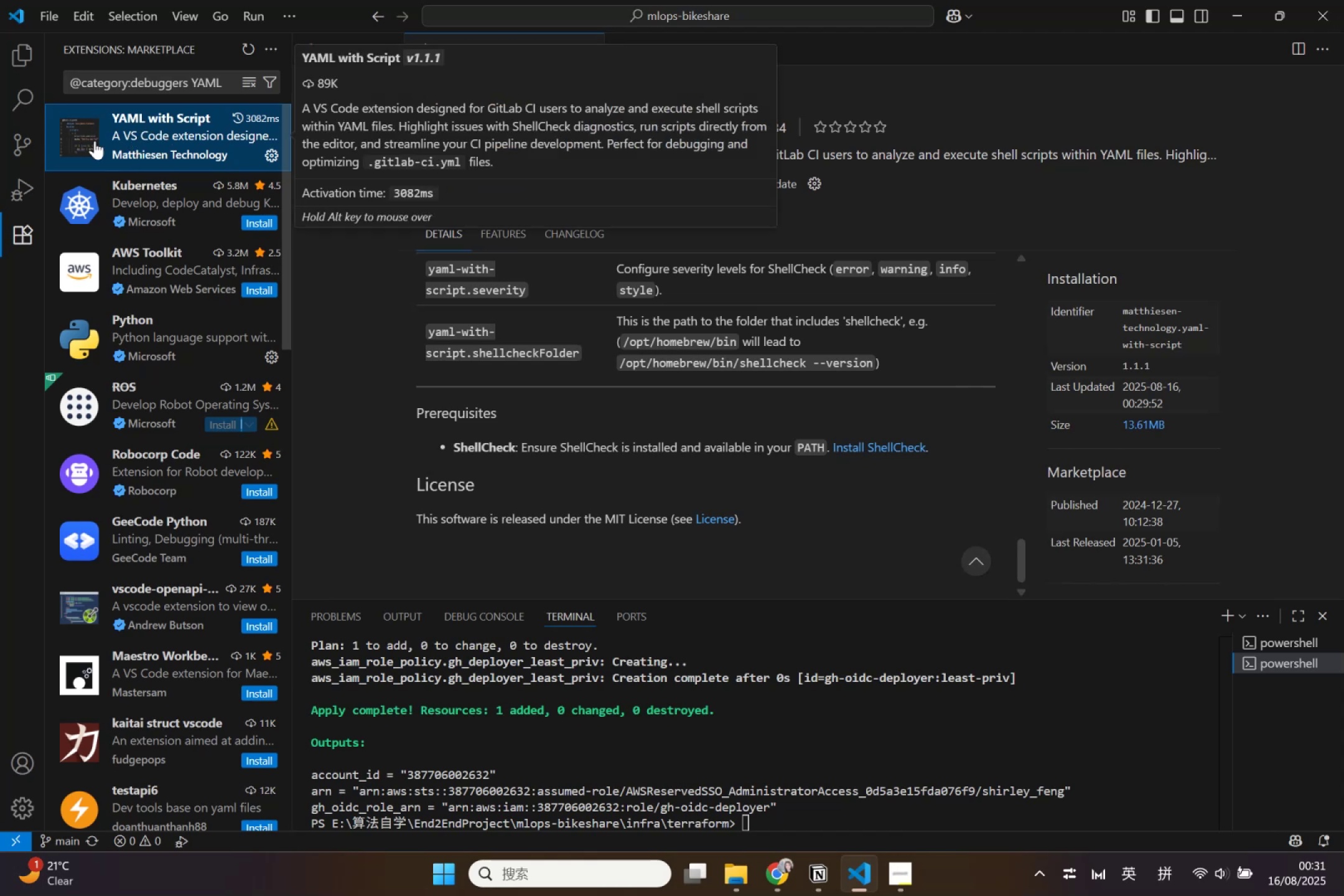 
left_click([34, 177])
 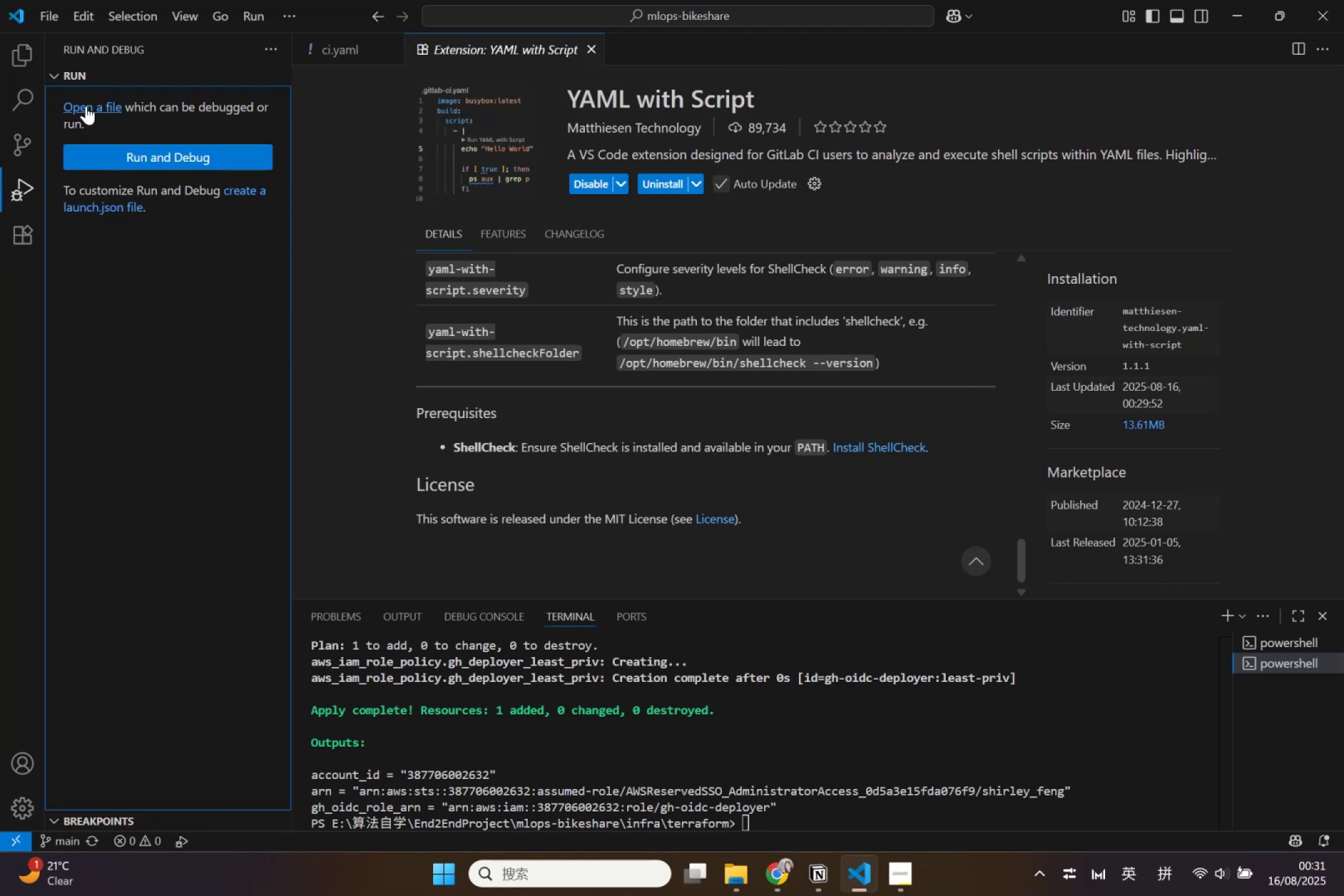 
wait(5.26)
 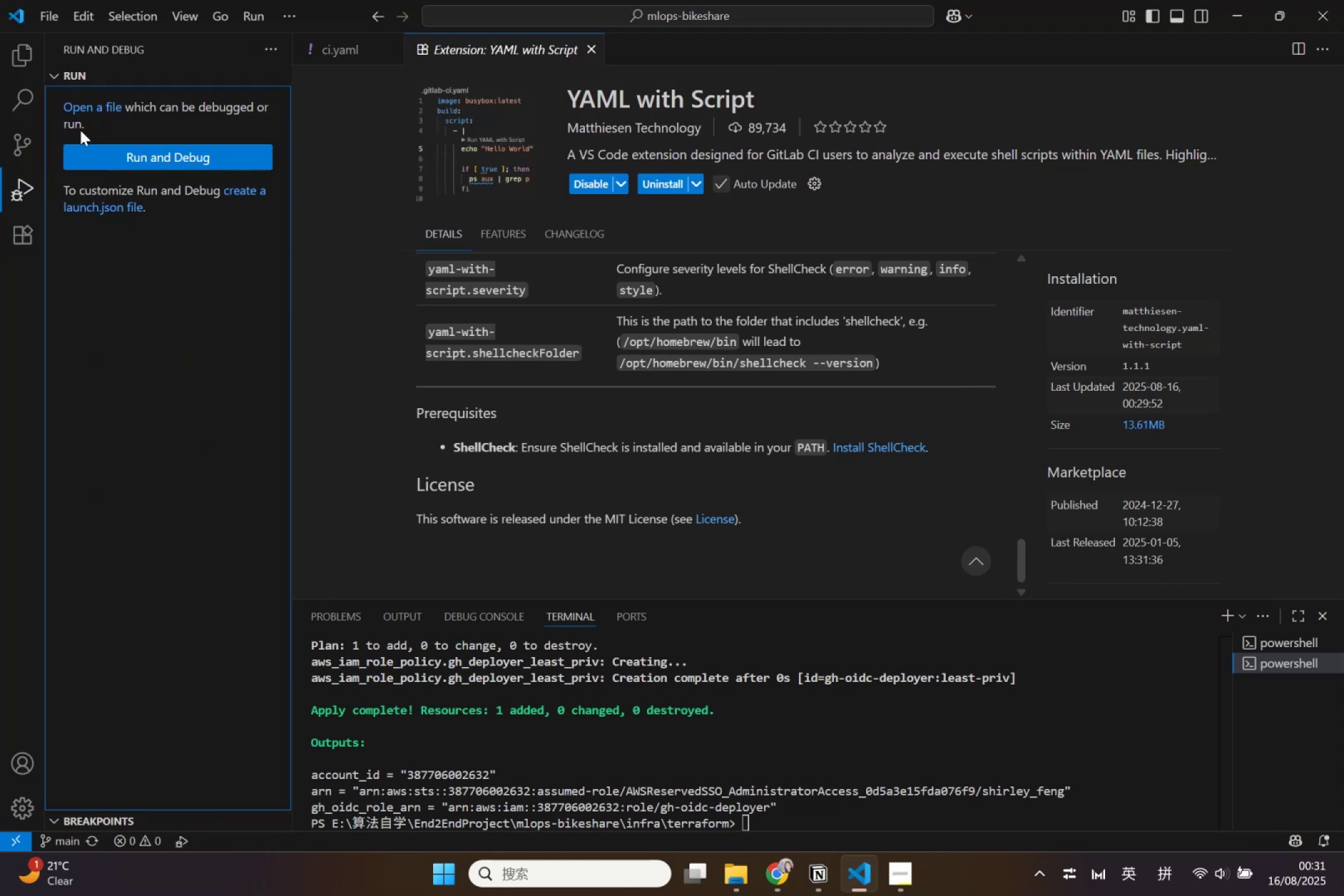 
left_click([86, 106])
 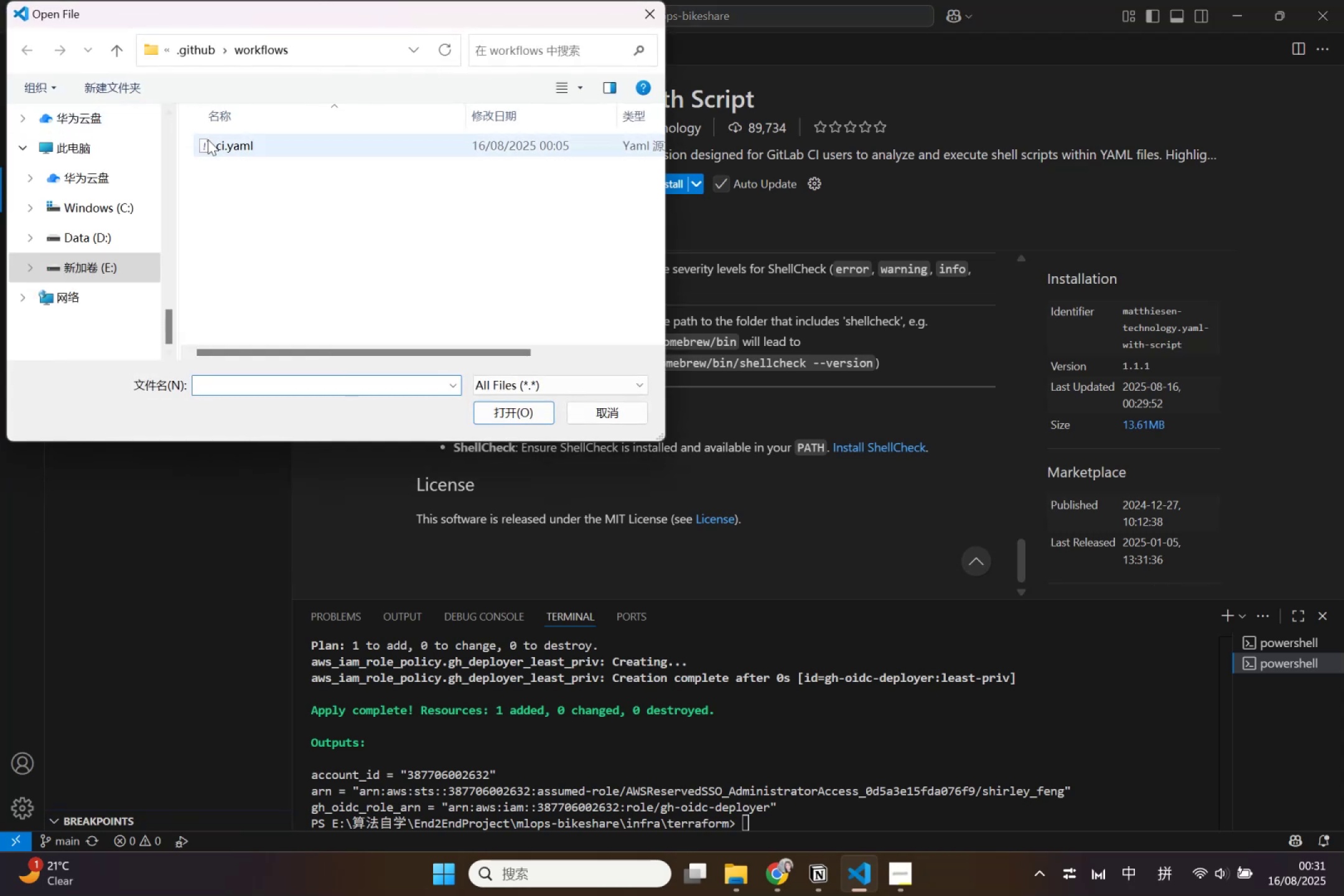 
double_click([208, 139])
 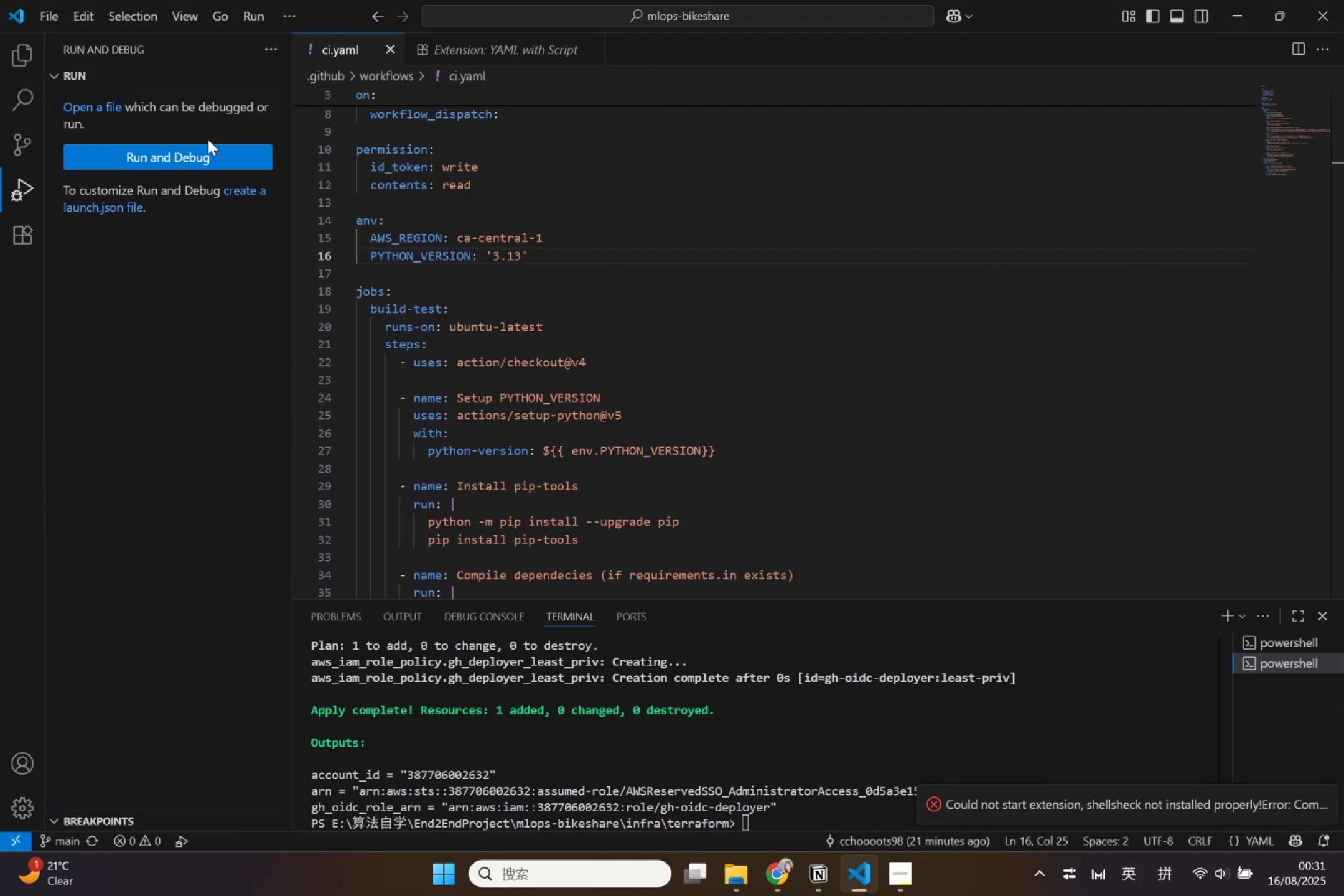 
left_click([618, 172])
 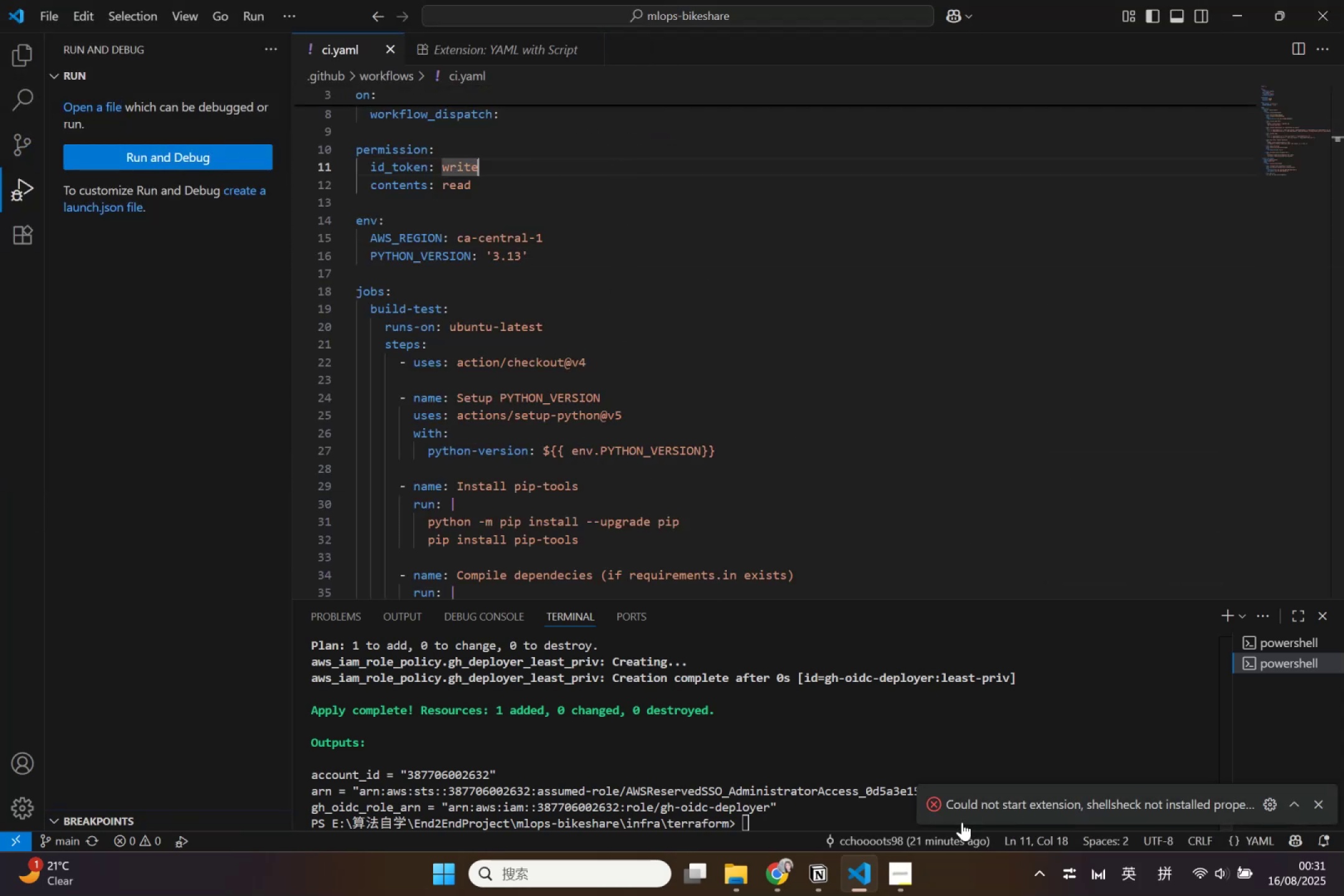 
hold_key(key=AltLeft, duration=0.97)
 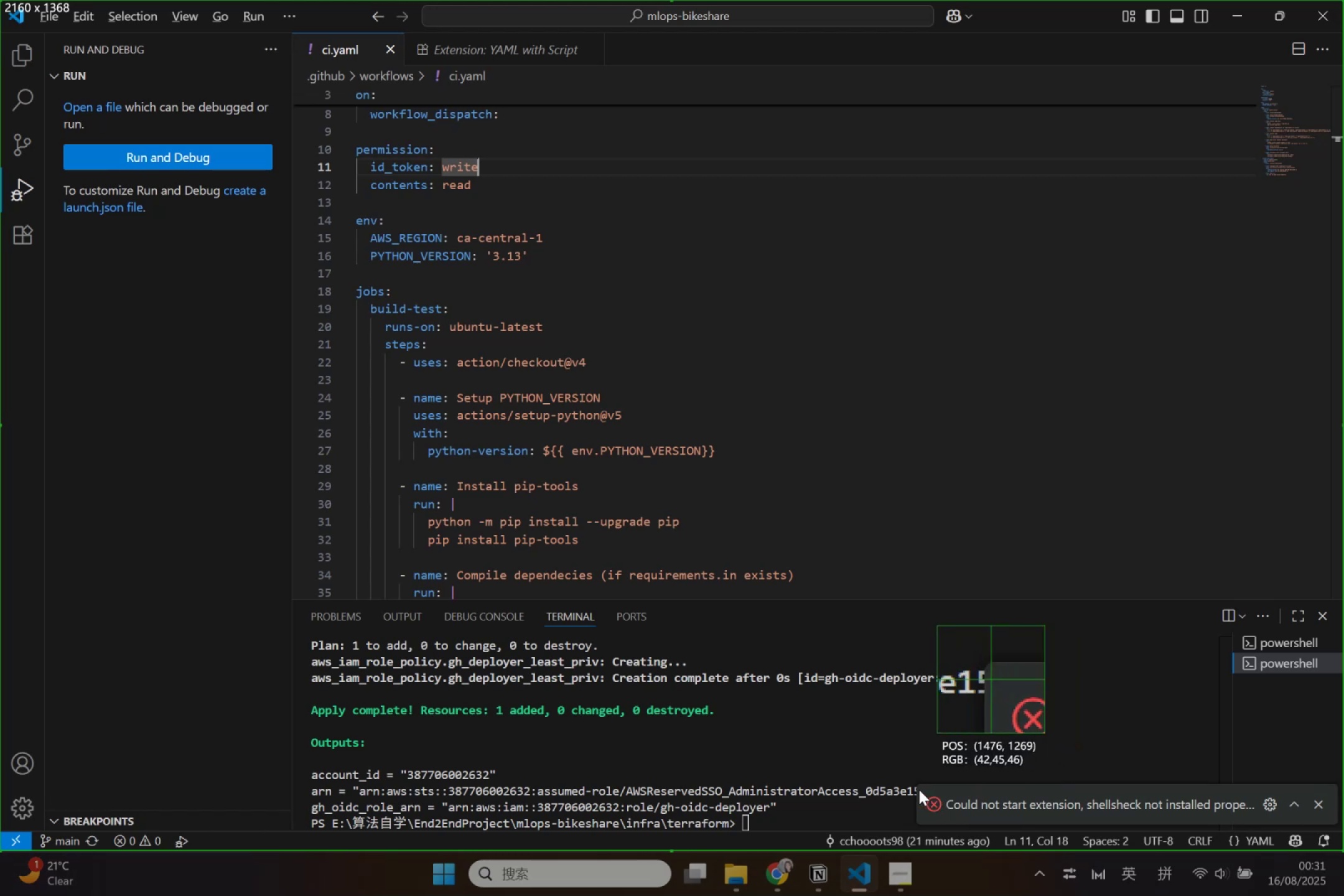 
hold_key(key=A, duration=0.72)
 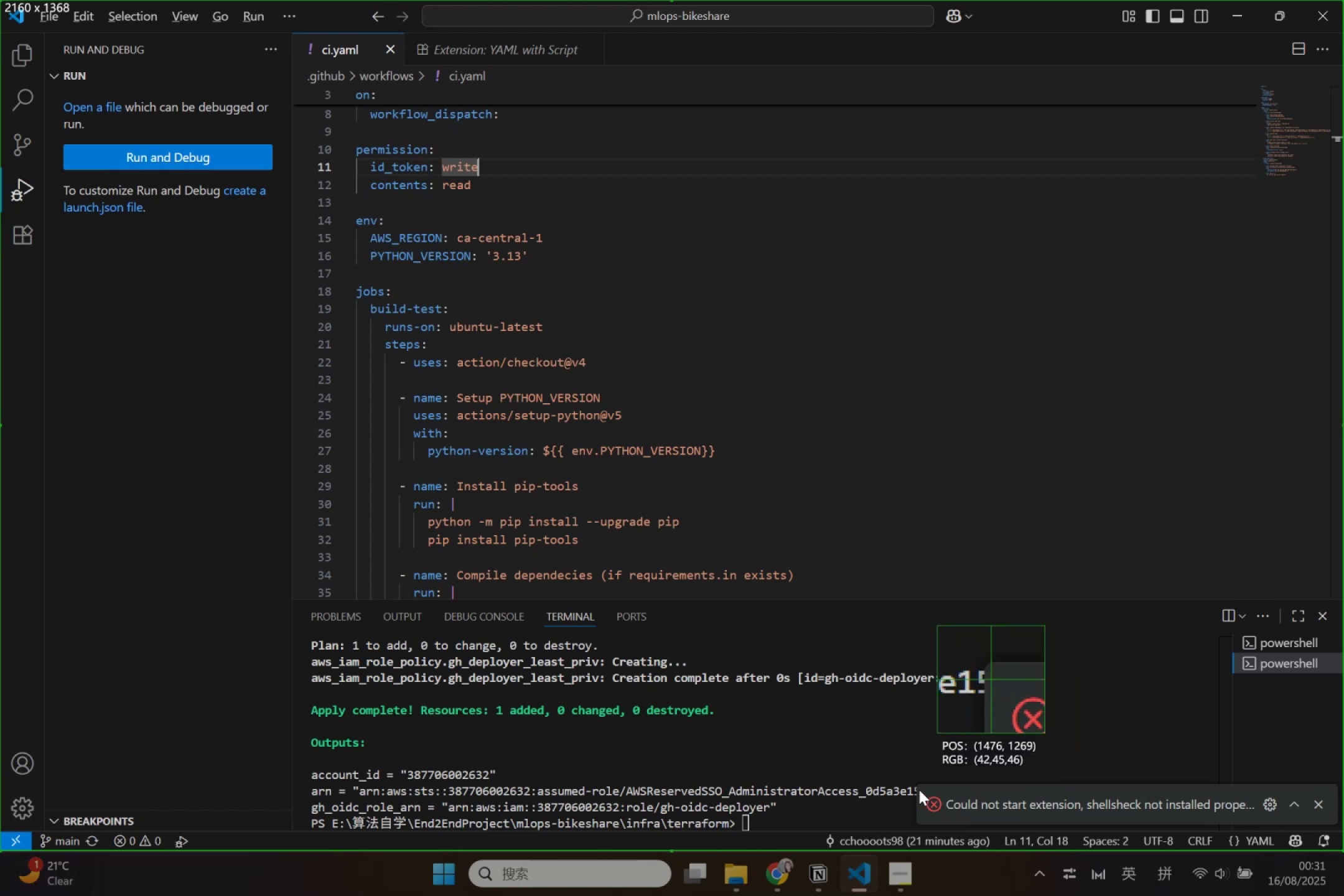 
left_click_drag(start_coordinate=[918, 785], to_coordinate=[1284, 829])
 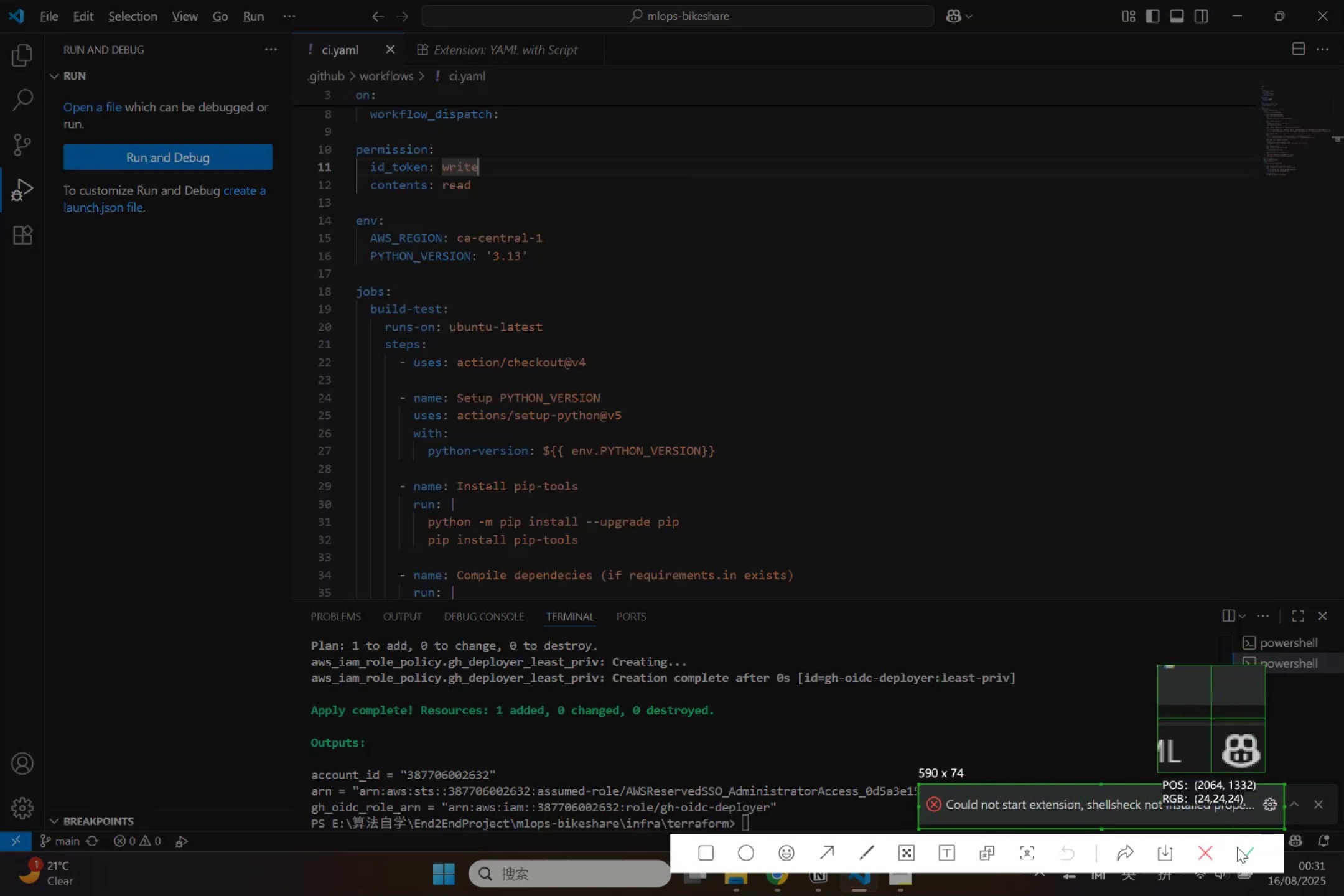 
left_click([1242, 850])
 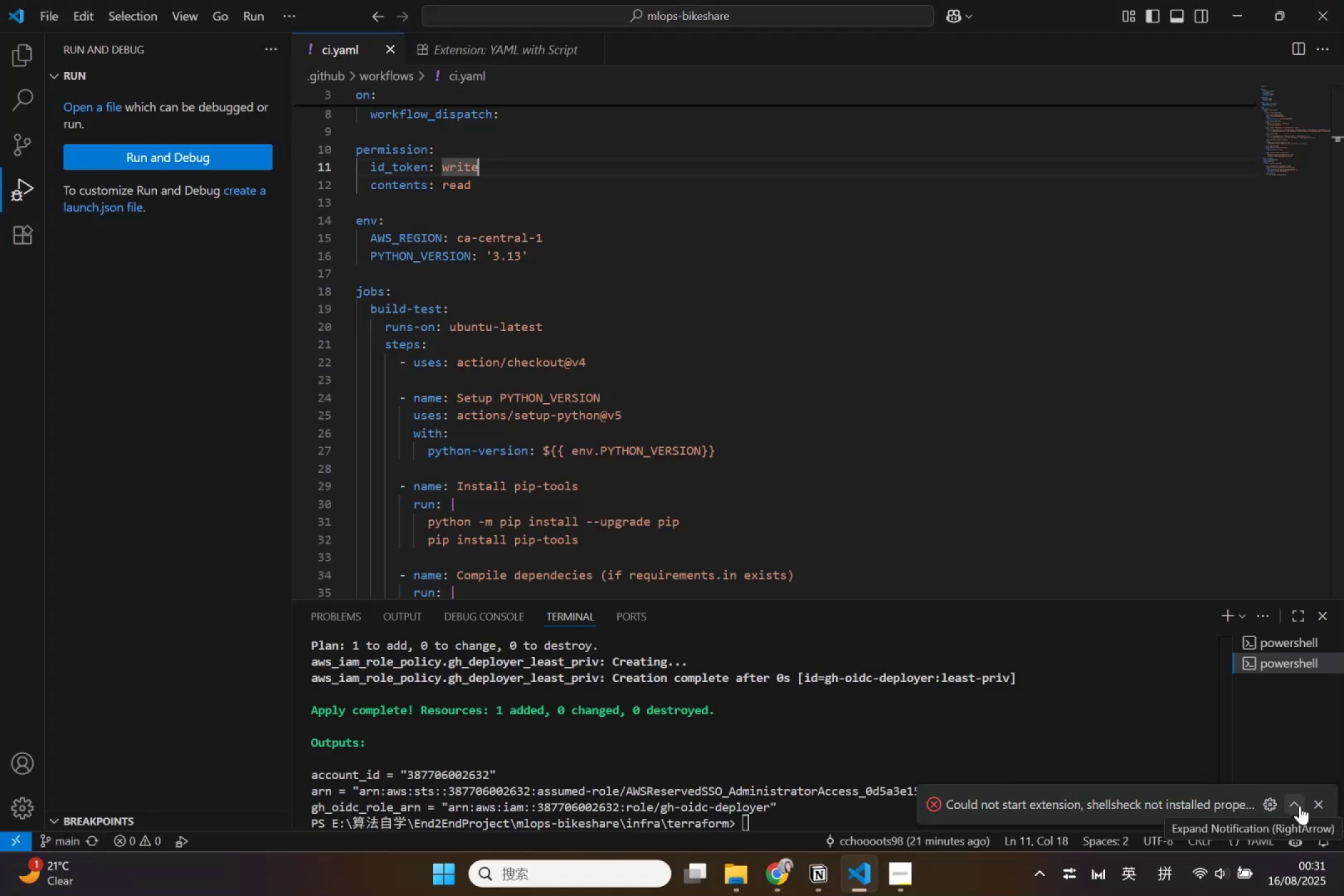 
left_click([1300, 806])
 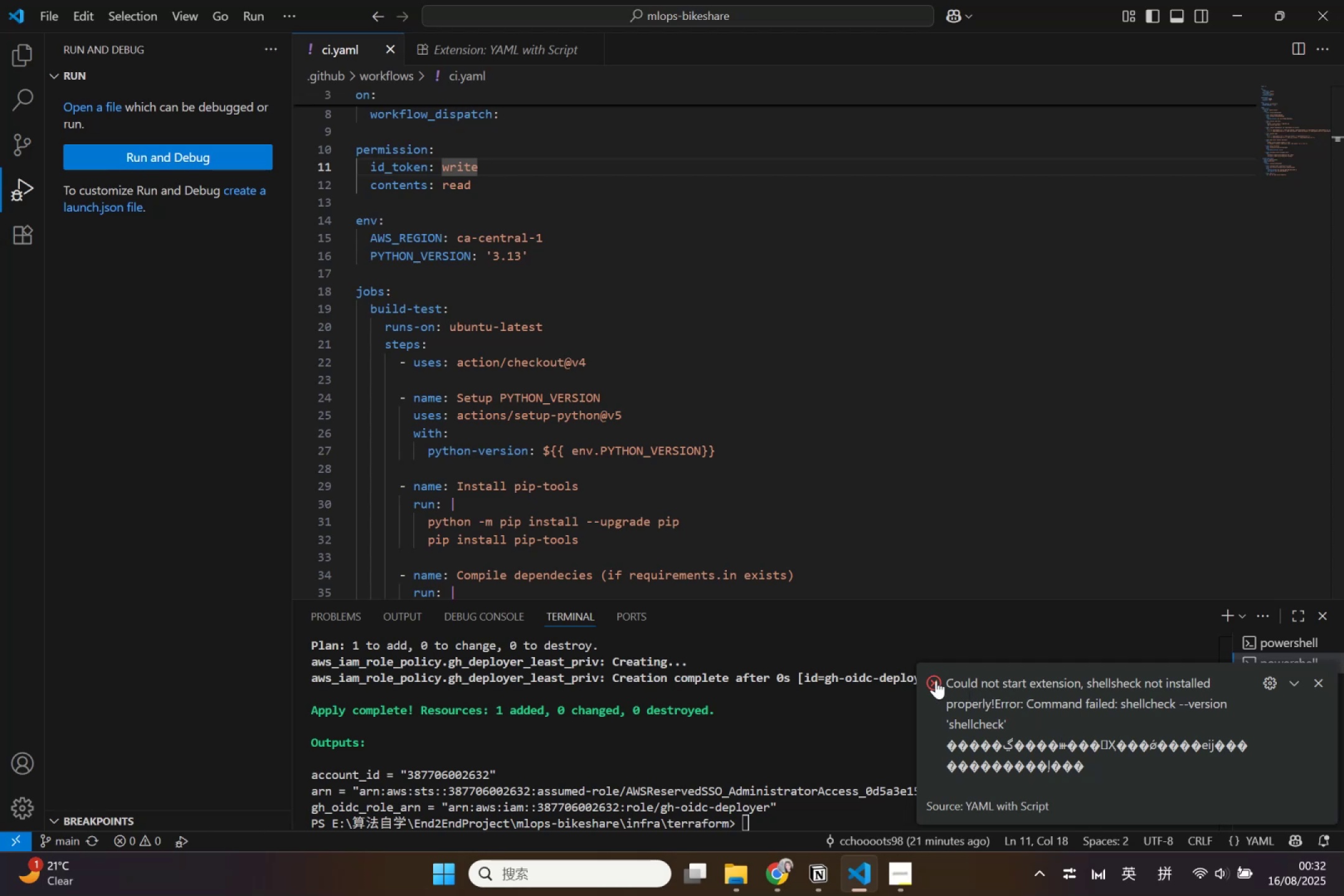 
left_click_drag(start_coordinate=[1071, 803], to_coordinate=[953, 755])
 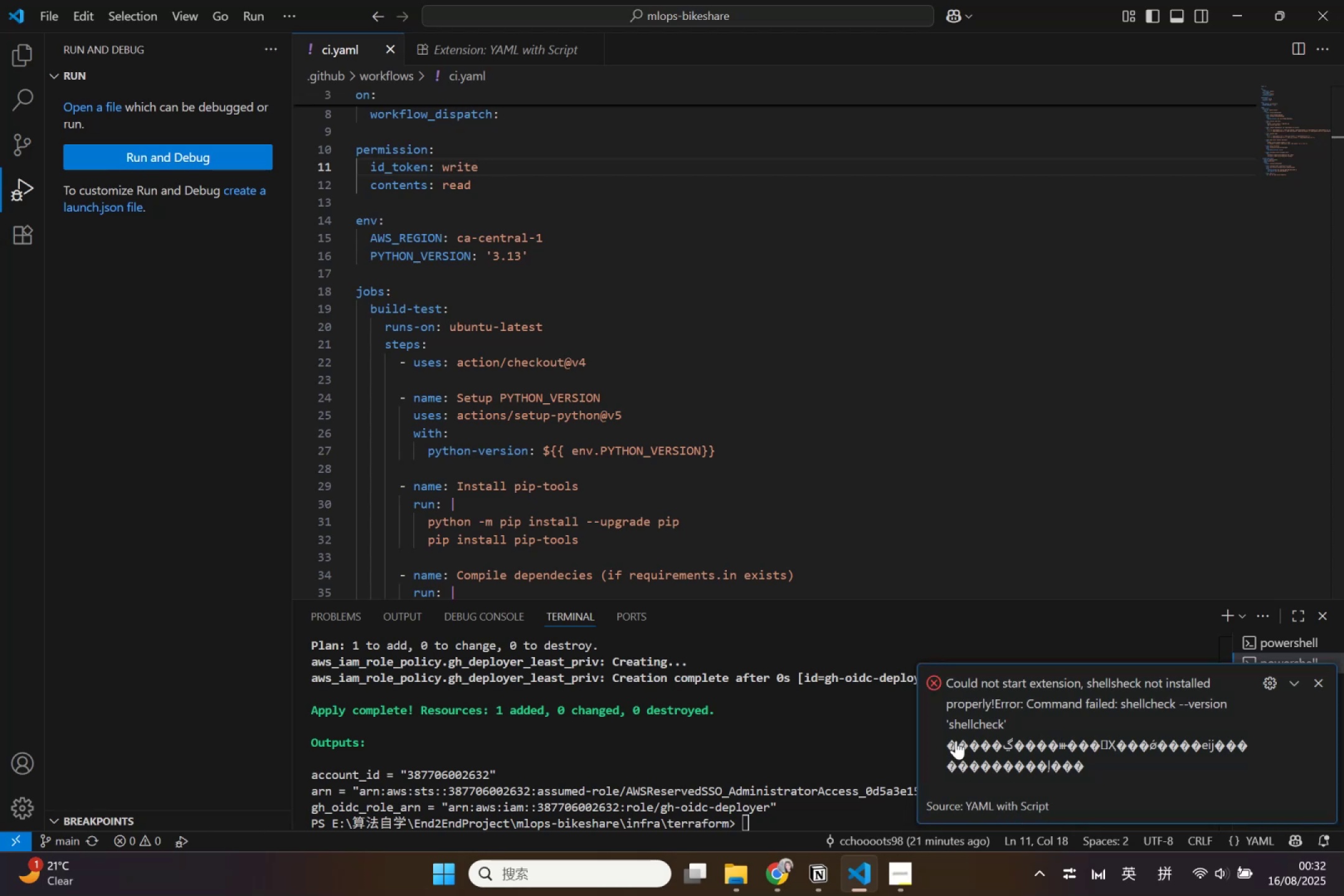 
right_click([956, 735])
 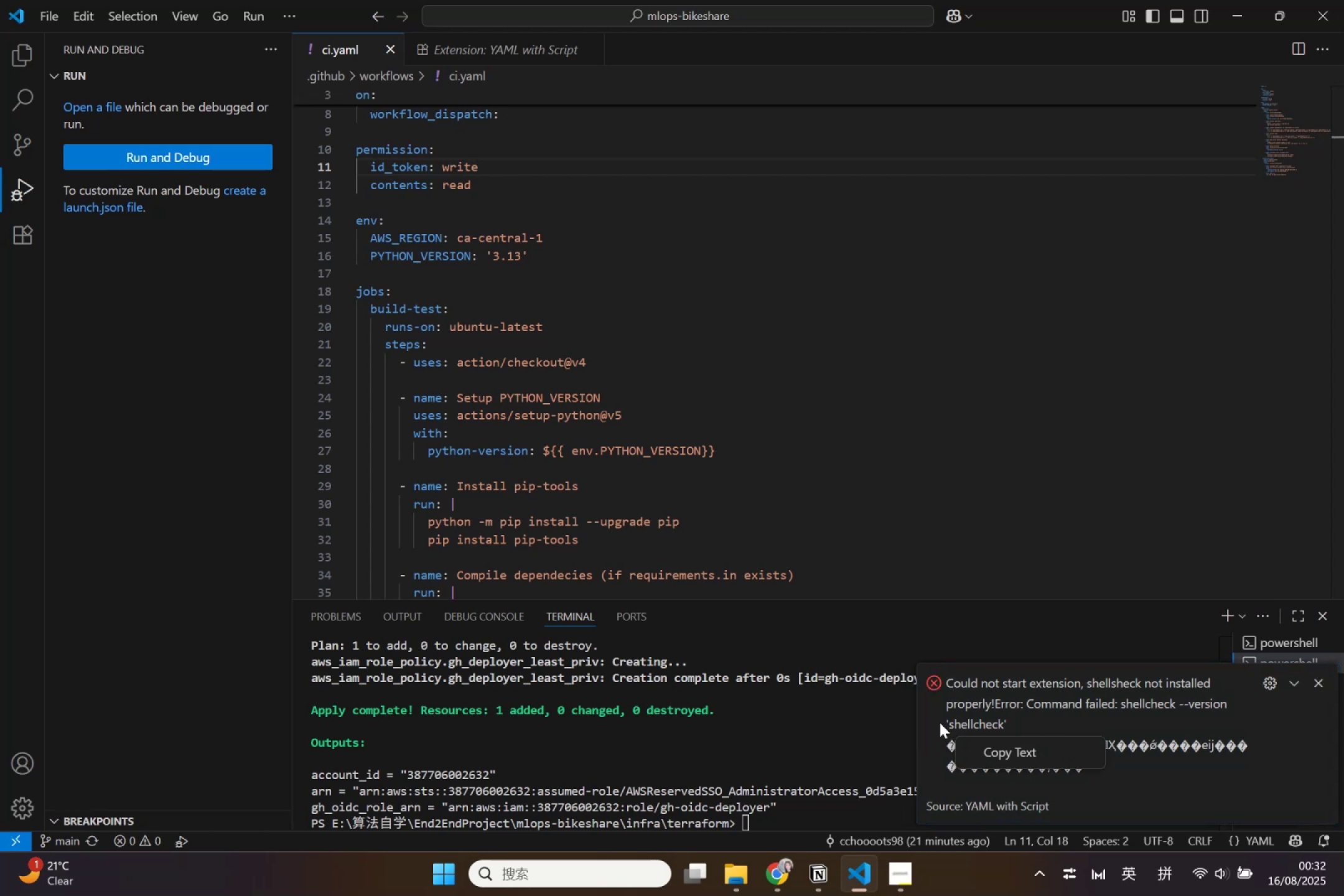 
left_click([960, 735])
 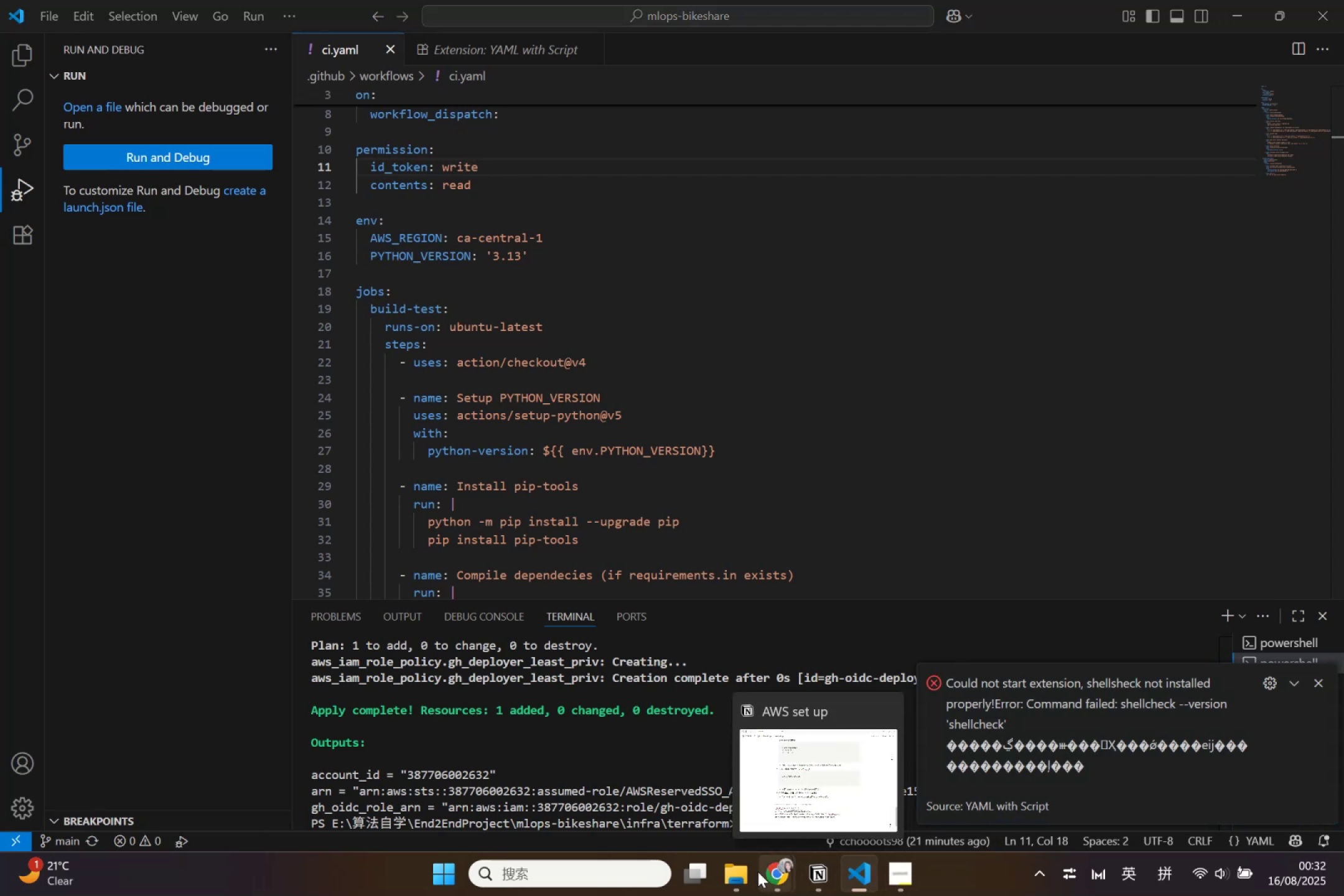 
left_click([721, 814])
 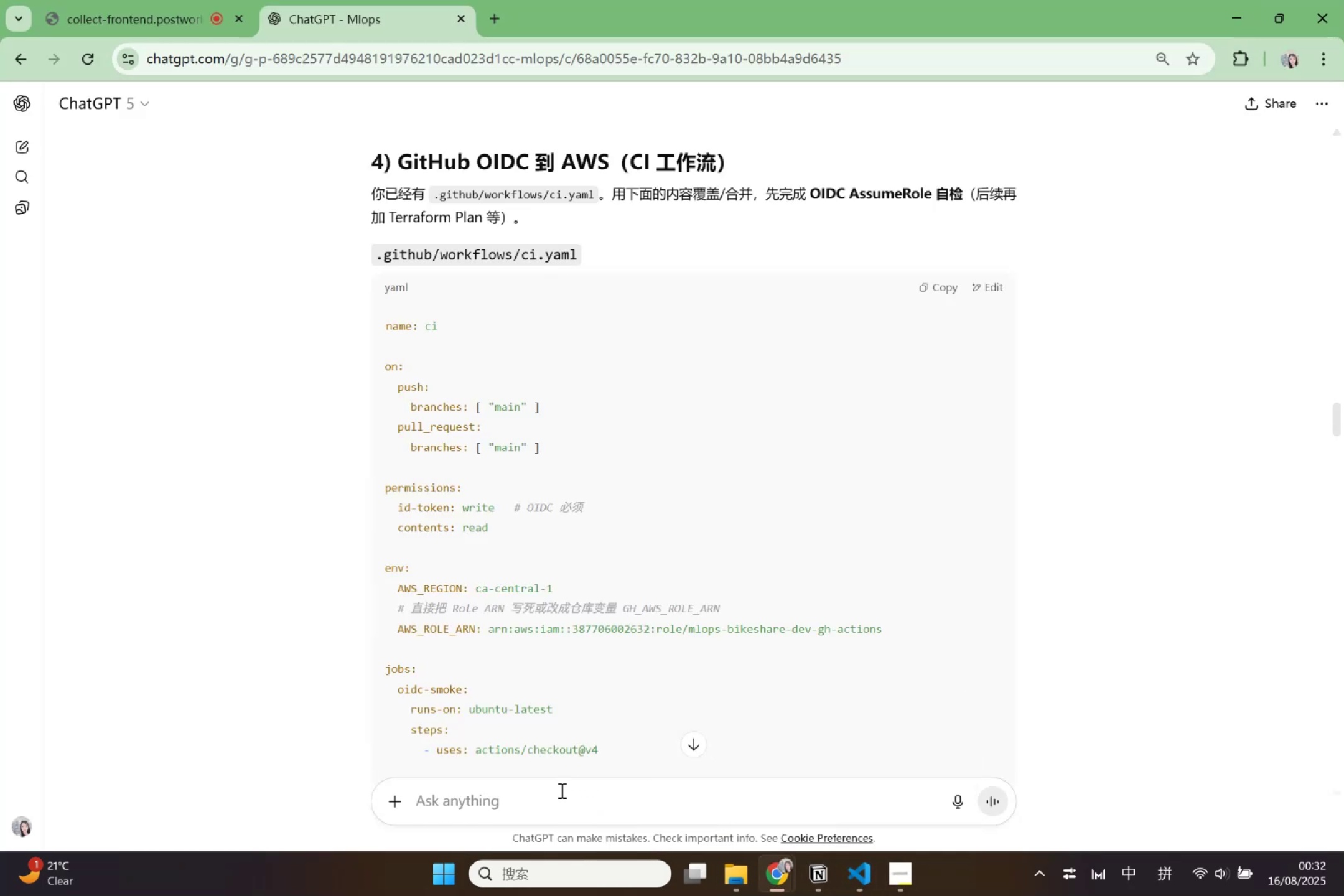 
left_click([553, 804])
 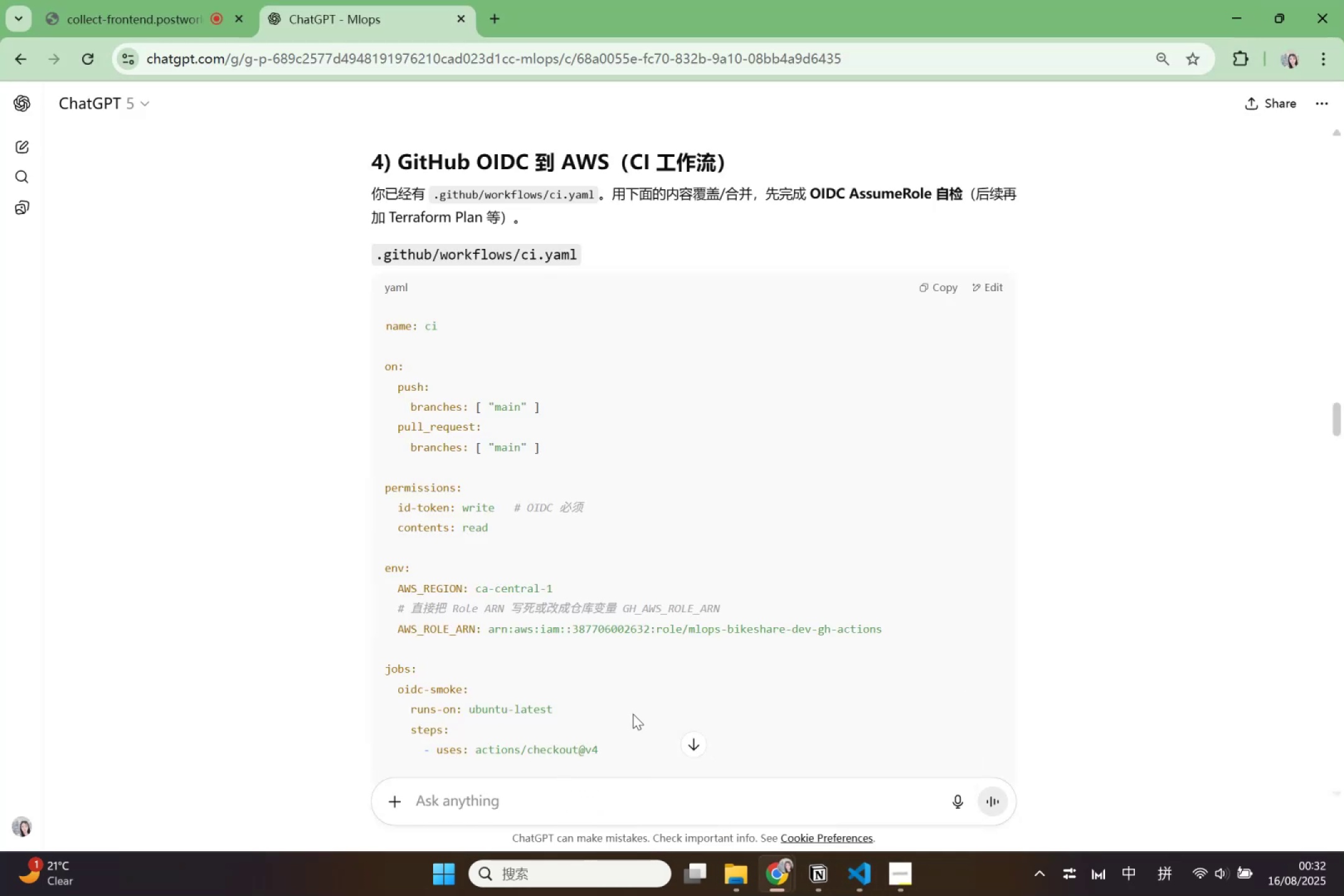 
type(when i try to run ci.yaml in vscode :)
 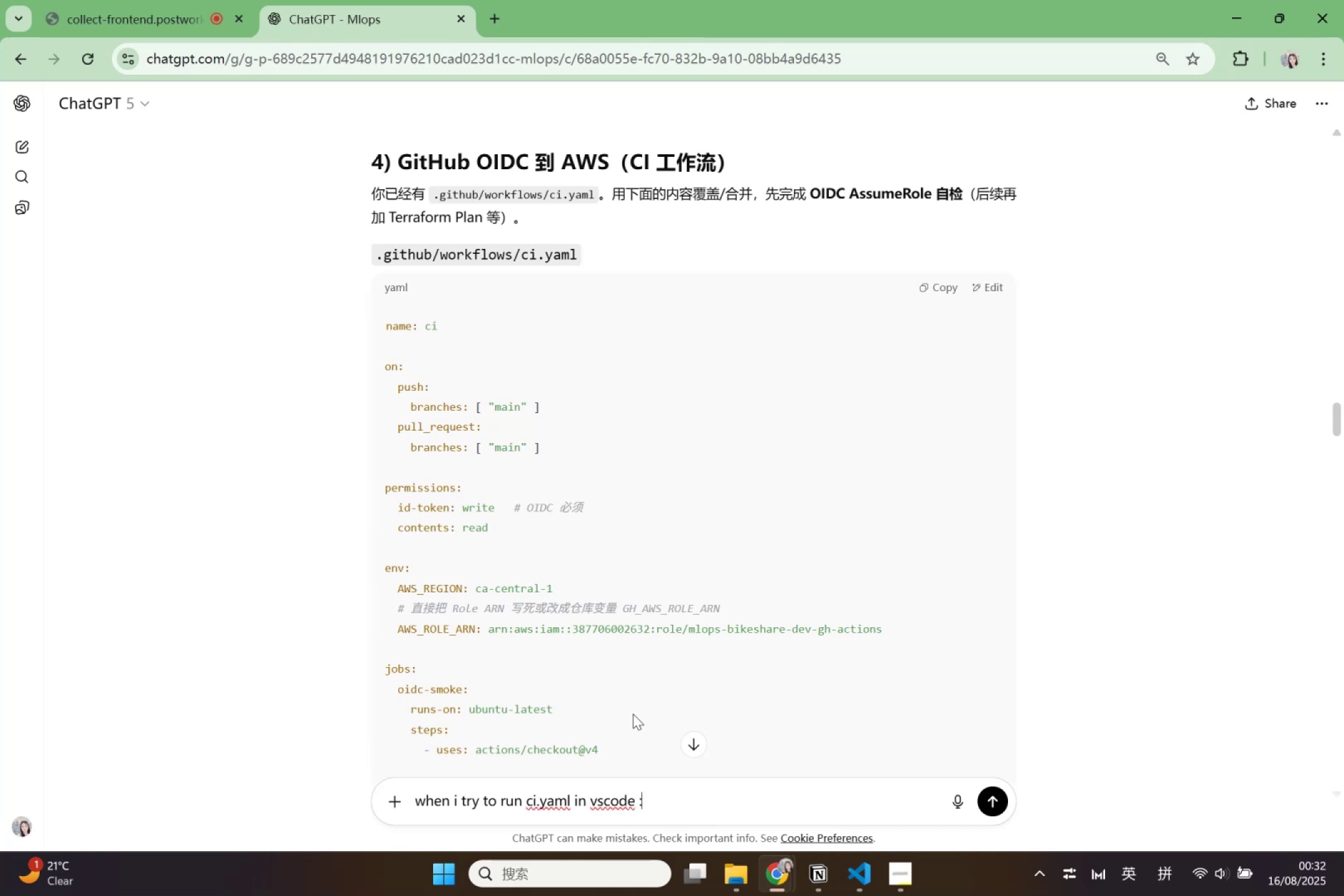 
 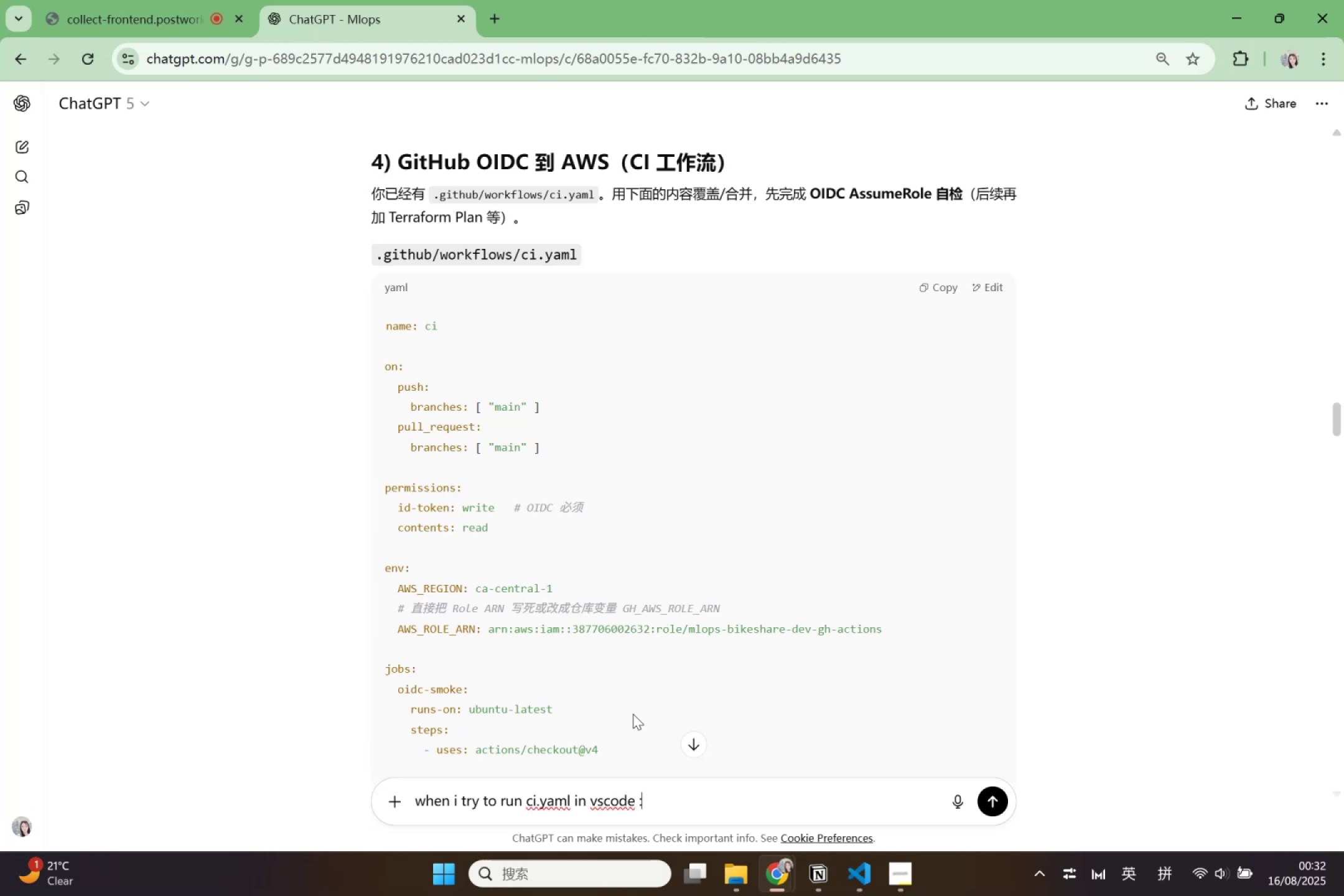 
key(Control+ControlLeft)
 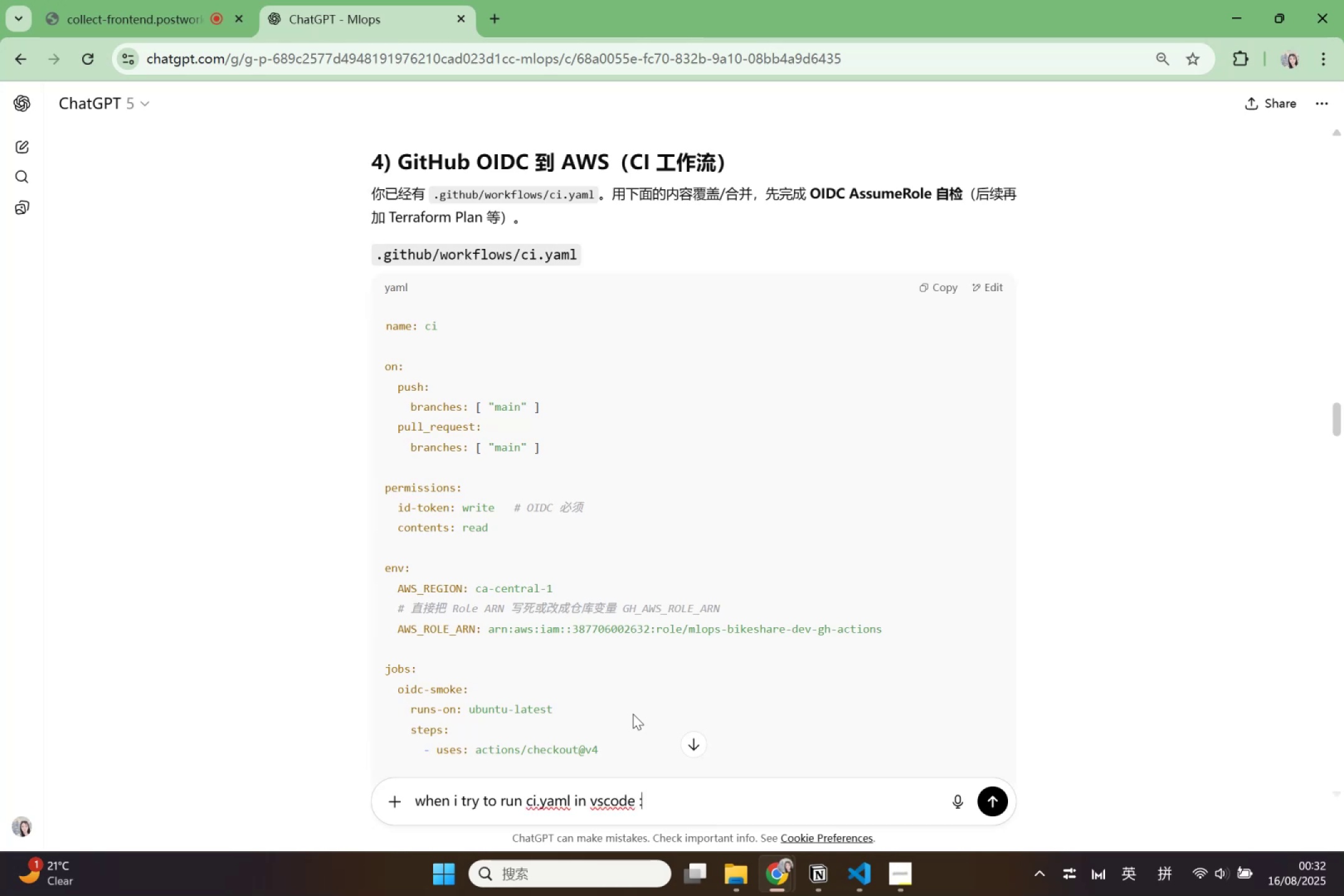 
key(Control+V)
 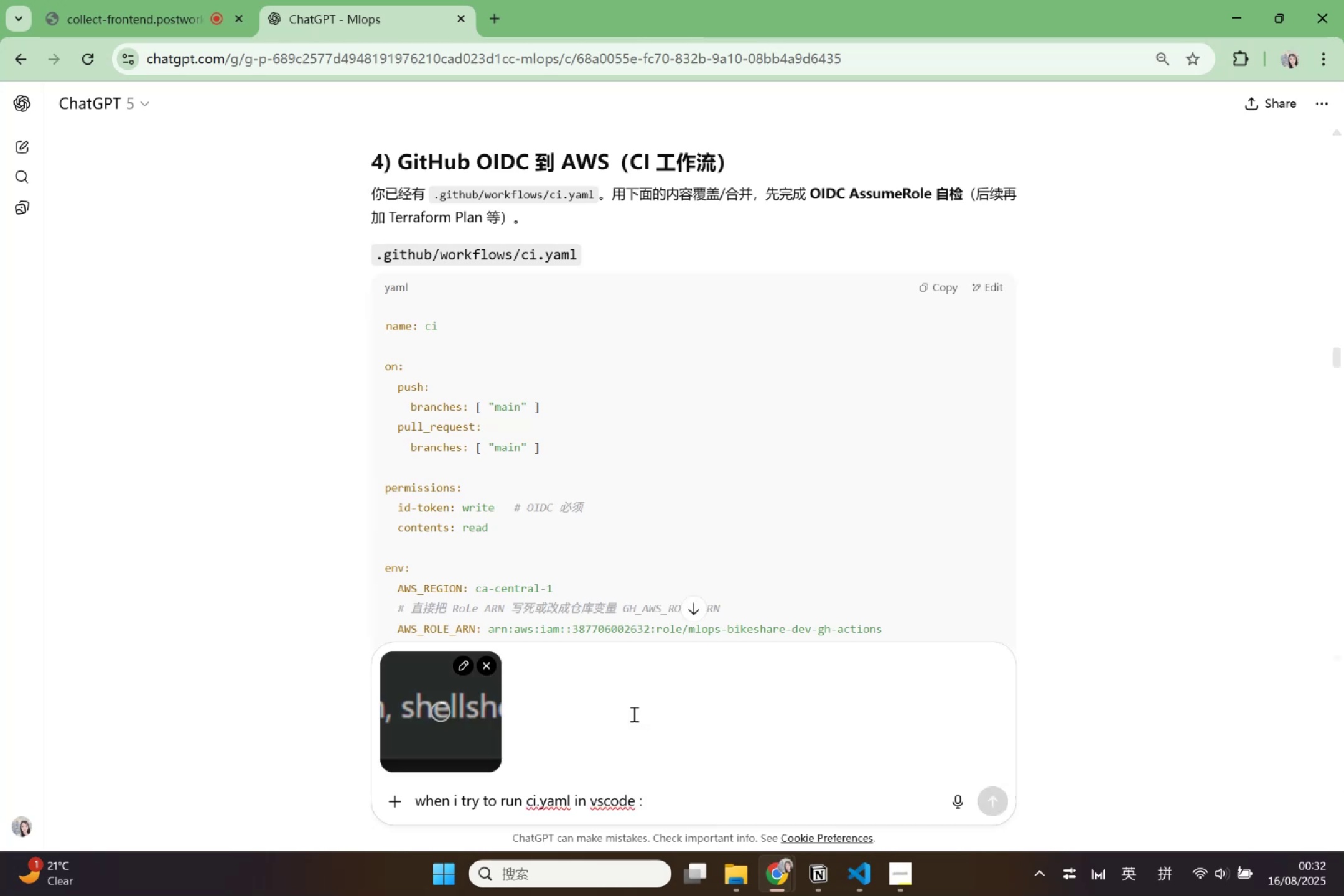 
key(Enter)
 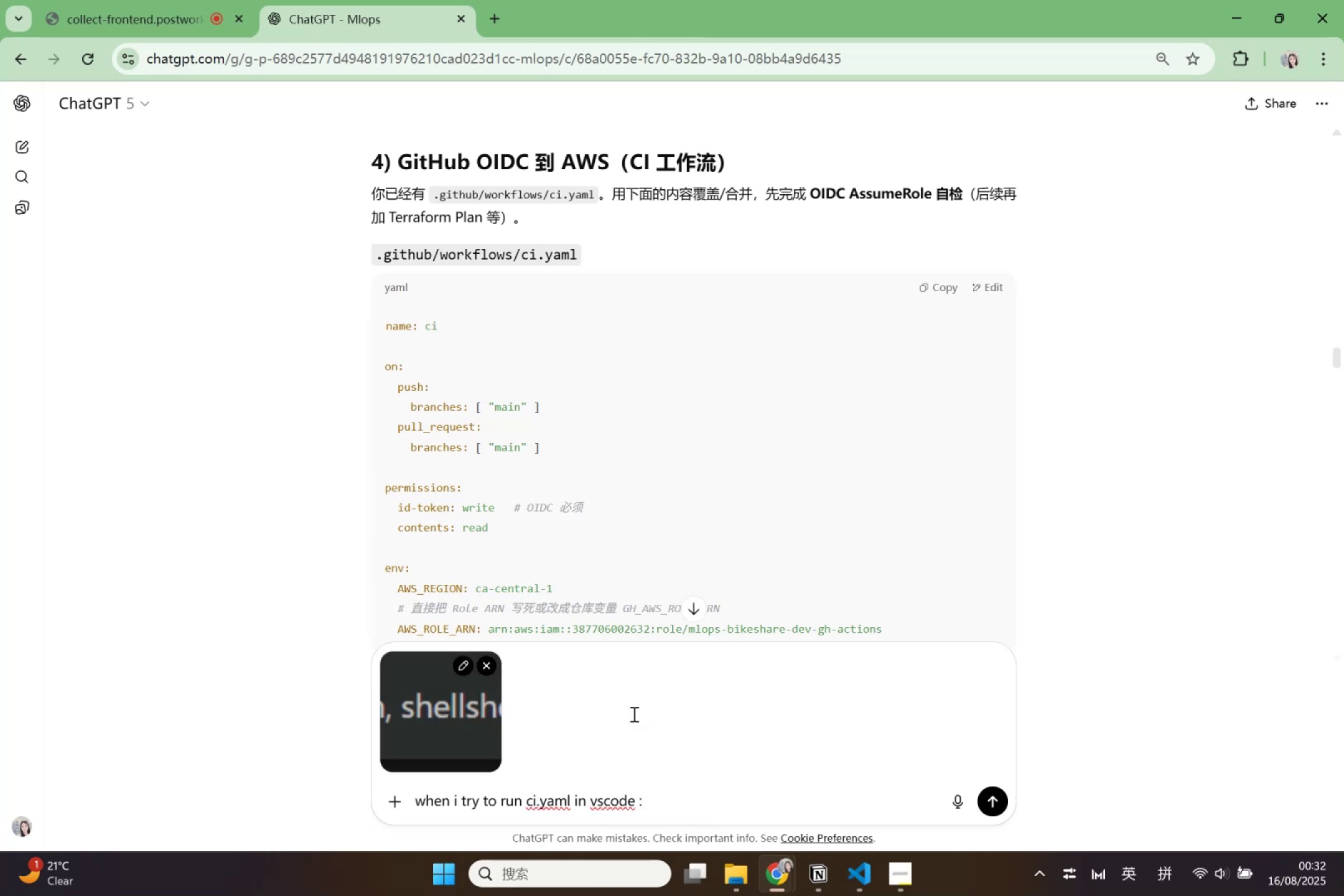 
key(Enter)
 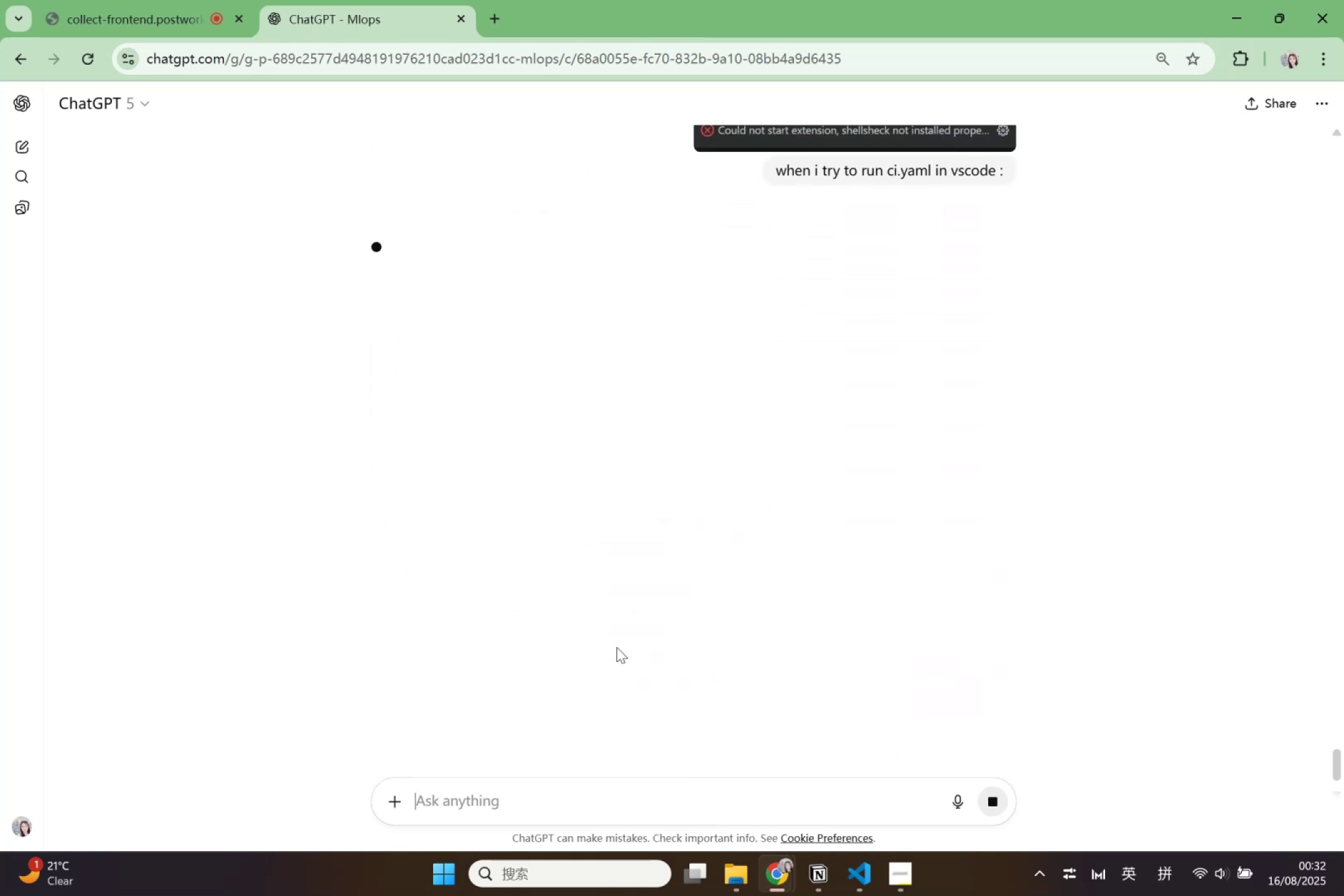 
scroll: coordinate [629, 642], scroll_direction: up, amount: 43.0
 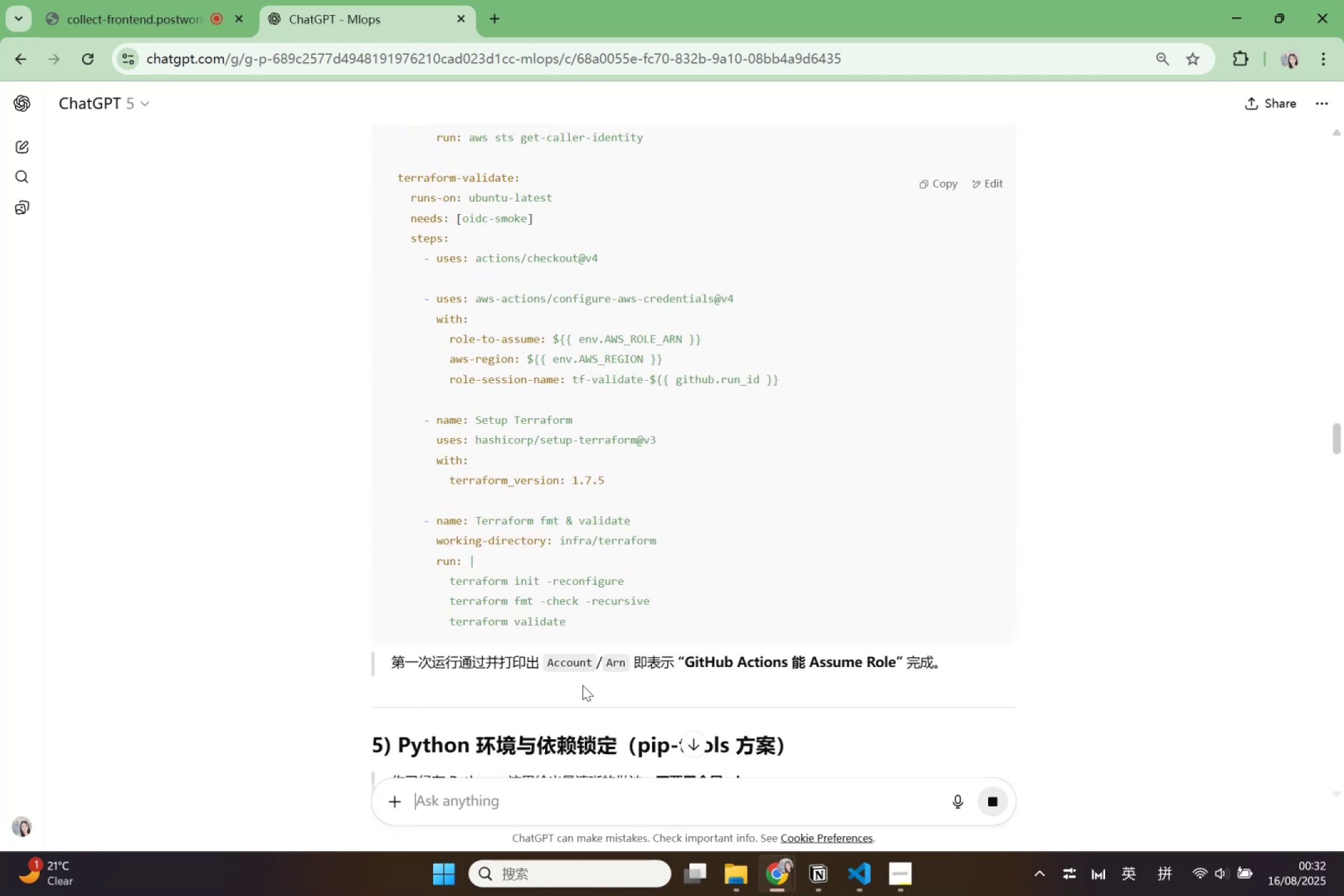 
wait(11.14)
 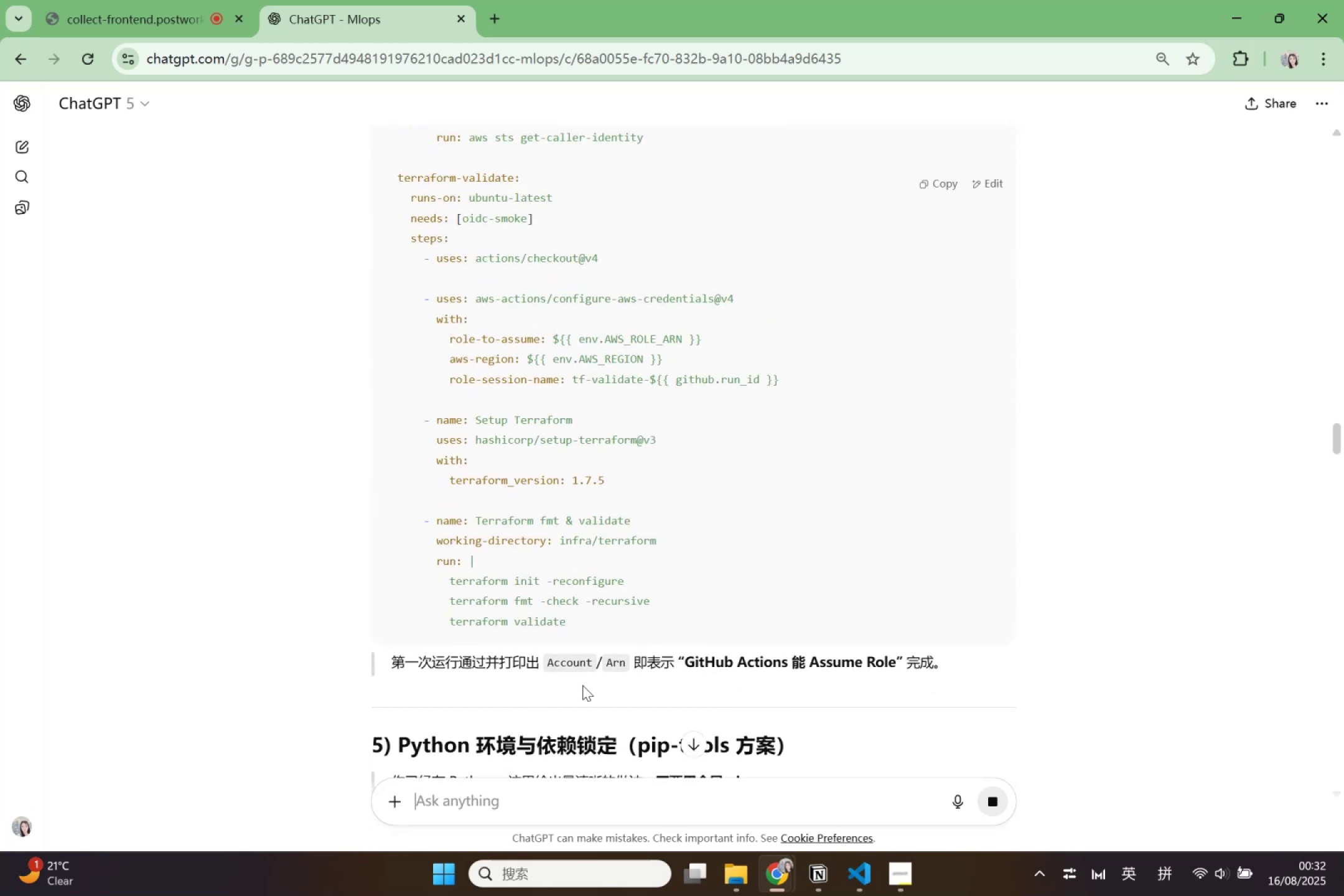 
scroll: coordinate [583, 690], scroll_direction: up, amount: 1.0
 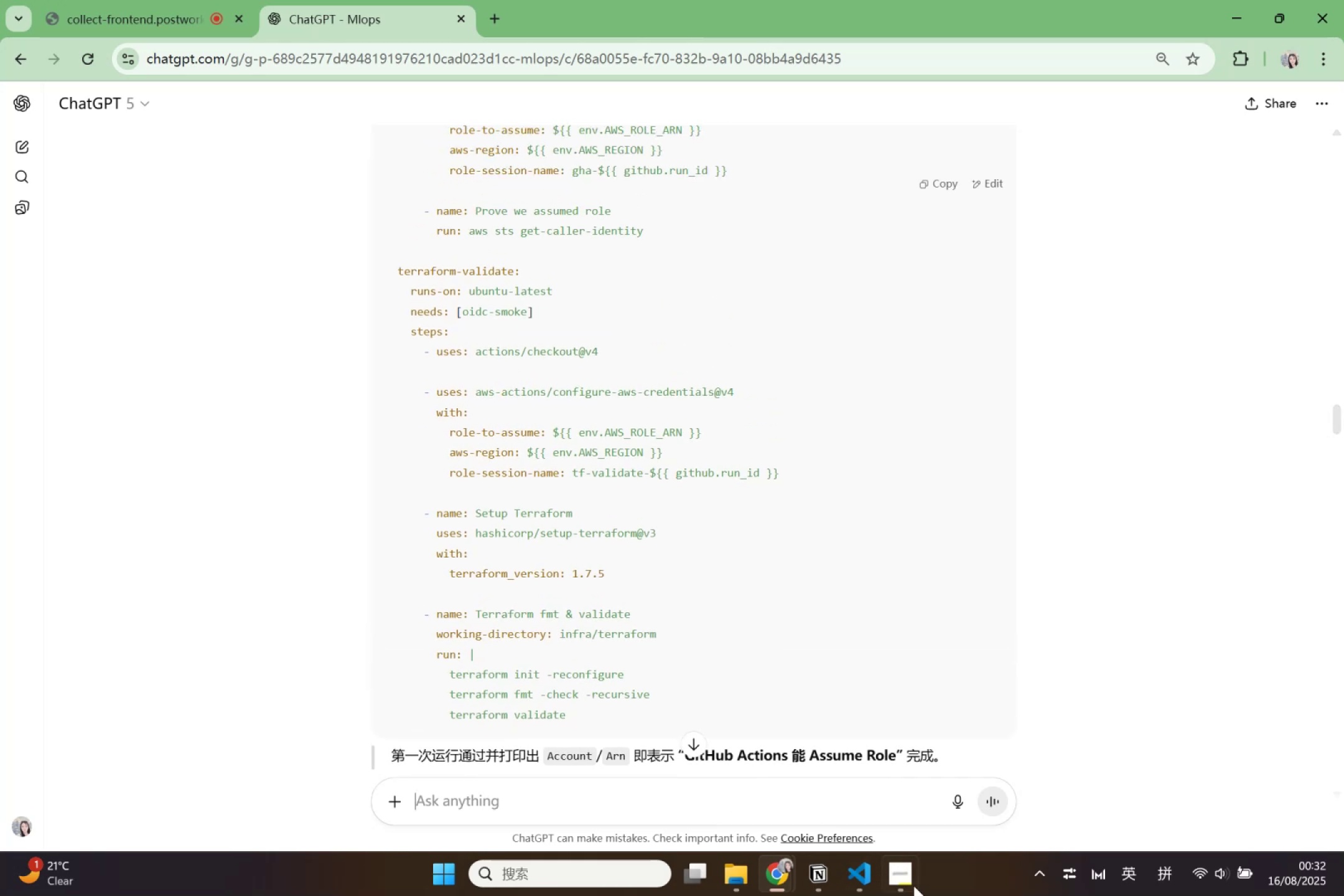 
scroll: coordinate [963, 341], scroll_direction: down, amount: 55.0
 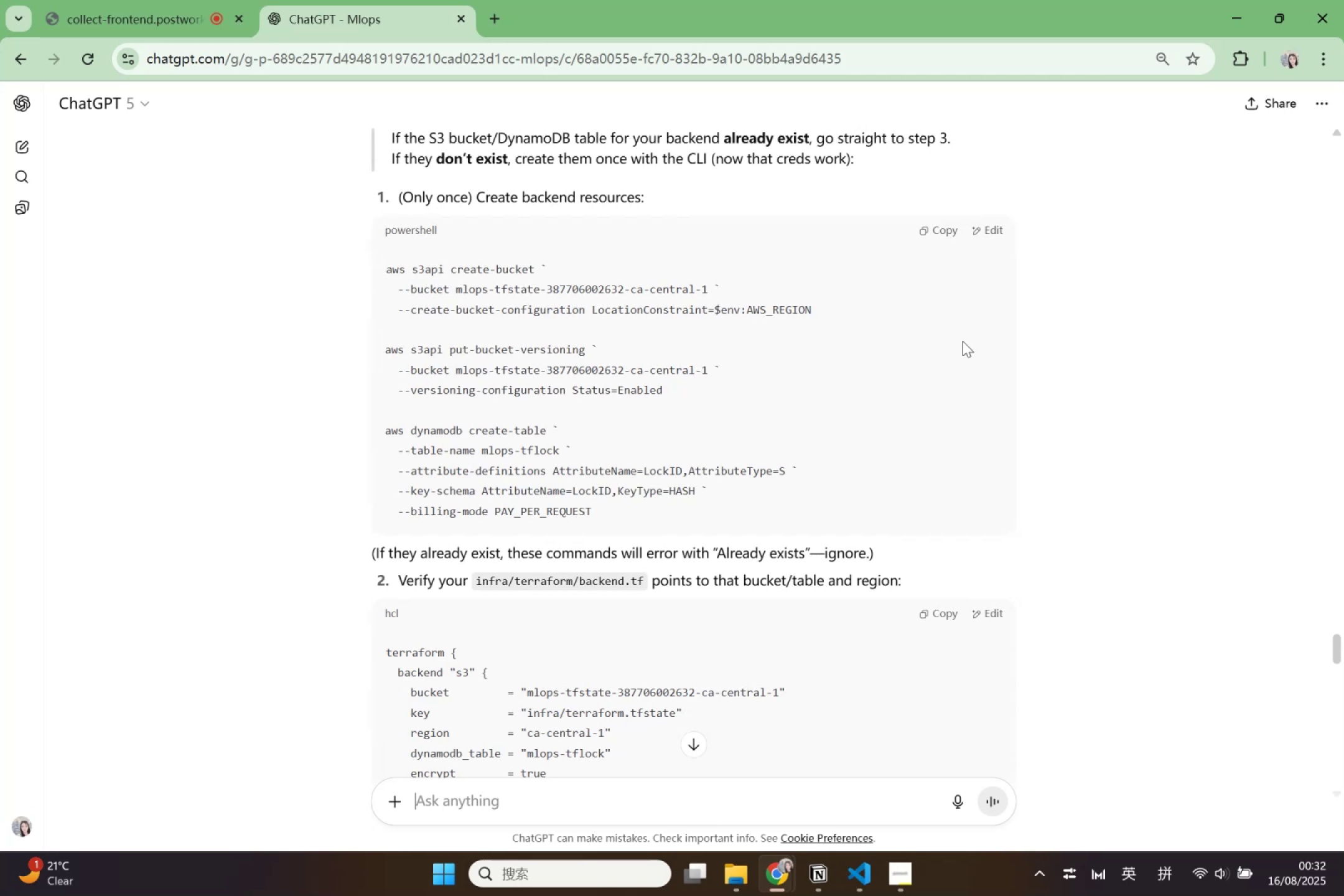 
scroll: coordinate [963, 340], scroll_direction: up, amount: 8.0
 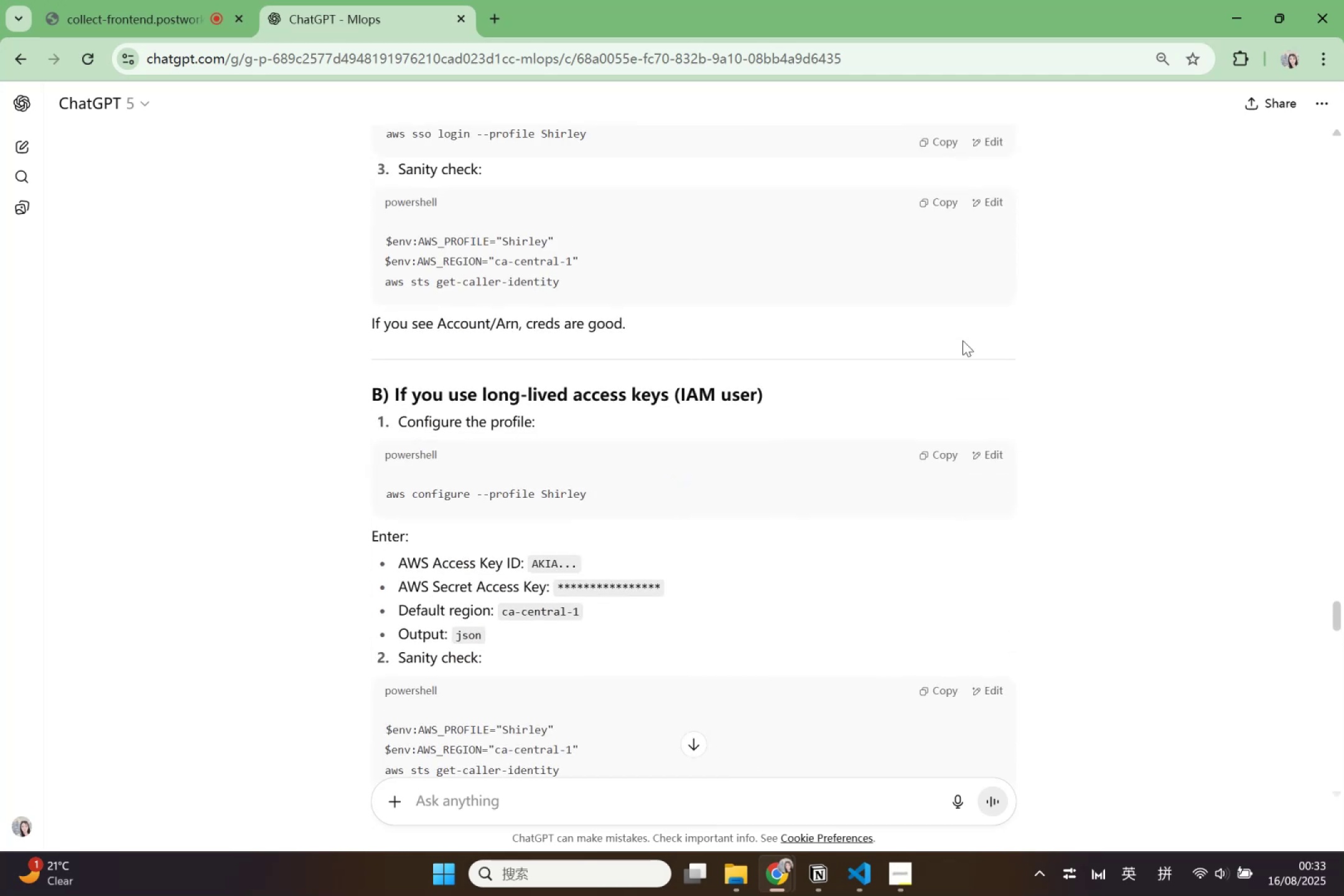 
scroll: coordinate [962, 340], scroll_direction: down, amount: 27.0
 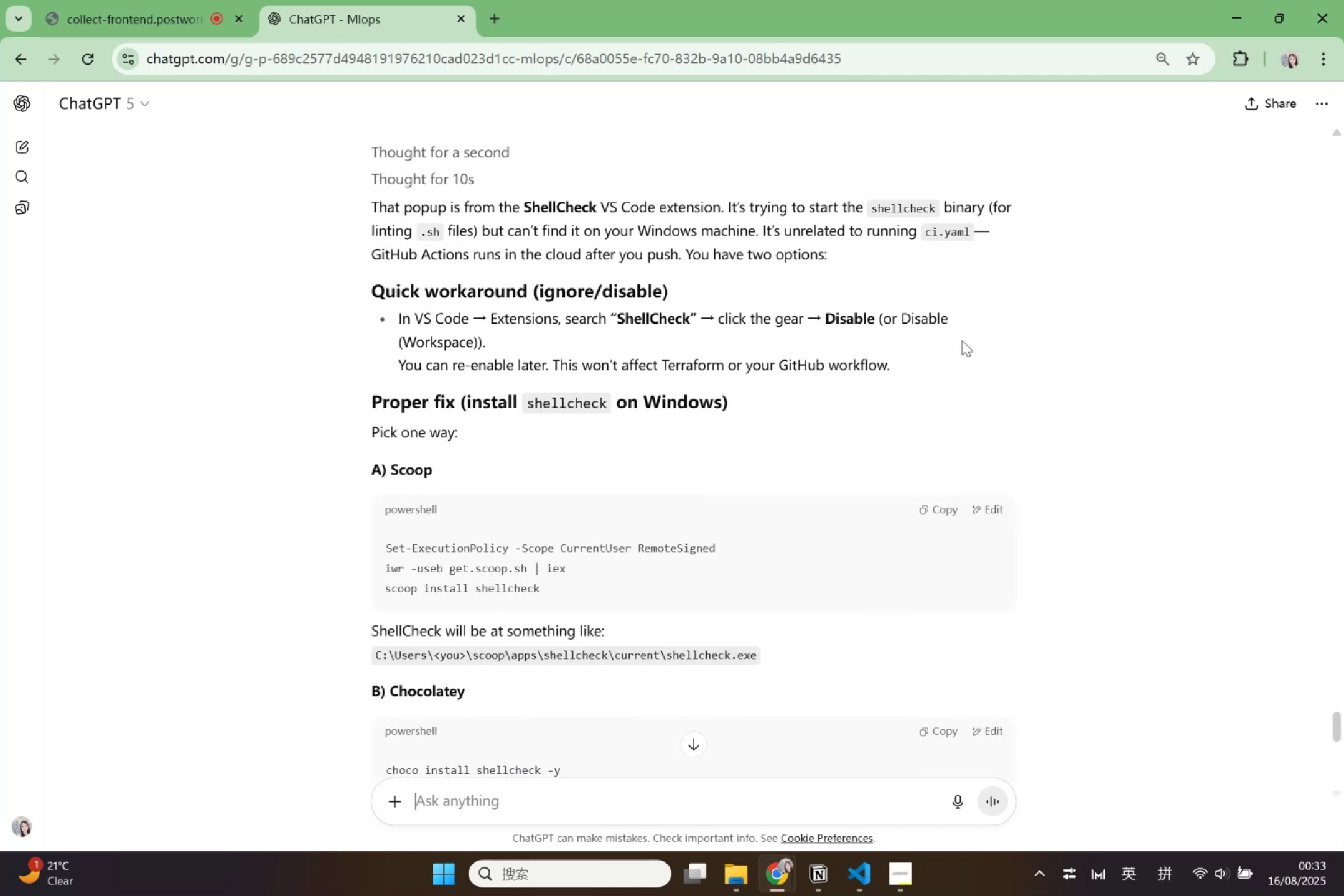 
wait(7.28)
 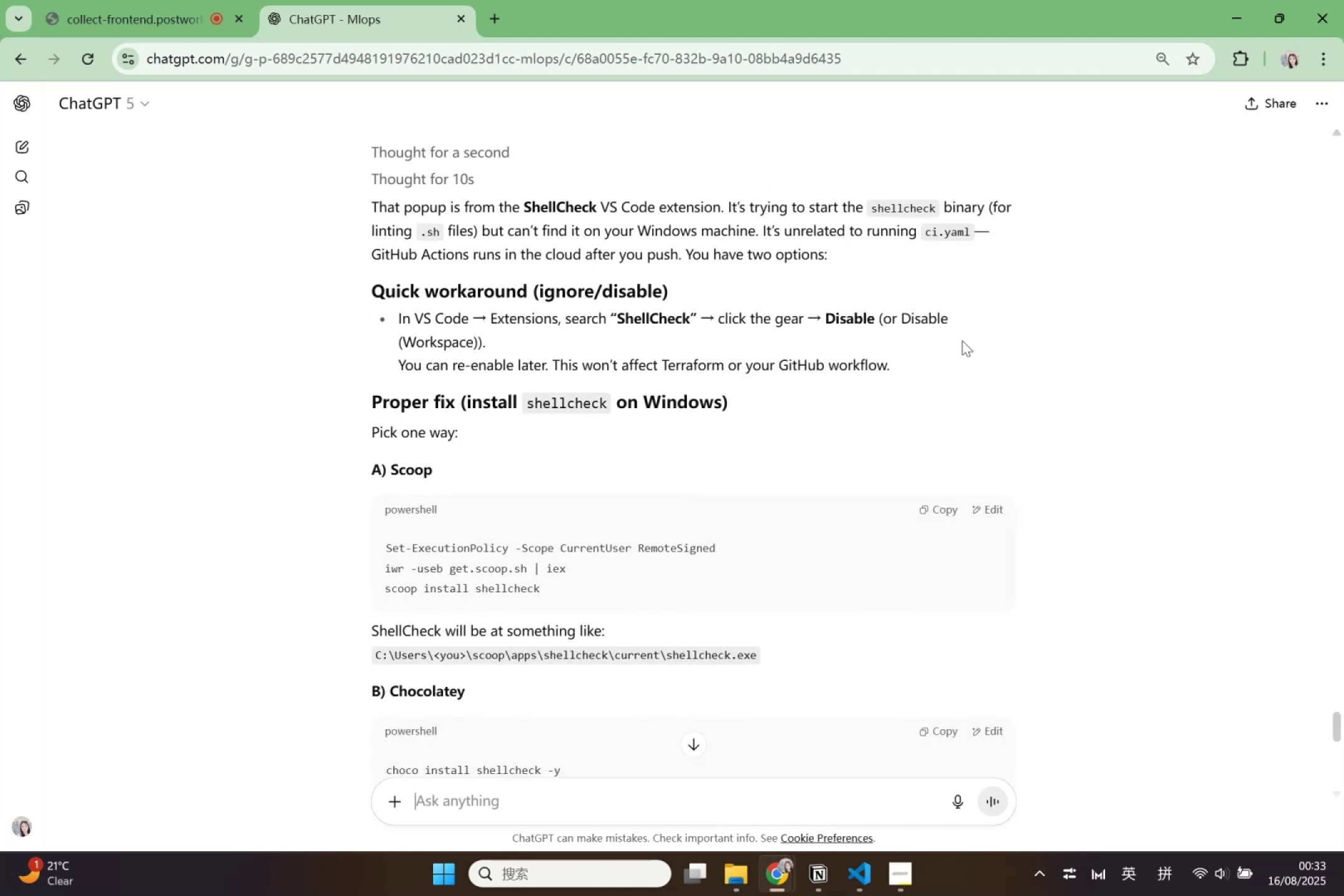 
left_click_drag(start_coordinate=[620, 313], to_coordinate=[688, 316])
 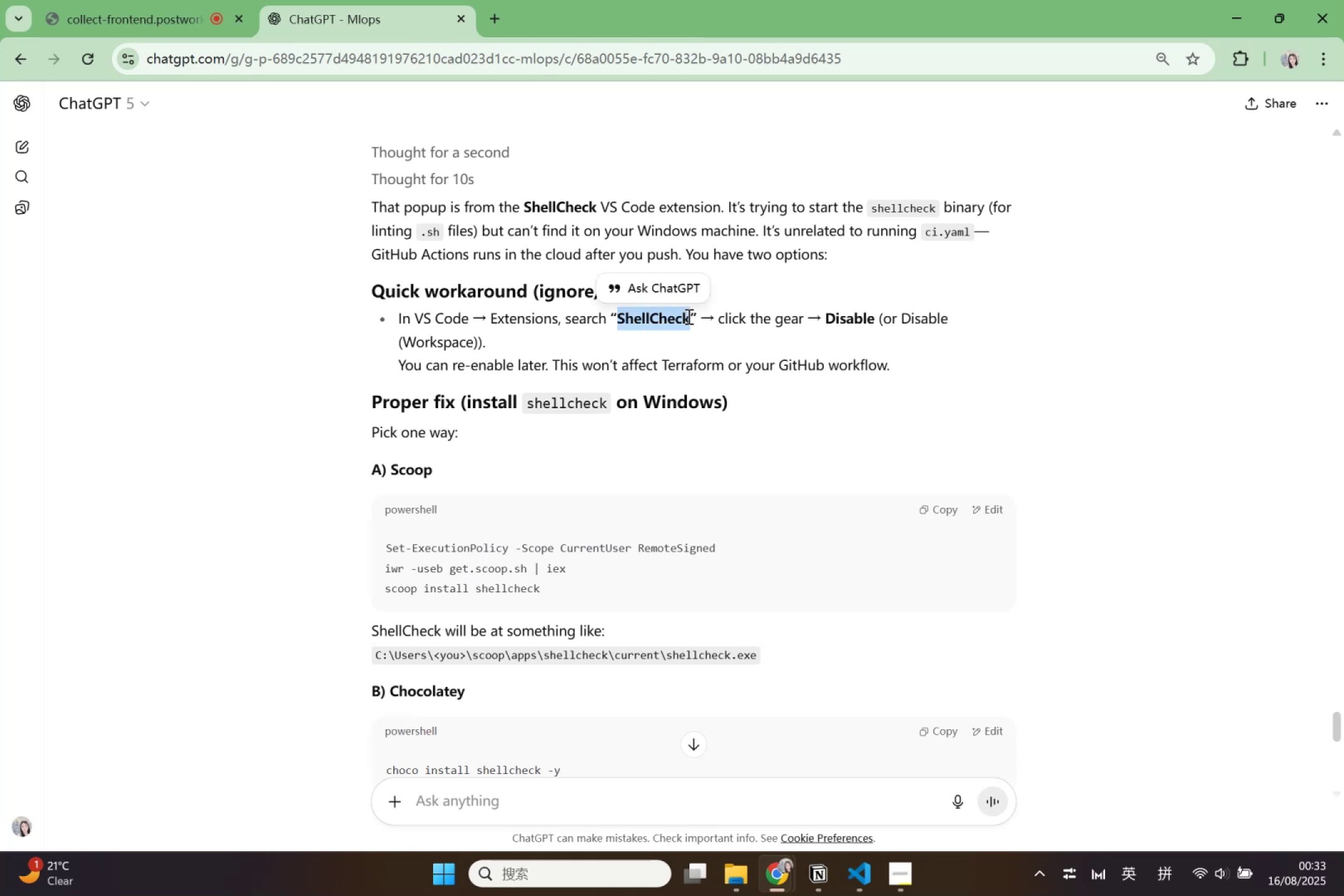 
key(Control+ControlLeft)
 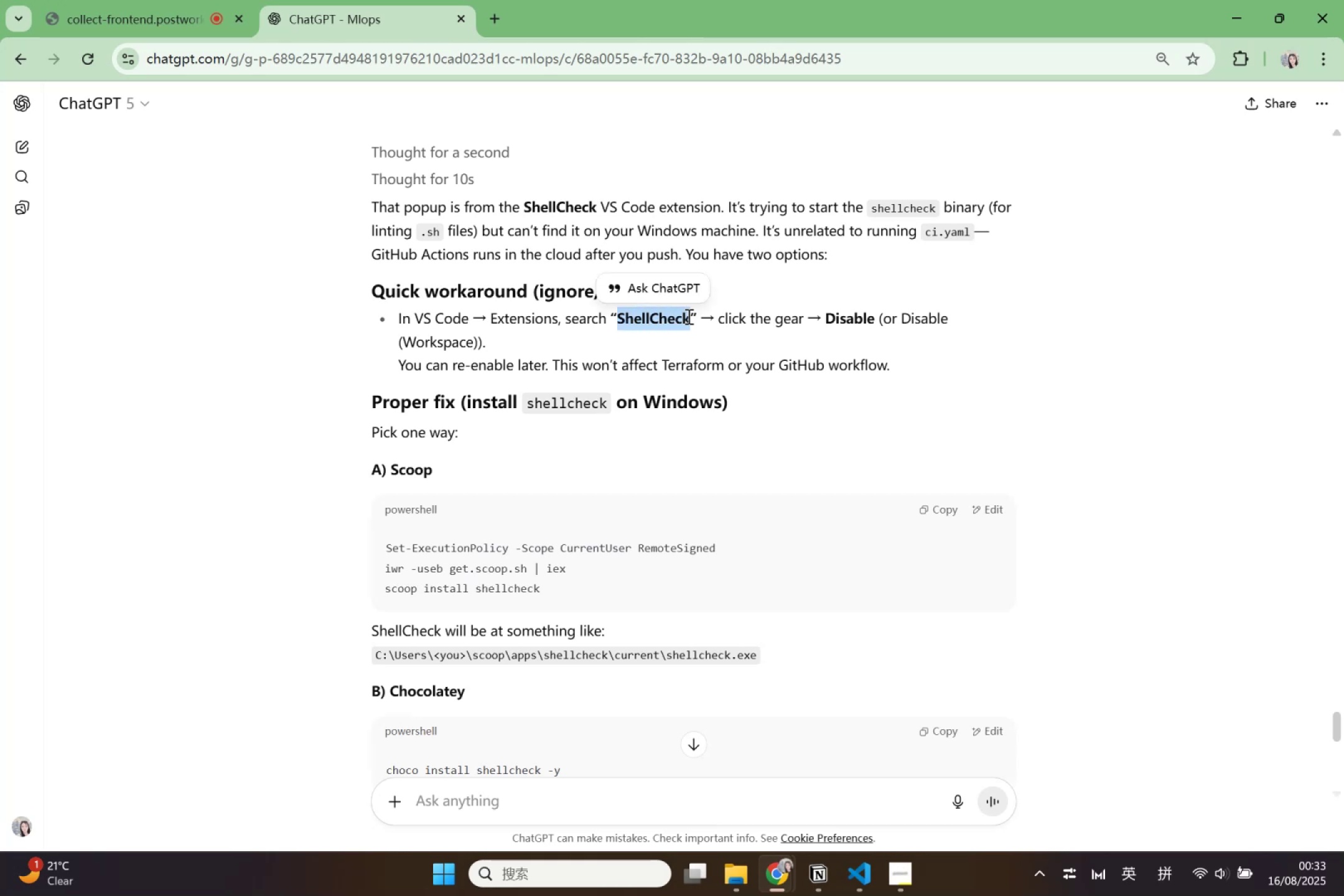 
key(Control+C)
 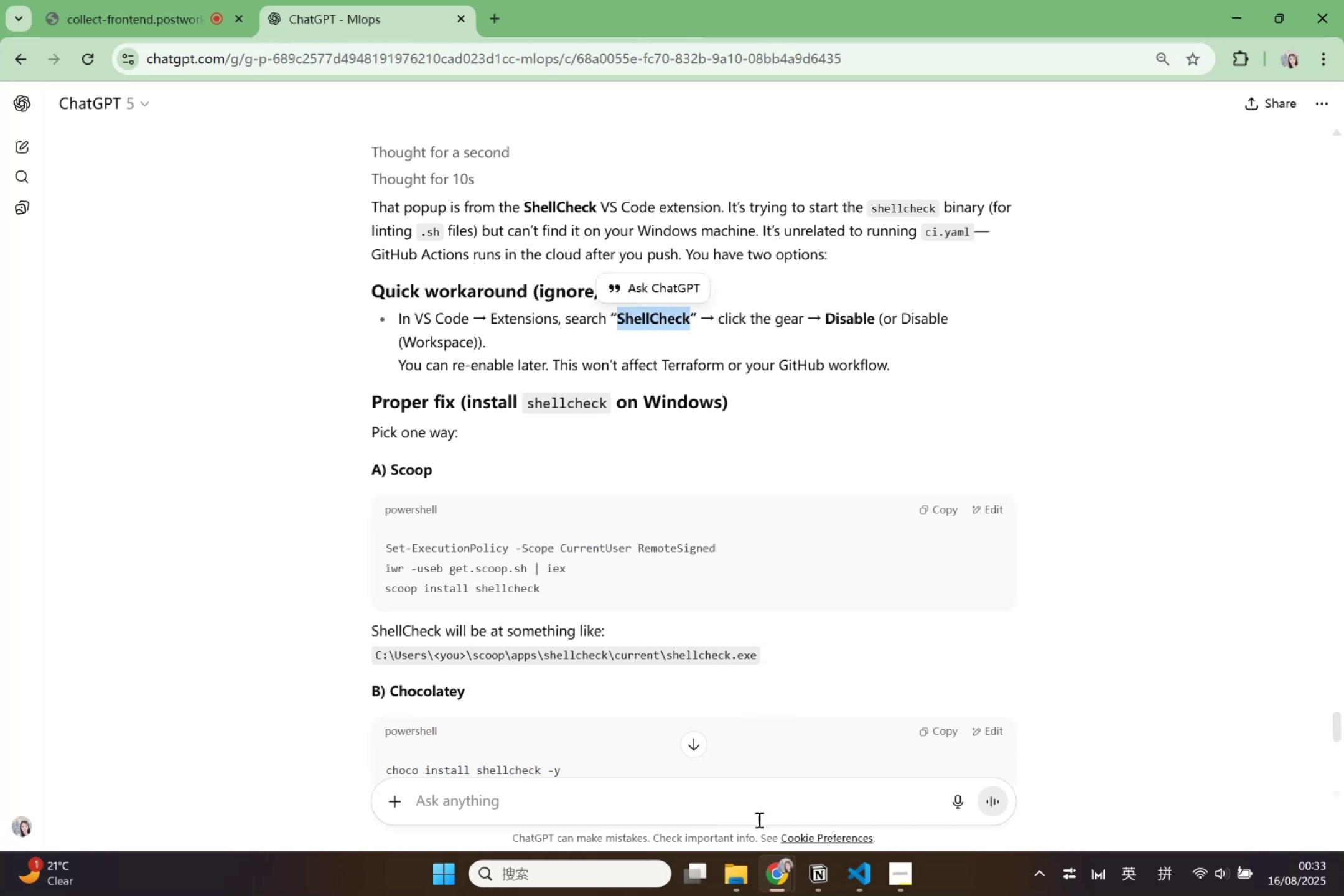 
mouse_move([862, 857])
 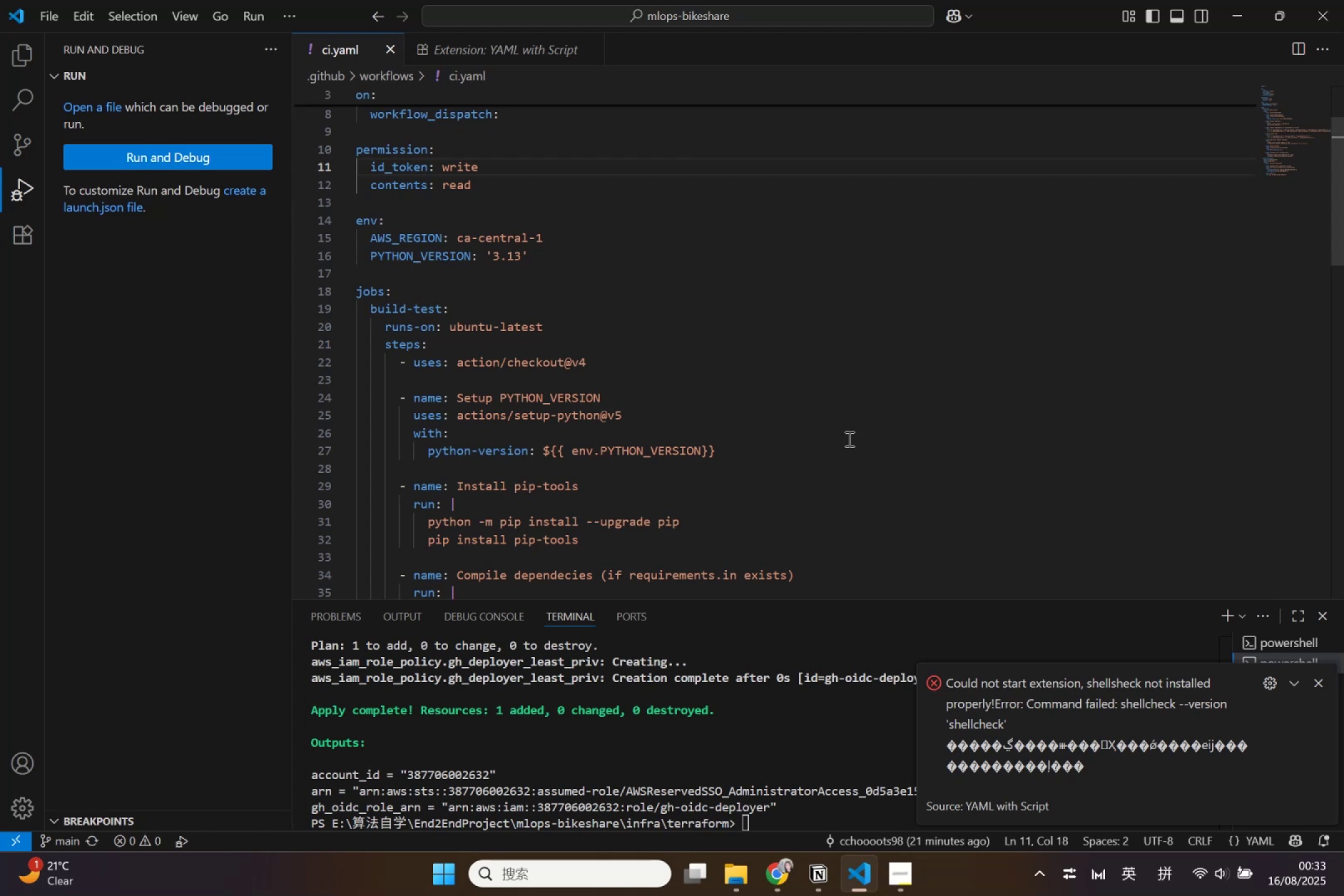 
left_click([1037, 807])
 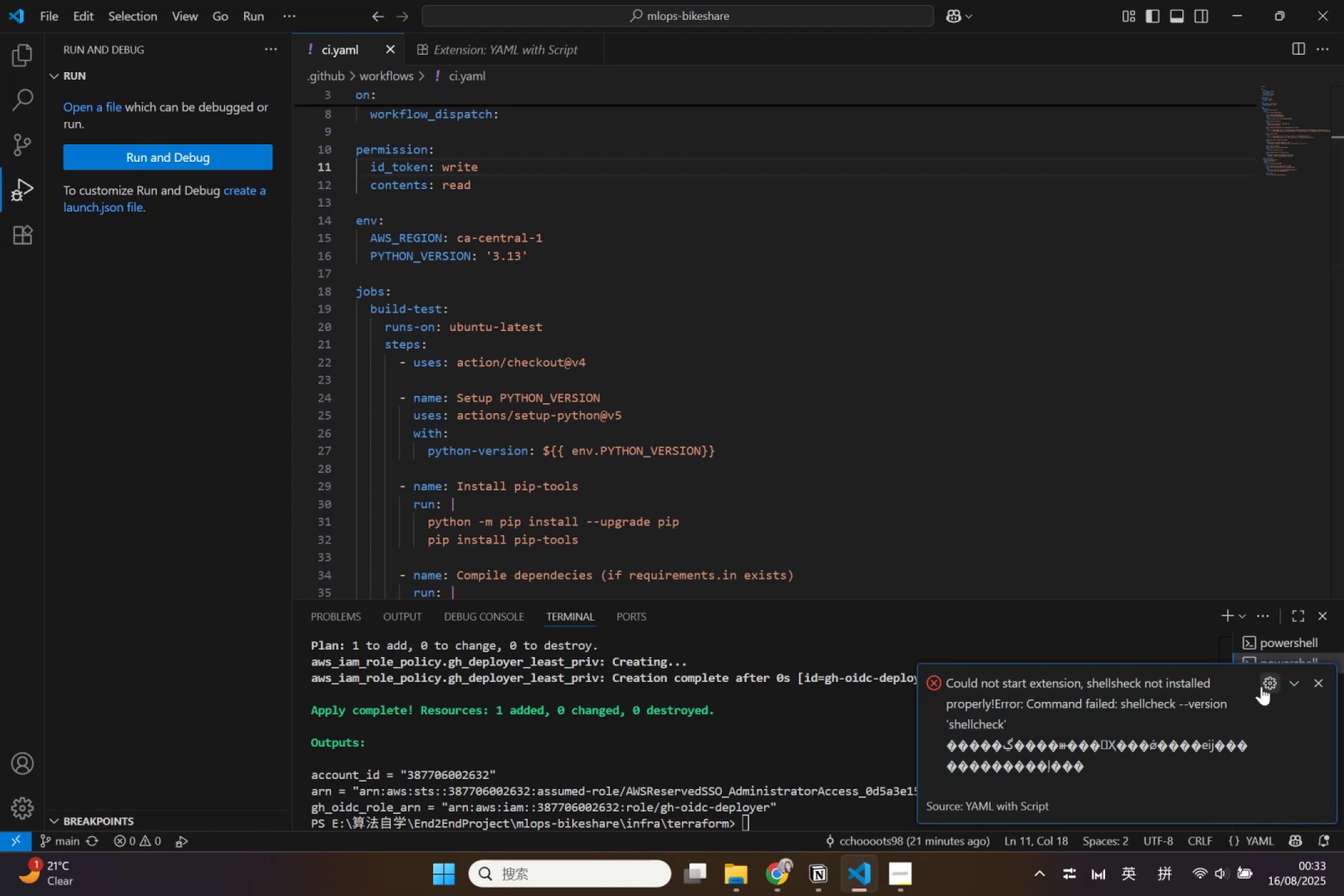 
left_click([1268, 686])
 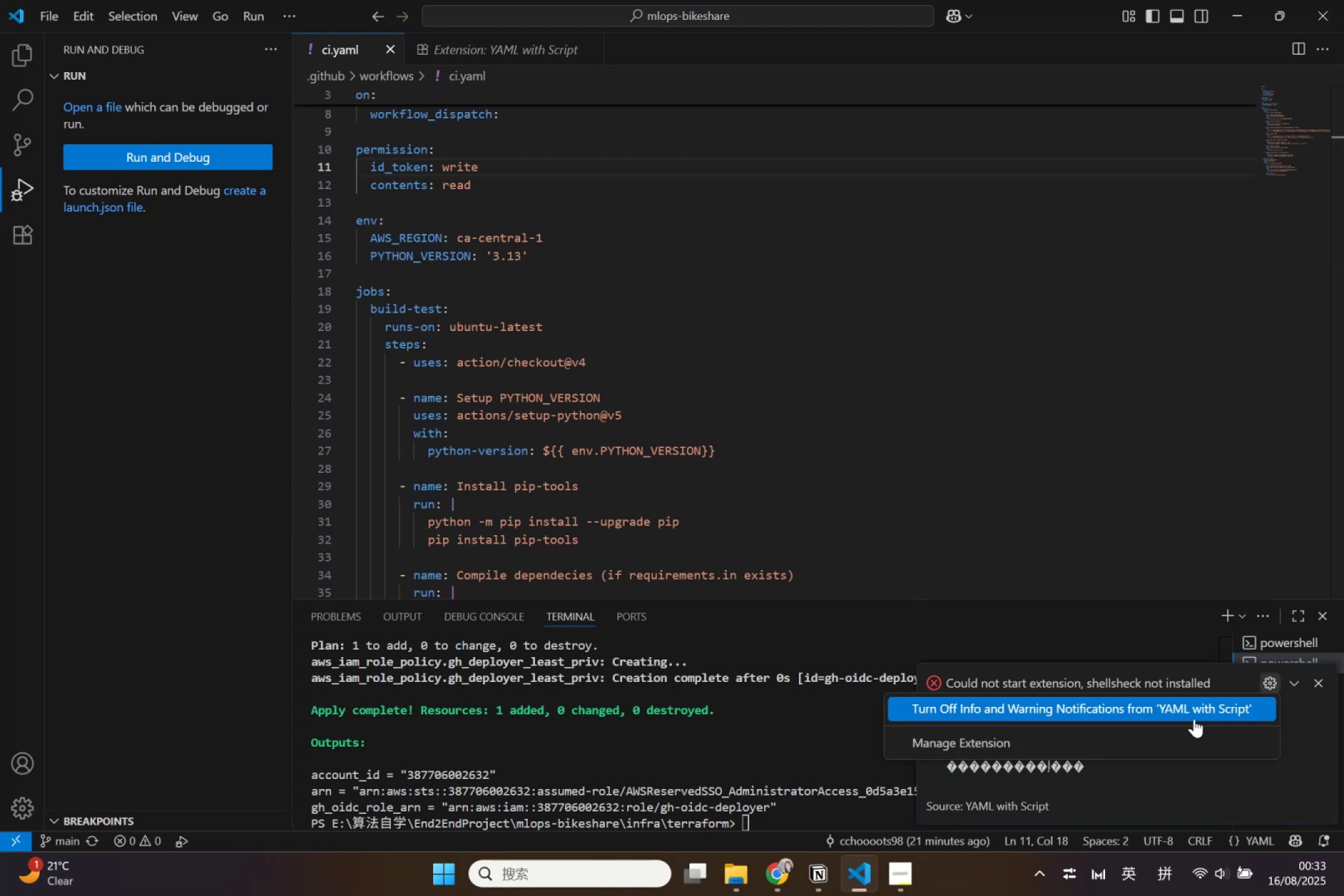 
left_click([1182, 739])
 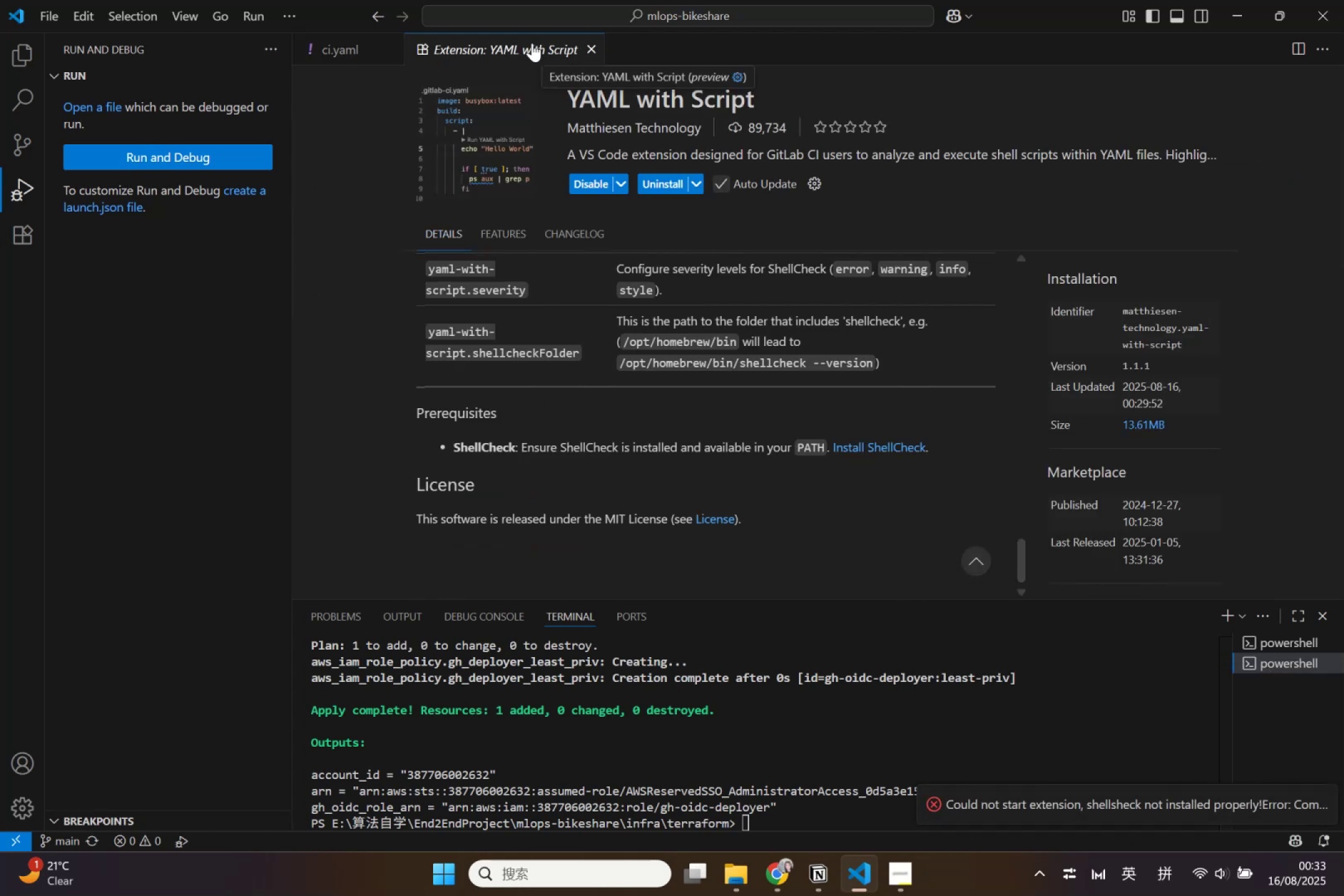 
left_click([532, 43])
 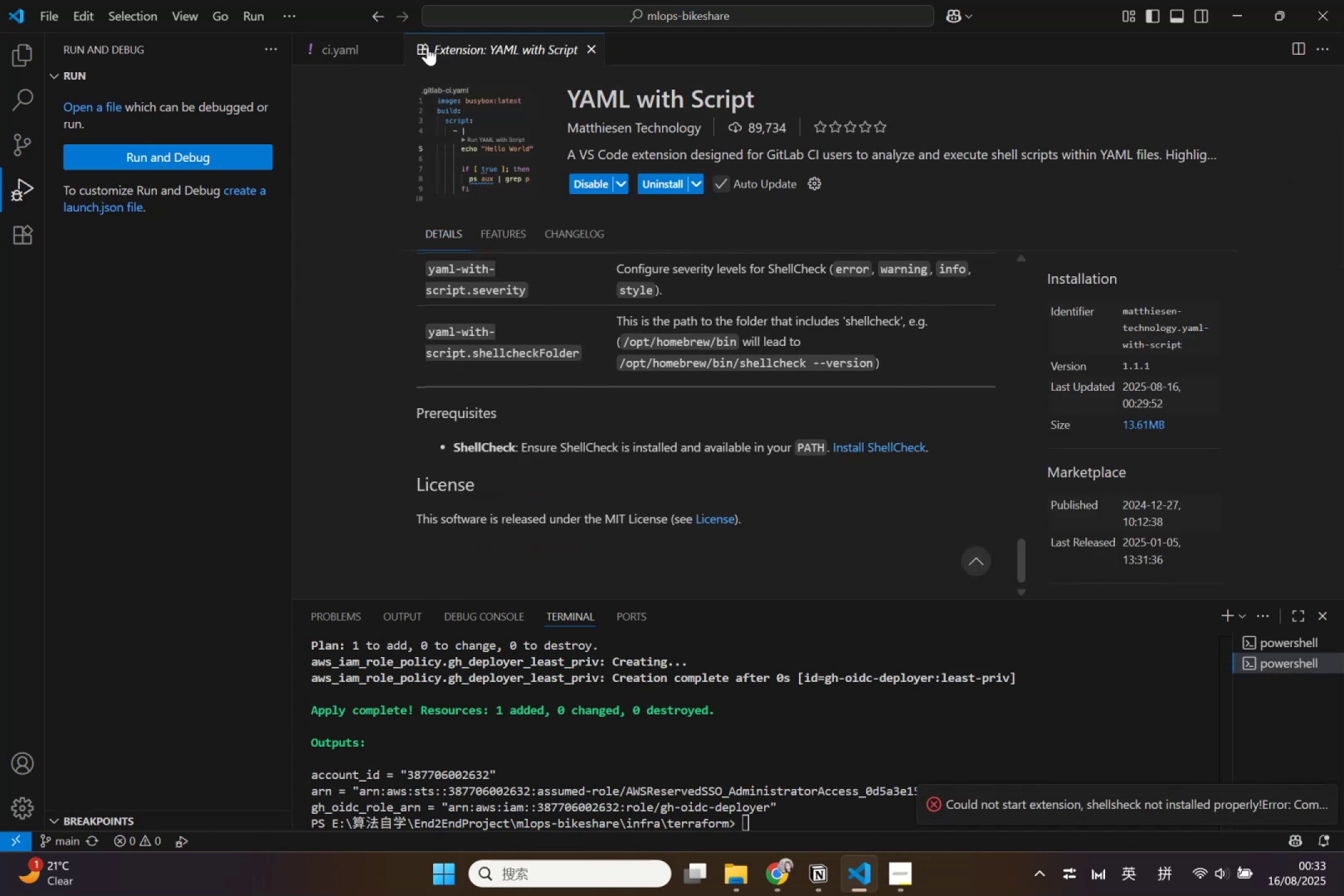 
double_click([428, 47])
 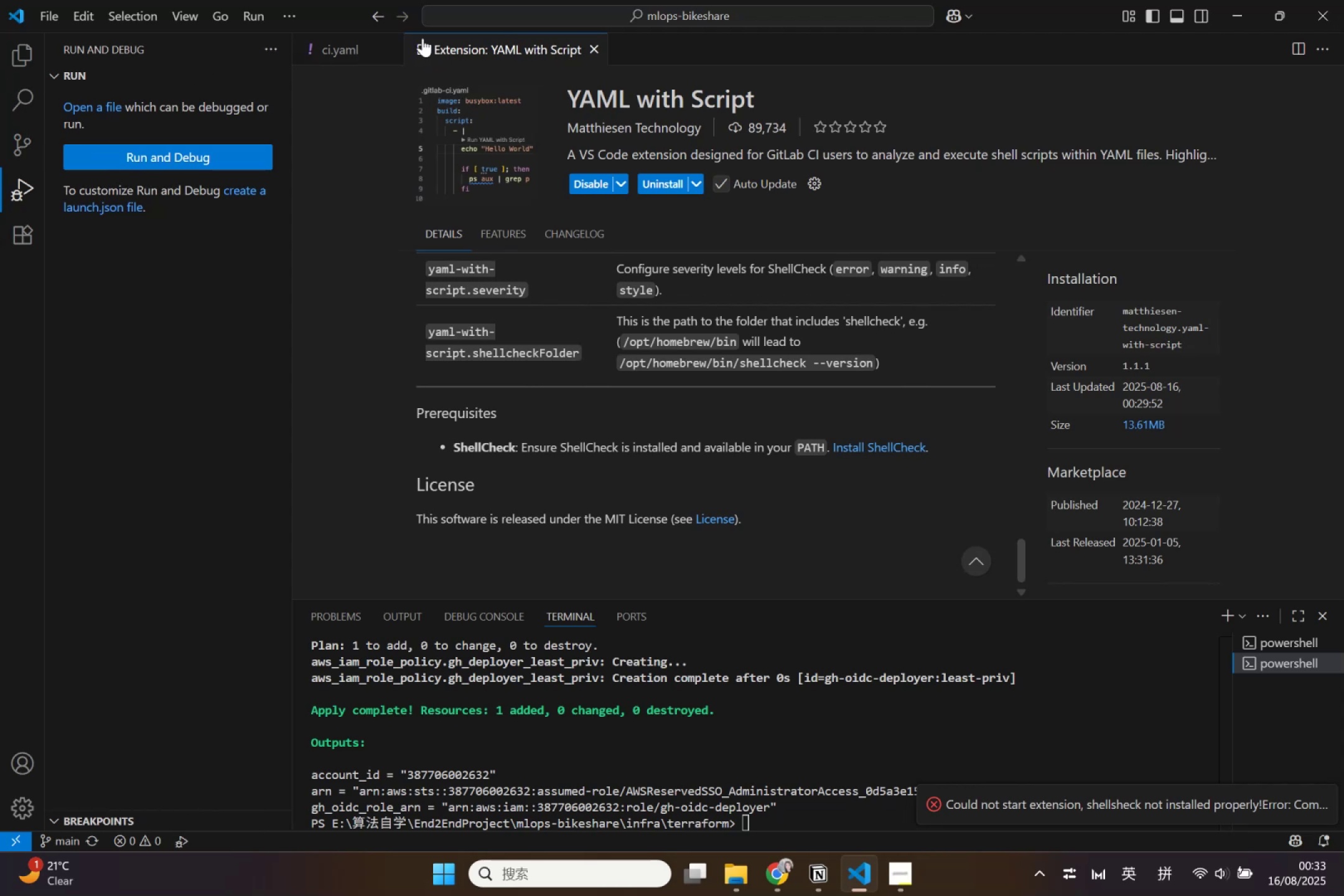 
left_click([441, 16])
 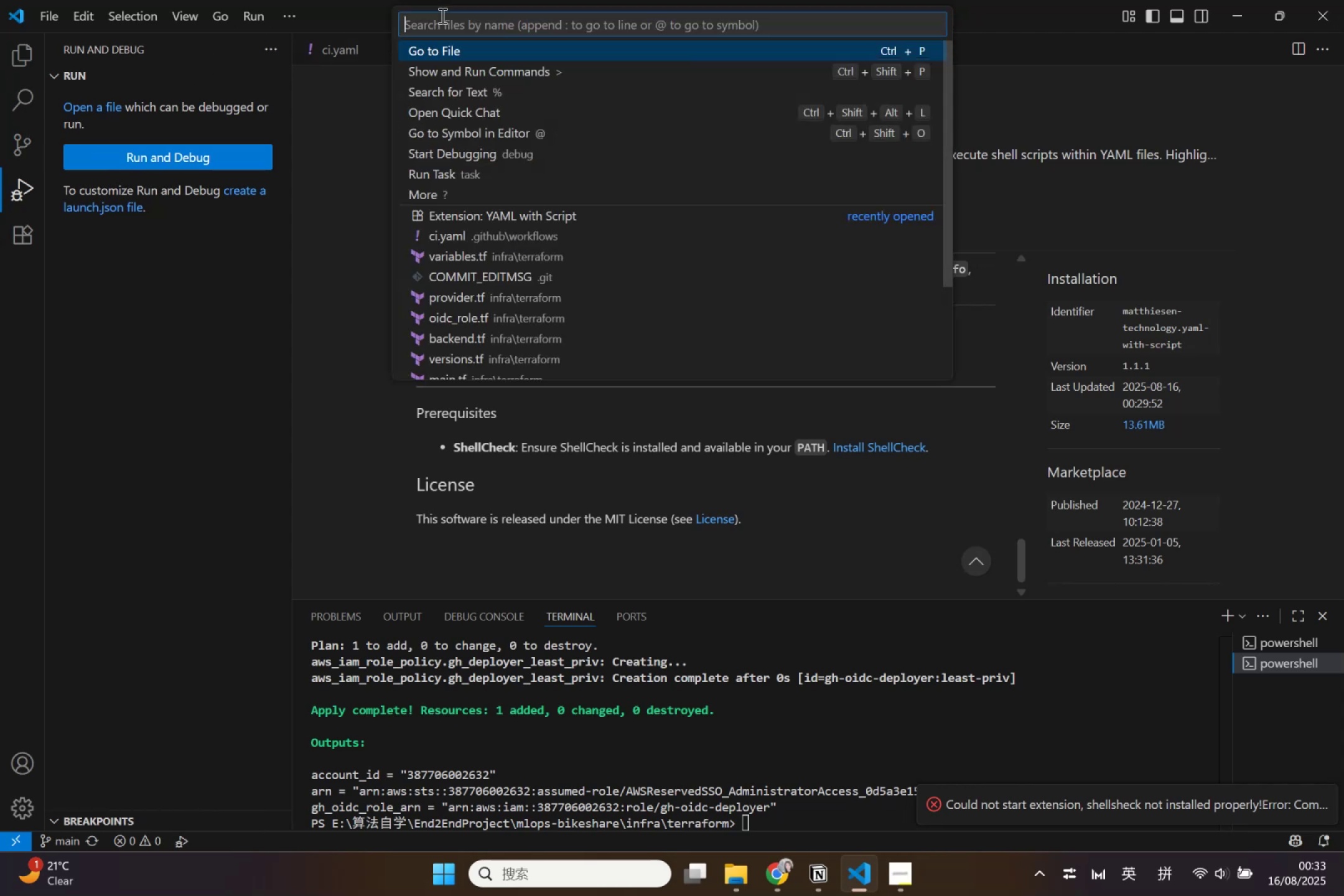 
key(Control+V)
 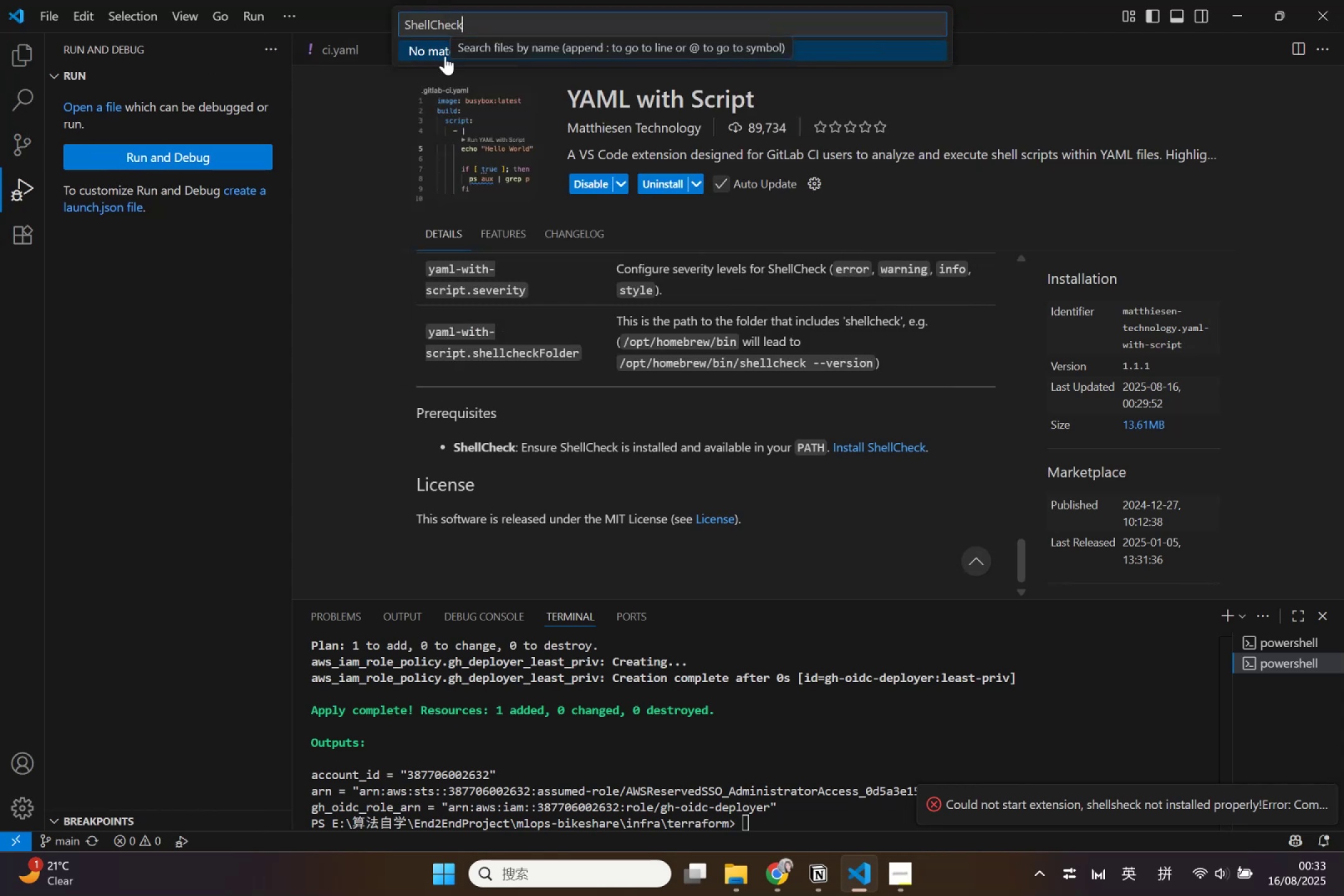 
left_click([353, 186])
 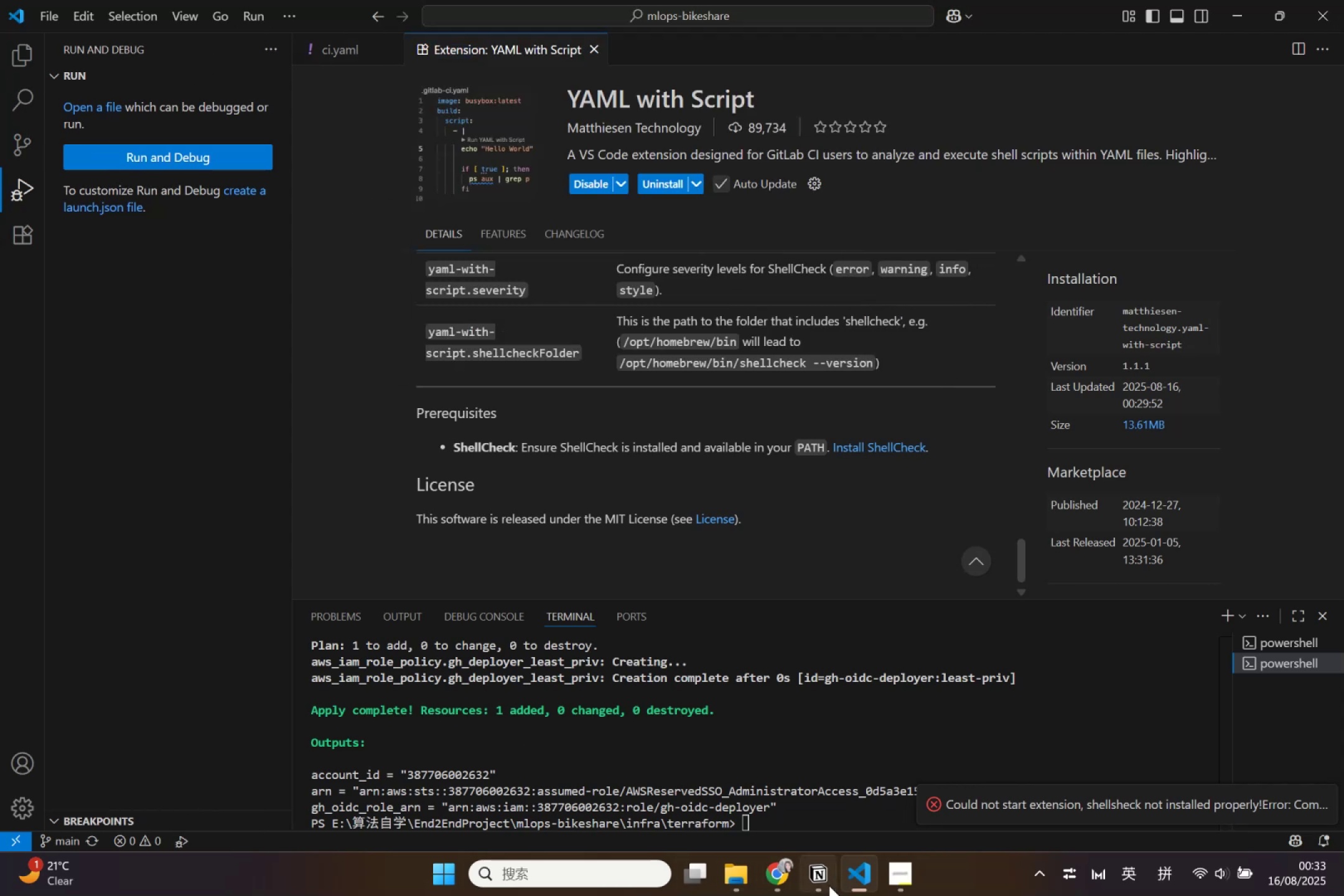 
left_click([783, 885])
 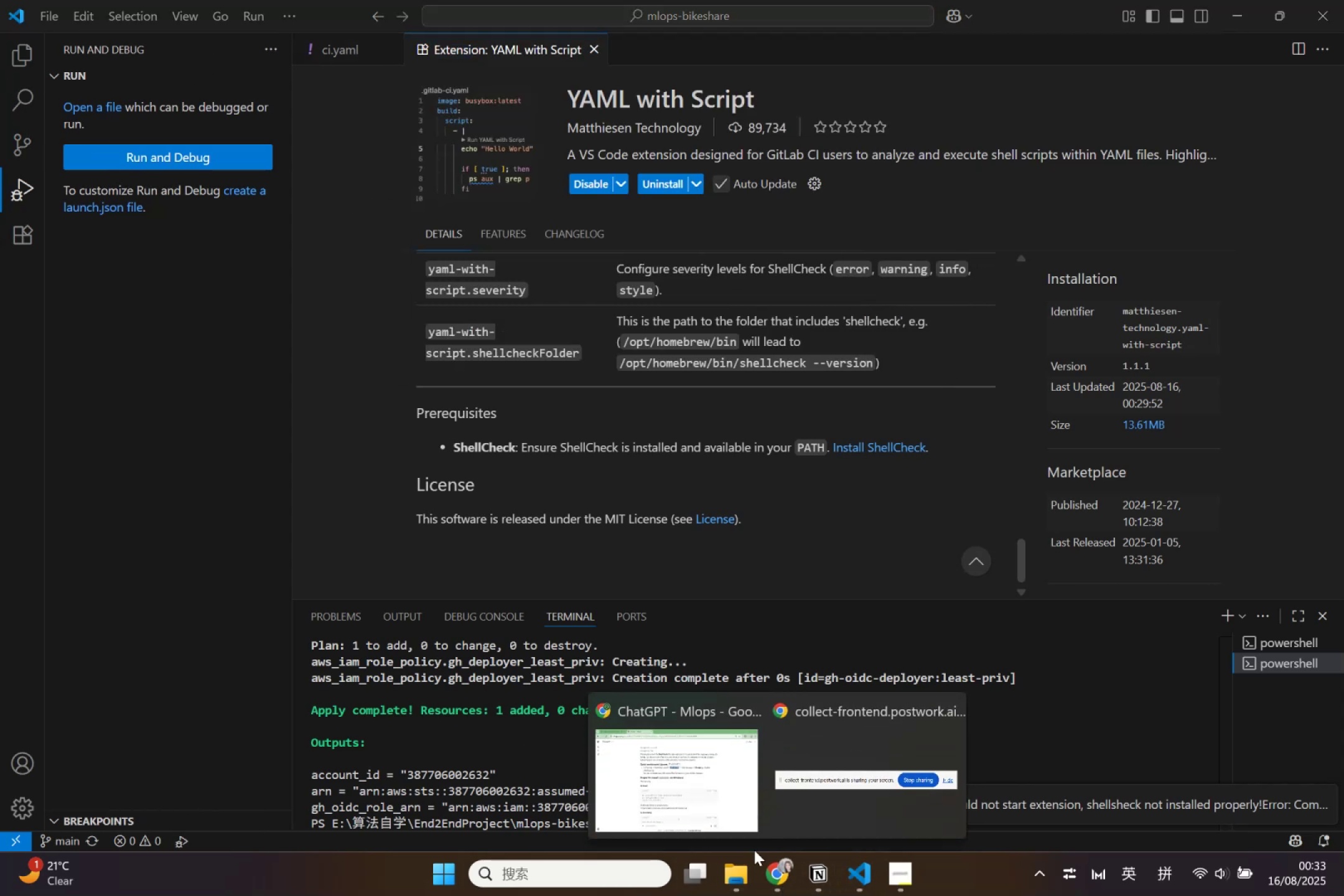 
left_click([684, 792])
 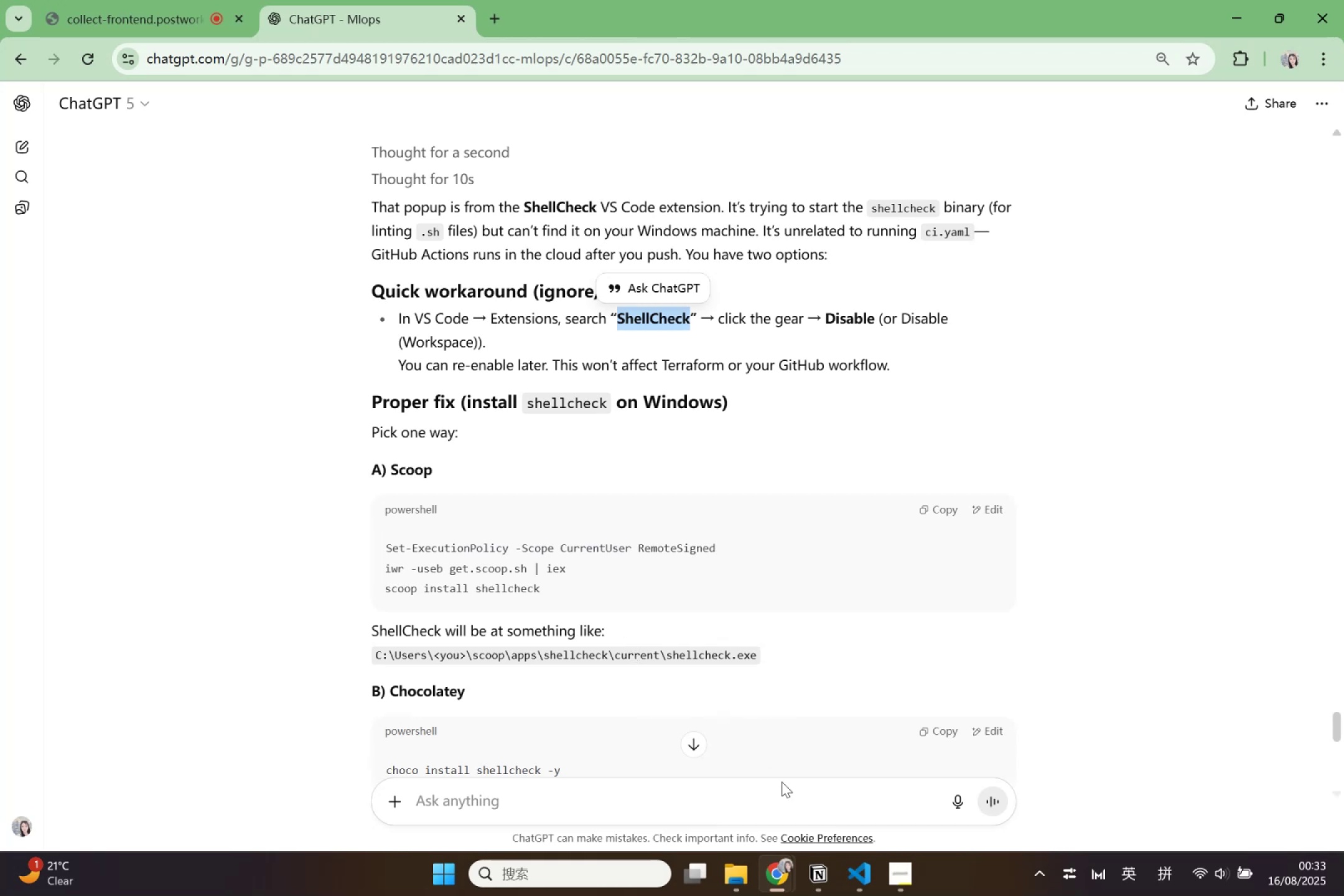 
left_click([775, 878])
 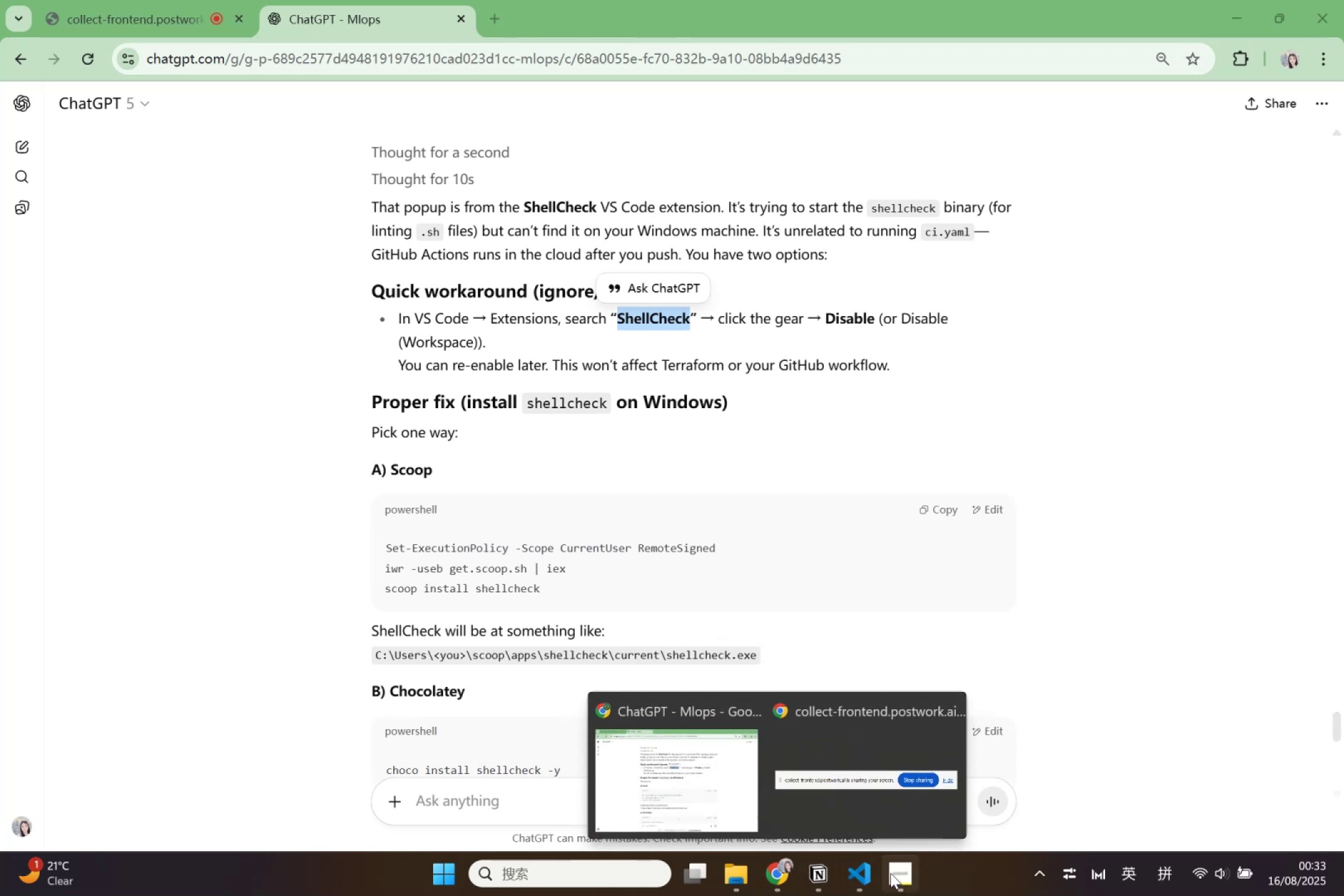 
left_click([864, 877])
 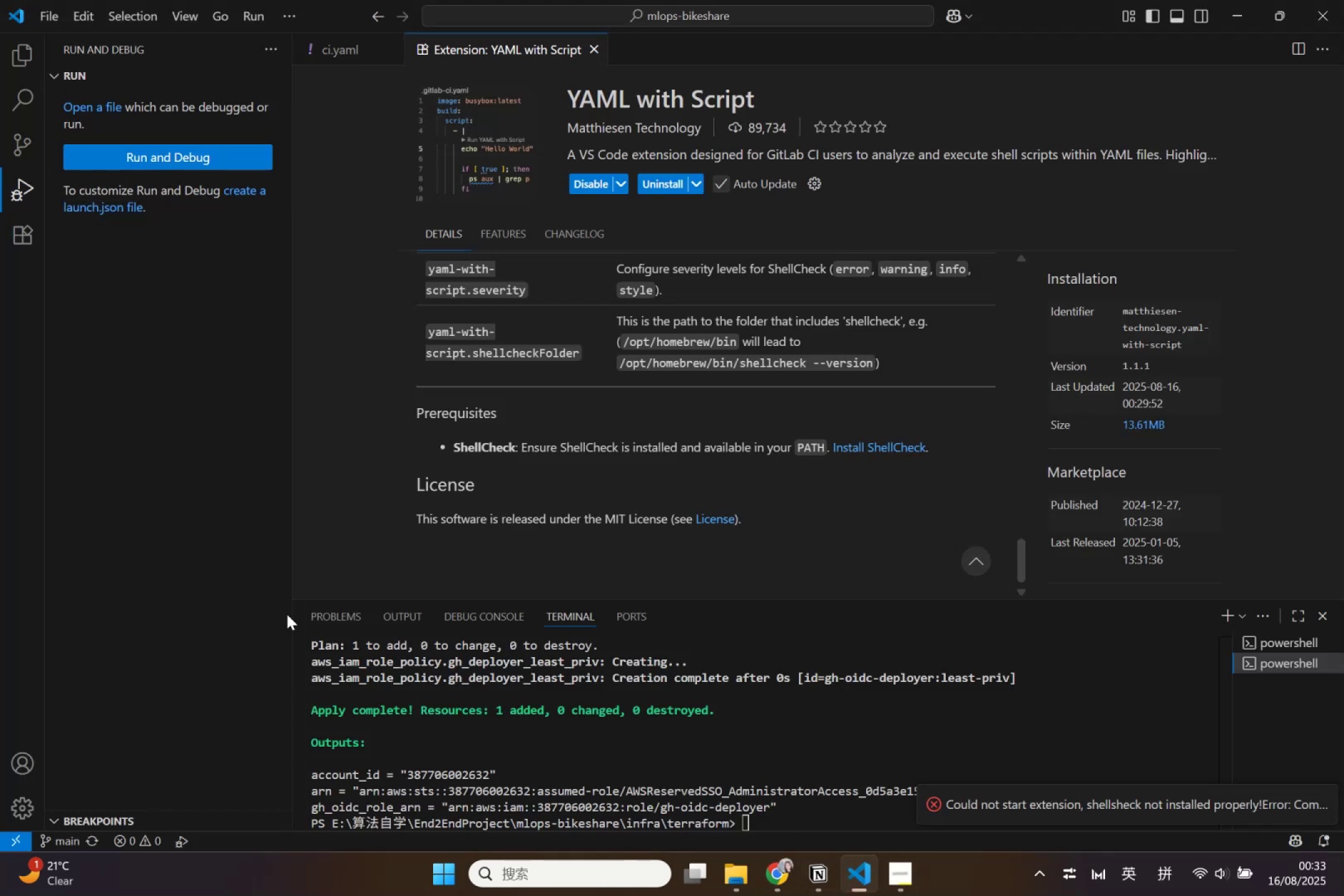 
wait(7.64)
 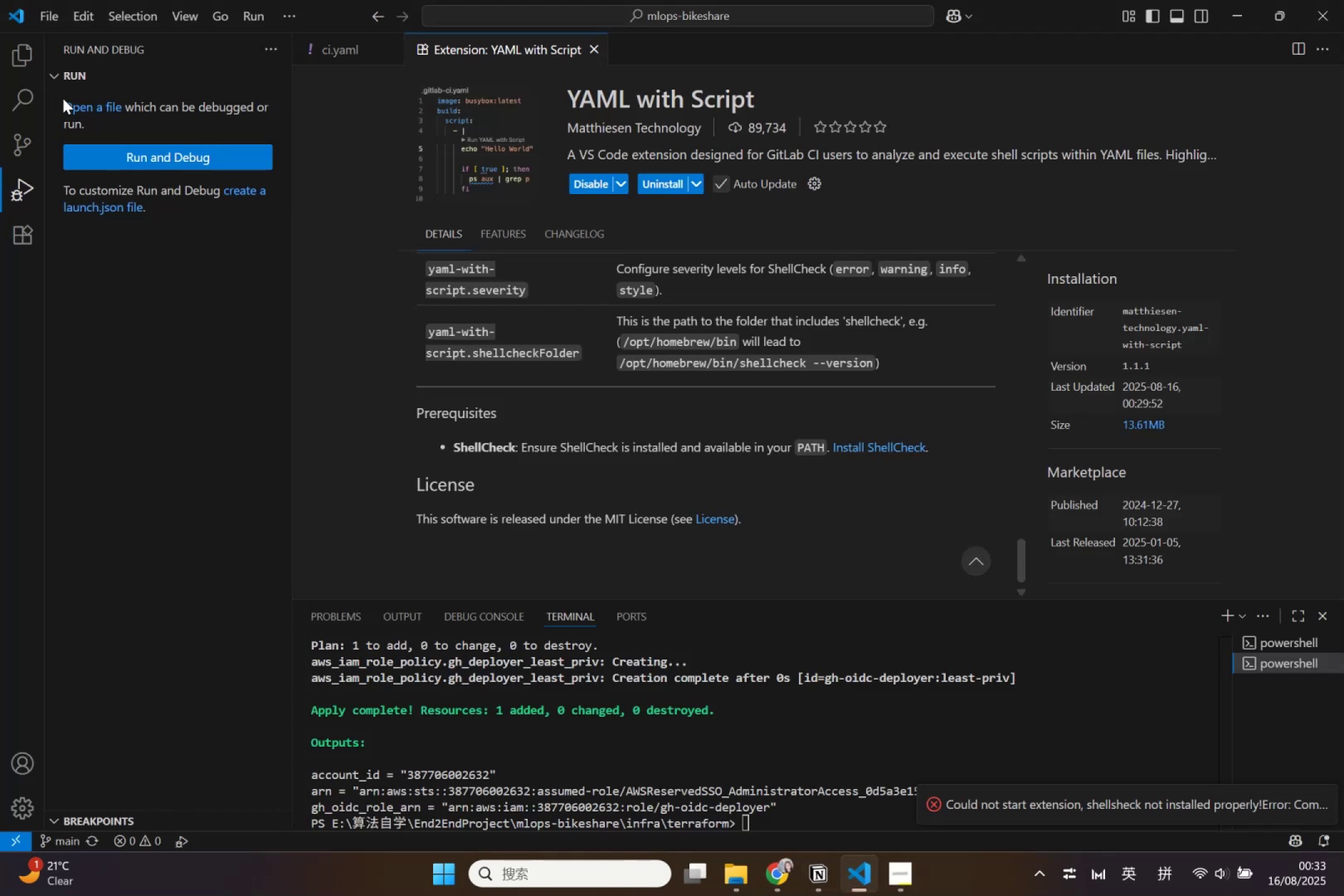 
left_click([17, 805])
 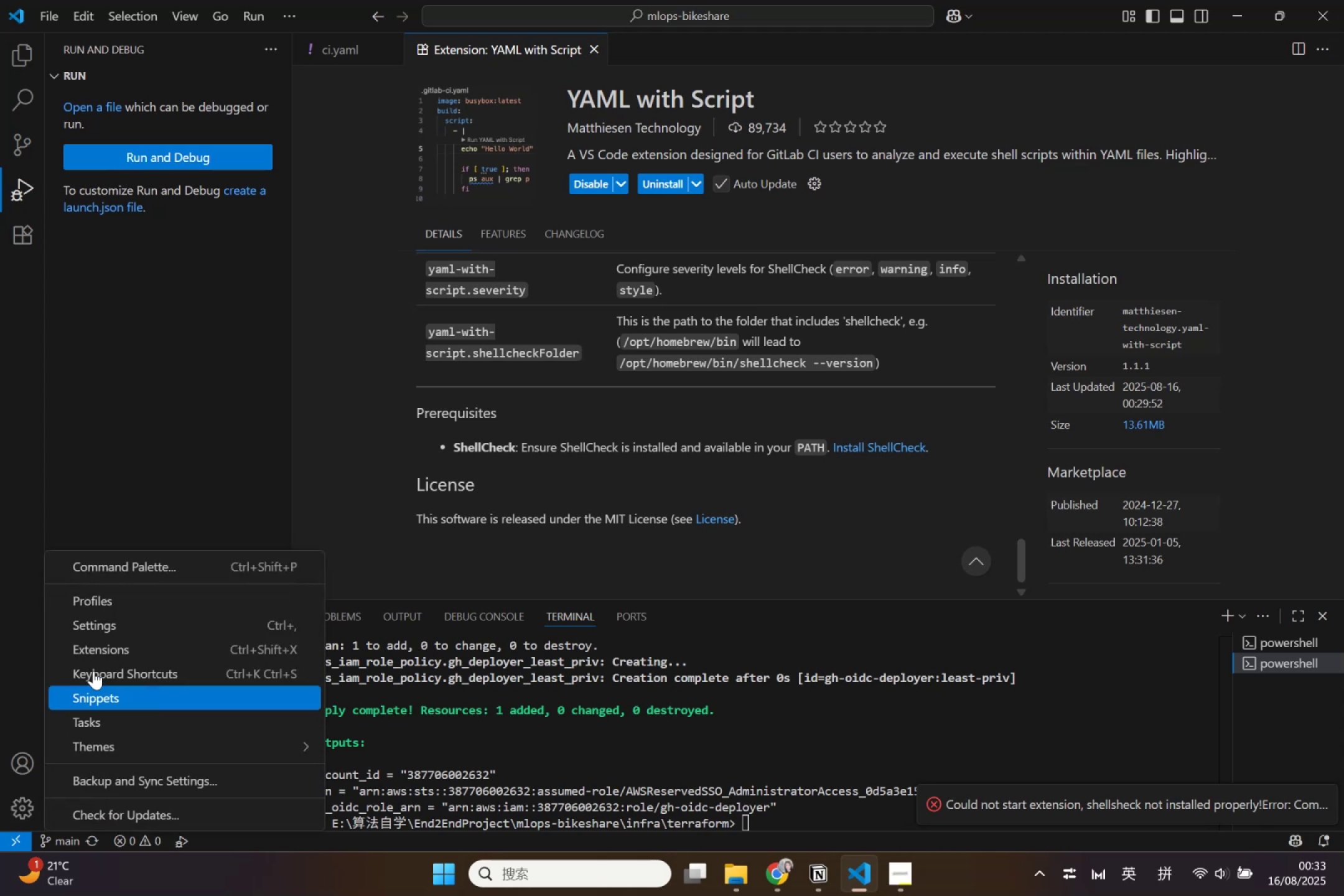 
left_click([105, 650])
 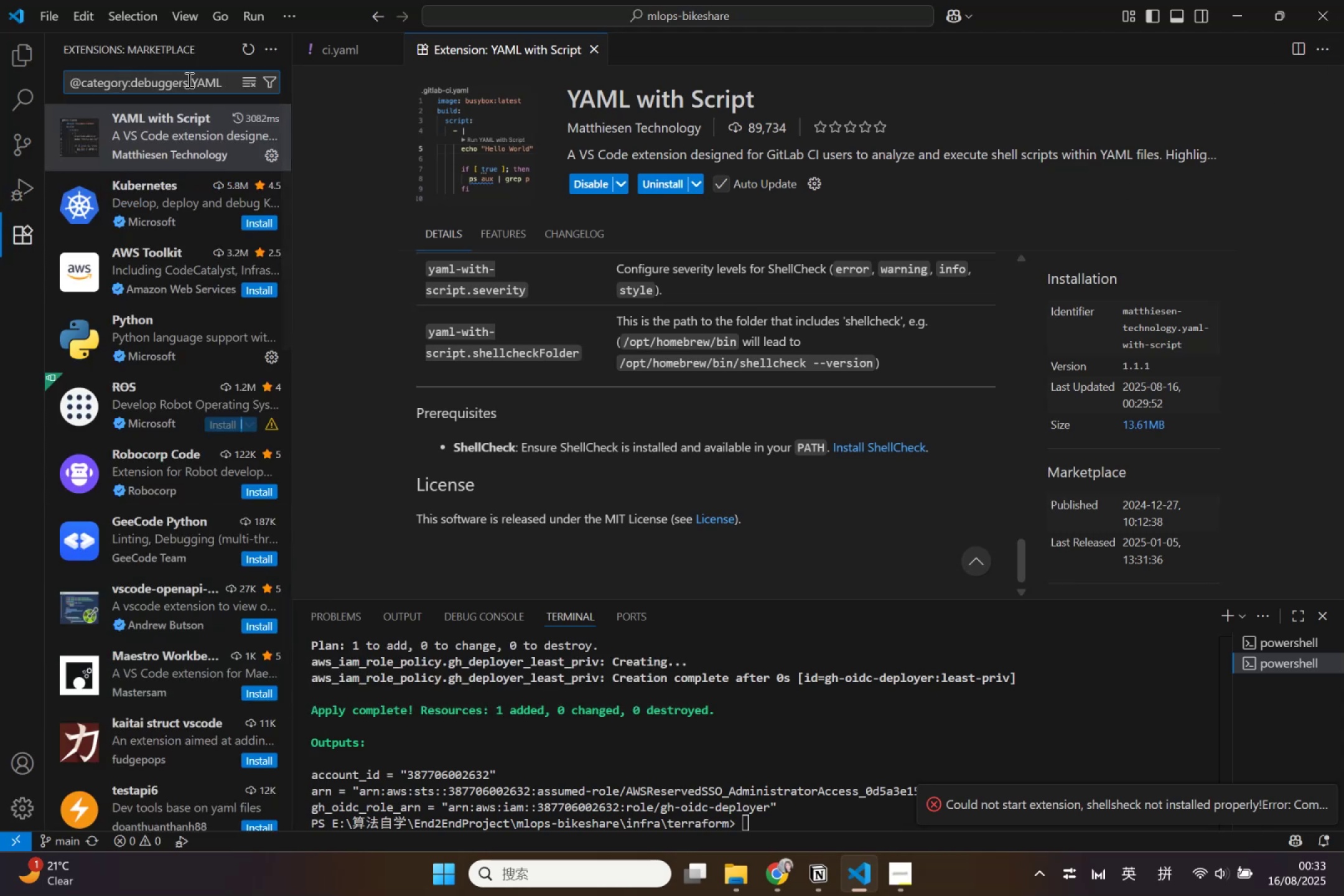 
left_click_drag(start_coordinate=[225, 82], to_coordinate=[57, 81])
 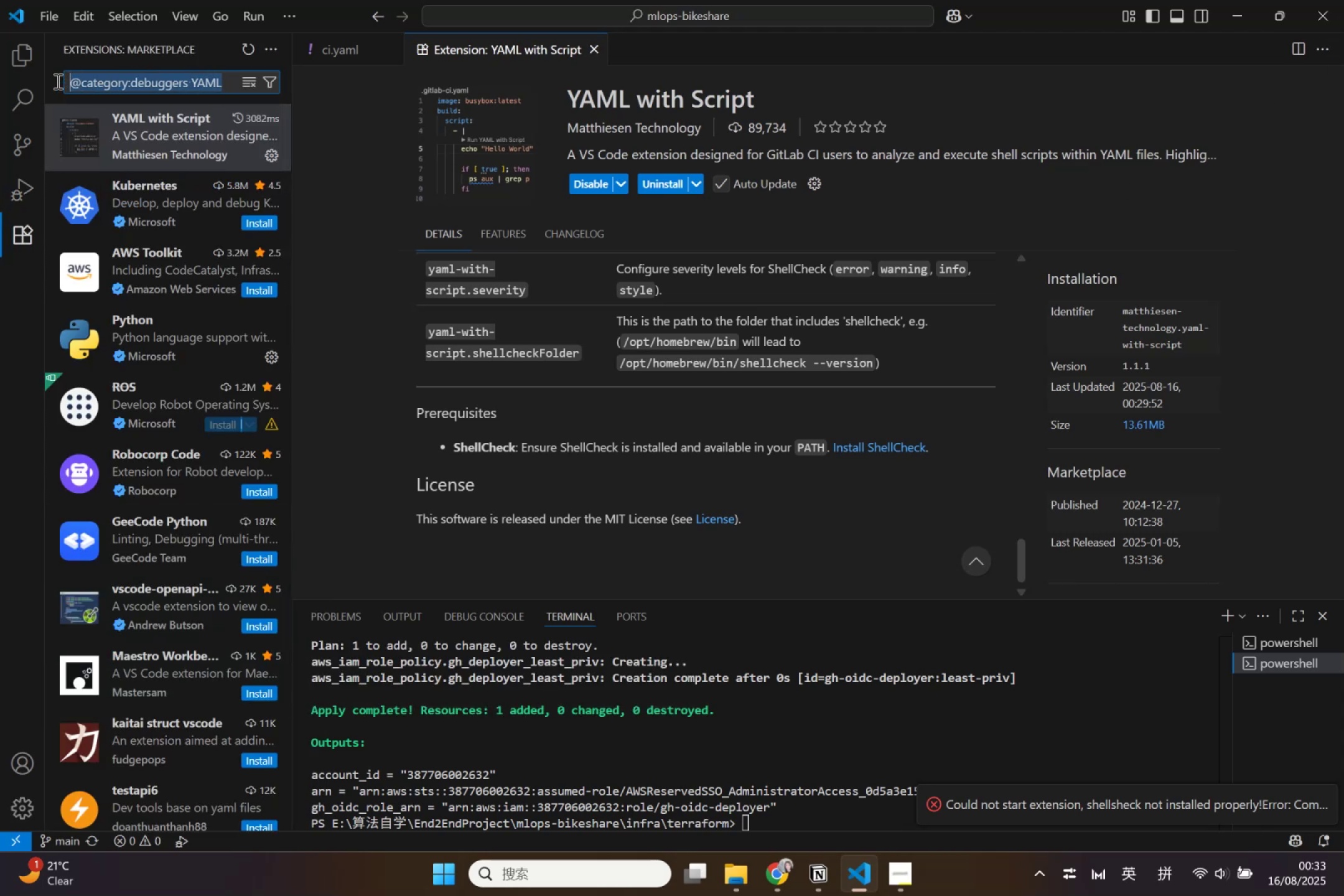 
key(Control+V)
 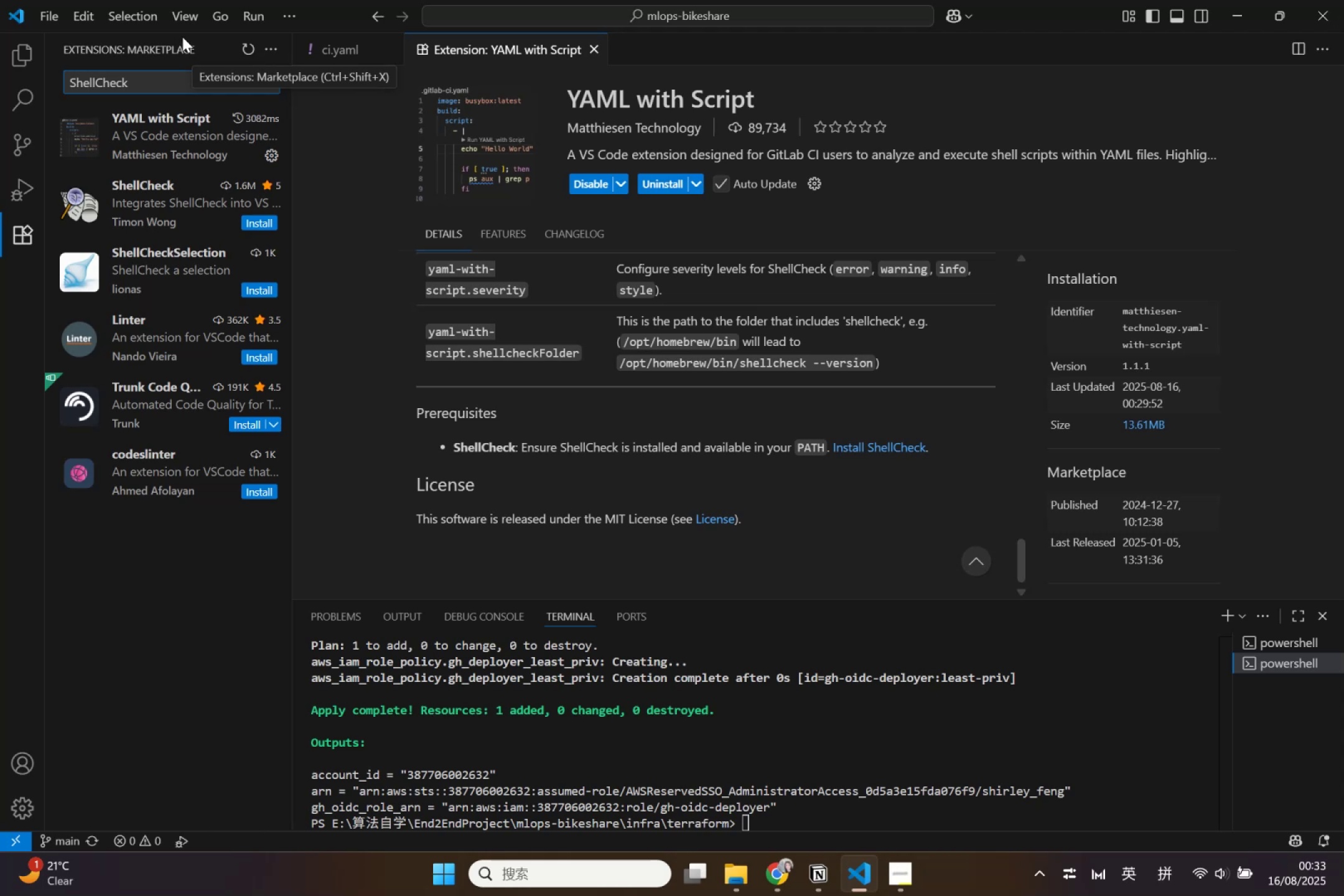 
left_click([181, 189])
 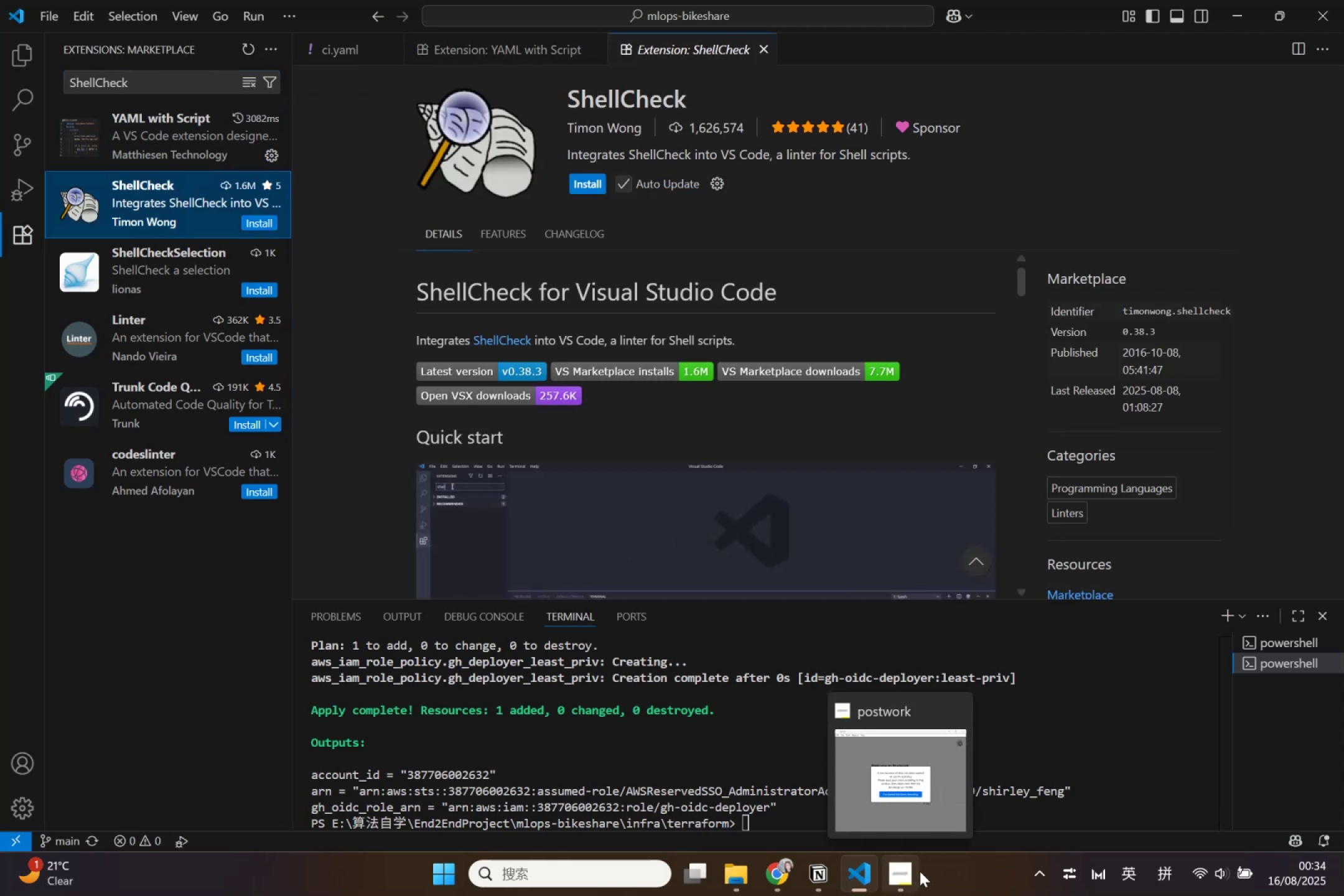 
wait(7.74)
 